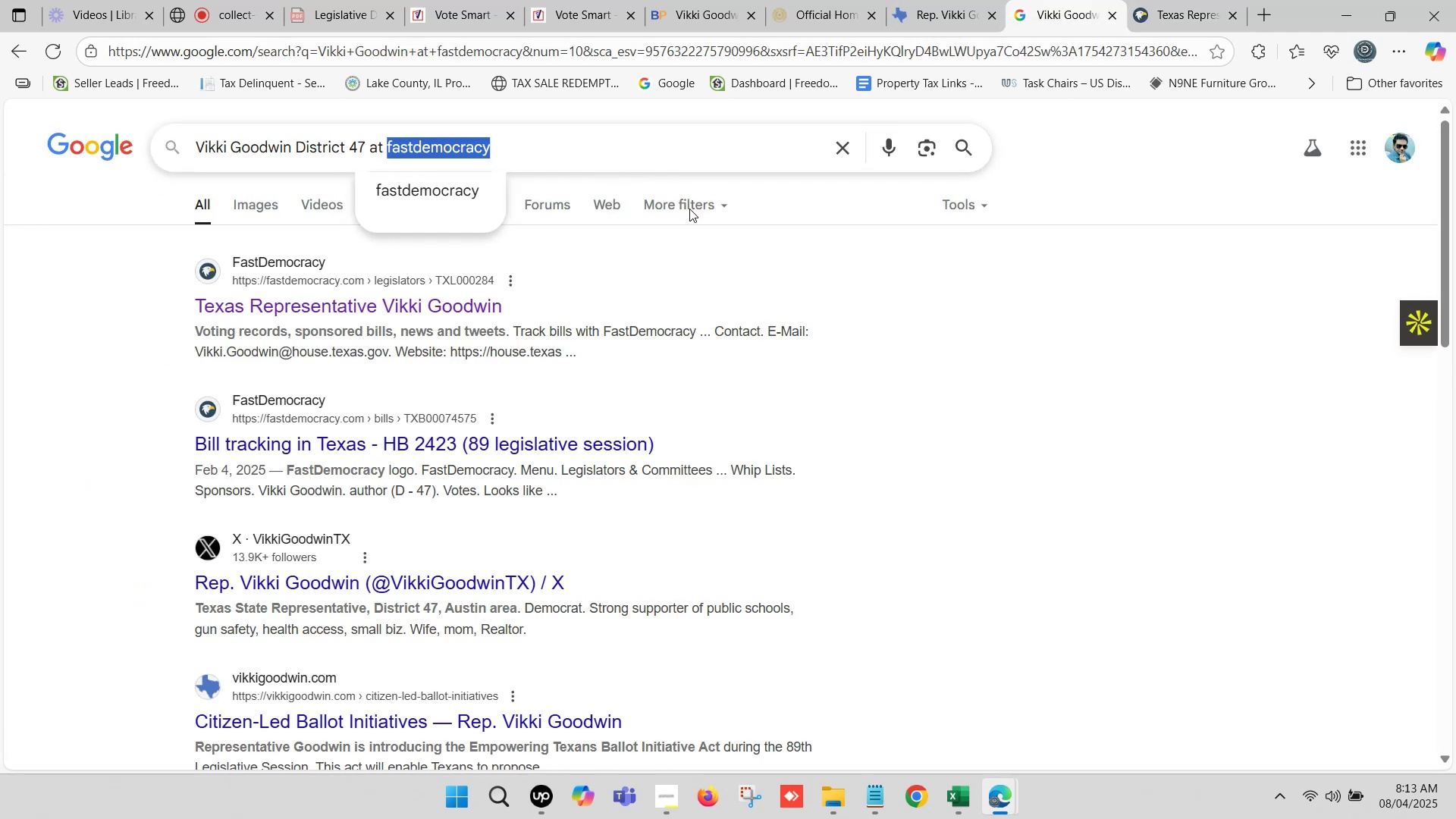 
type(office address)
 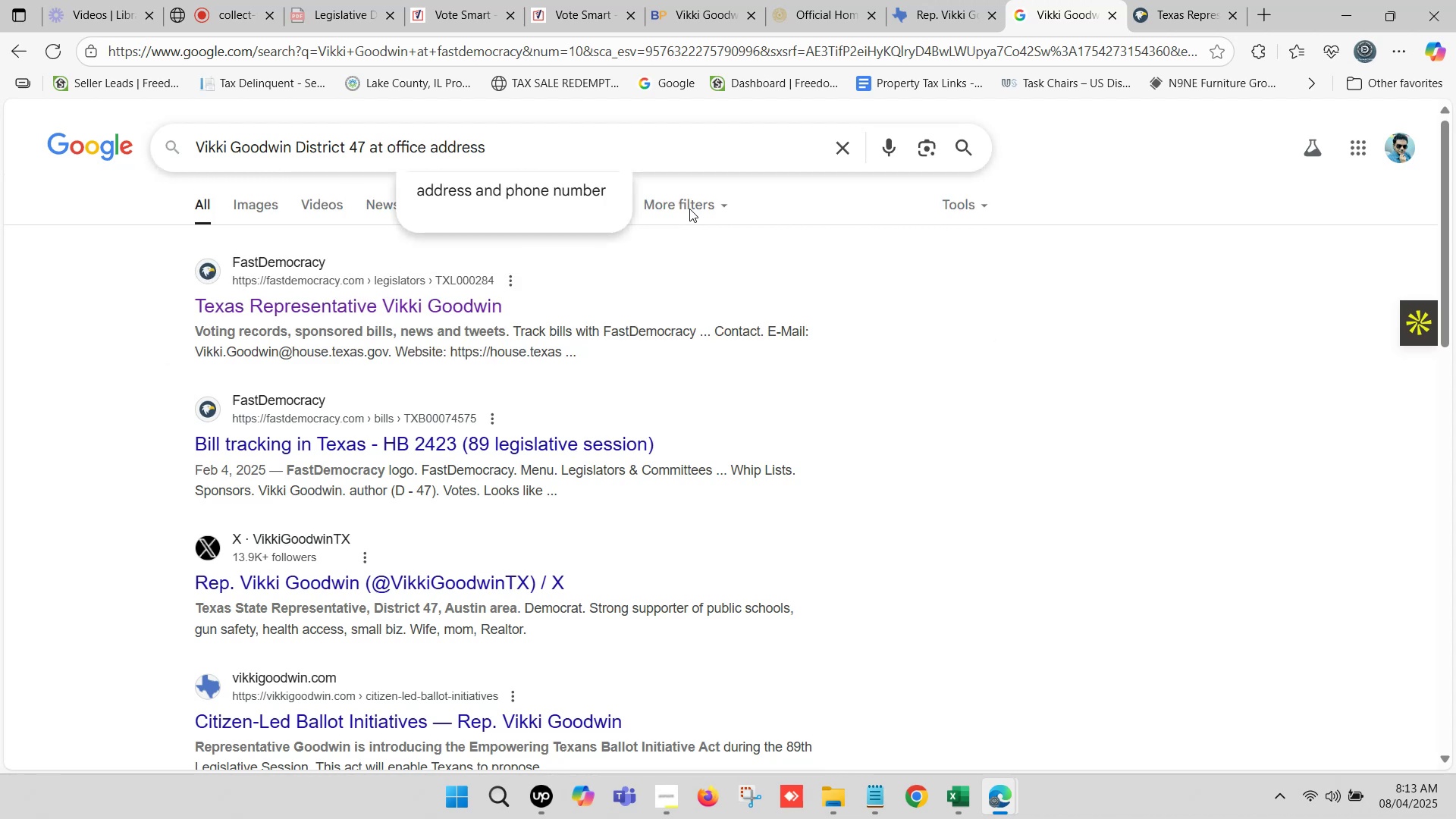 
key(Enter)
 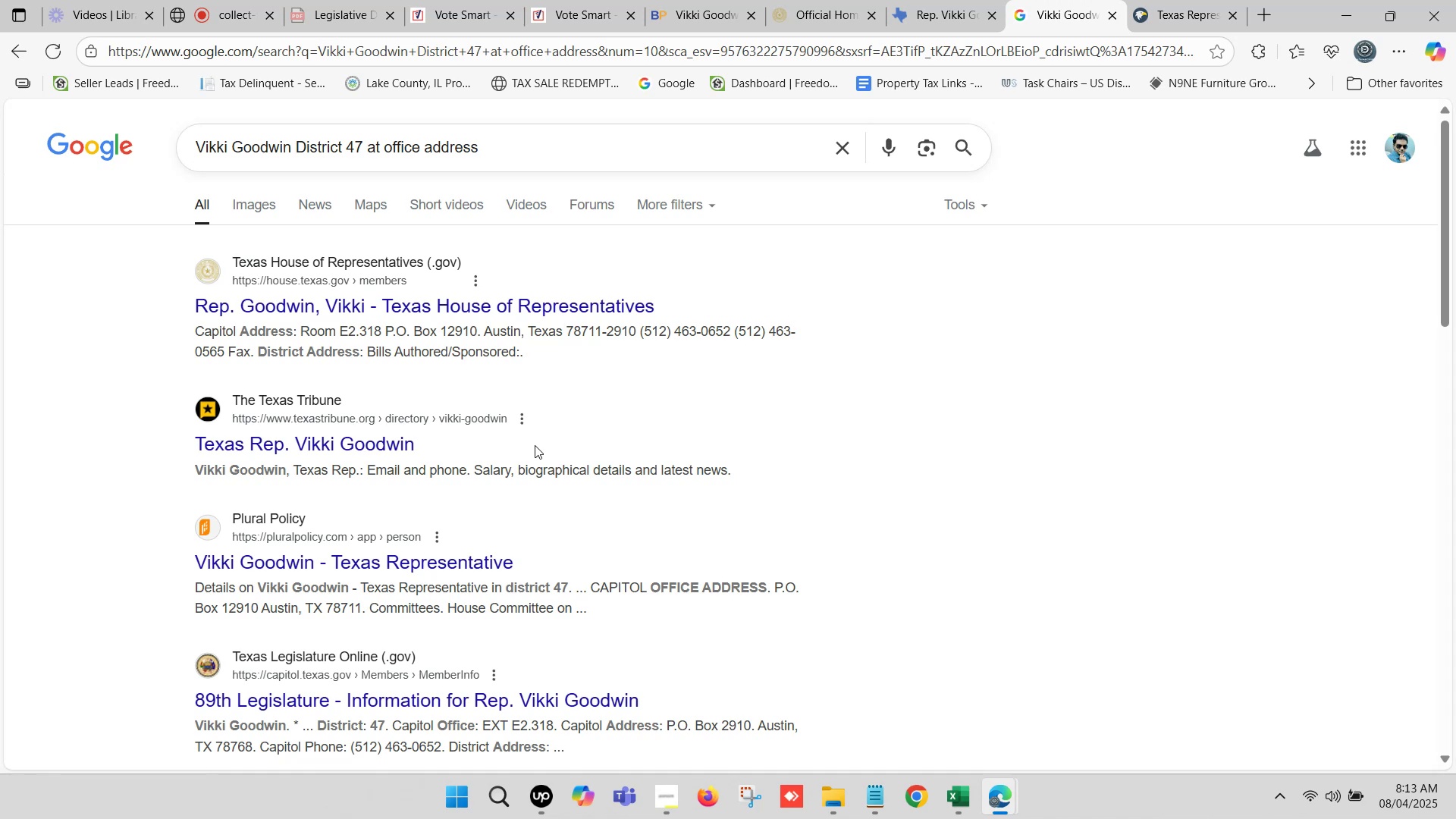 
scroll: coordinate [372, 384], scroll_direction: down, amount: 8.0
 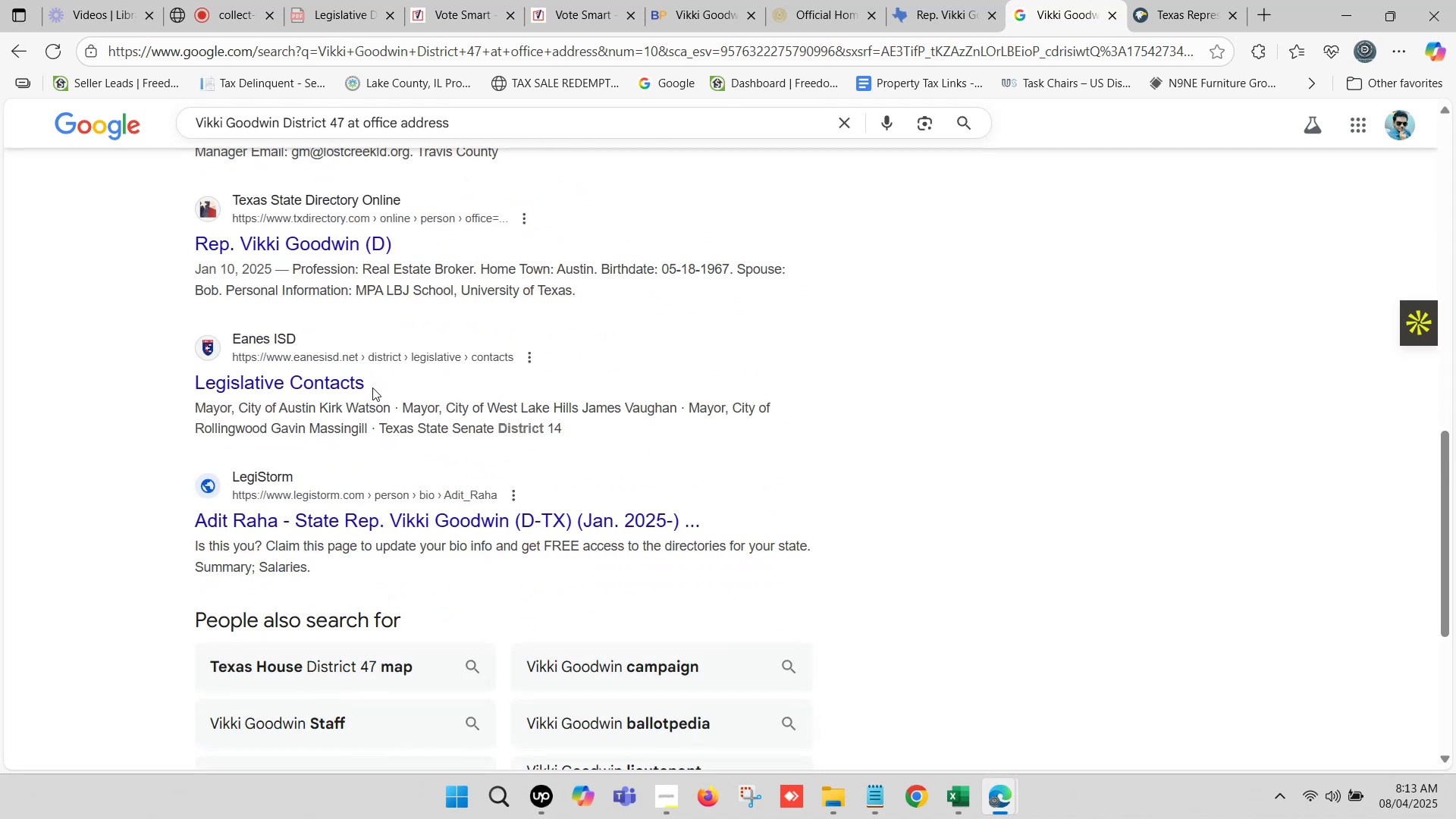 
scroll: coordinate [388, 399], scroll_direction: up, amount: 14.0
 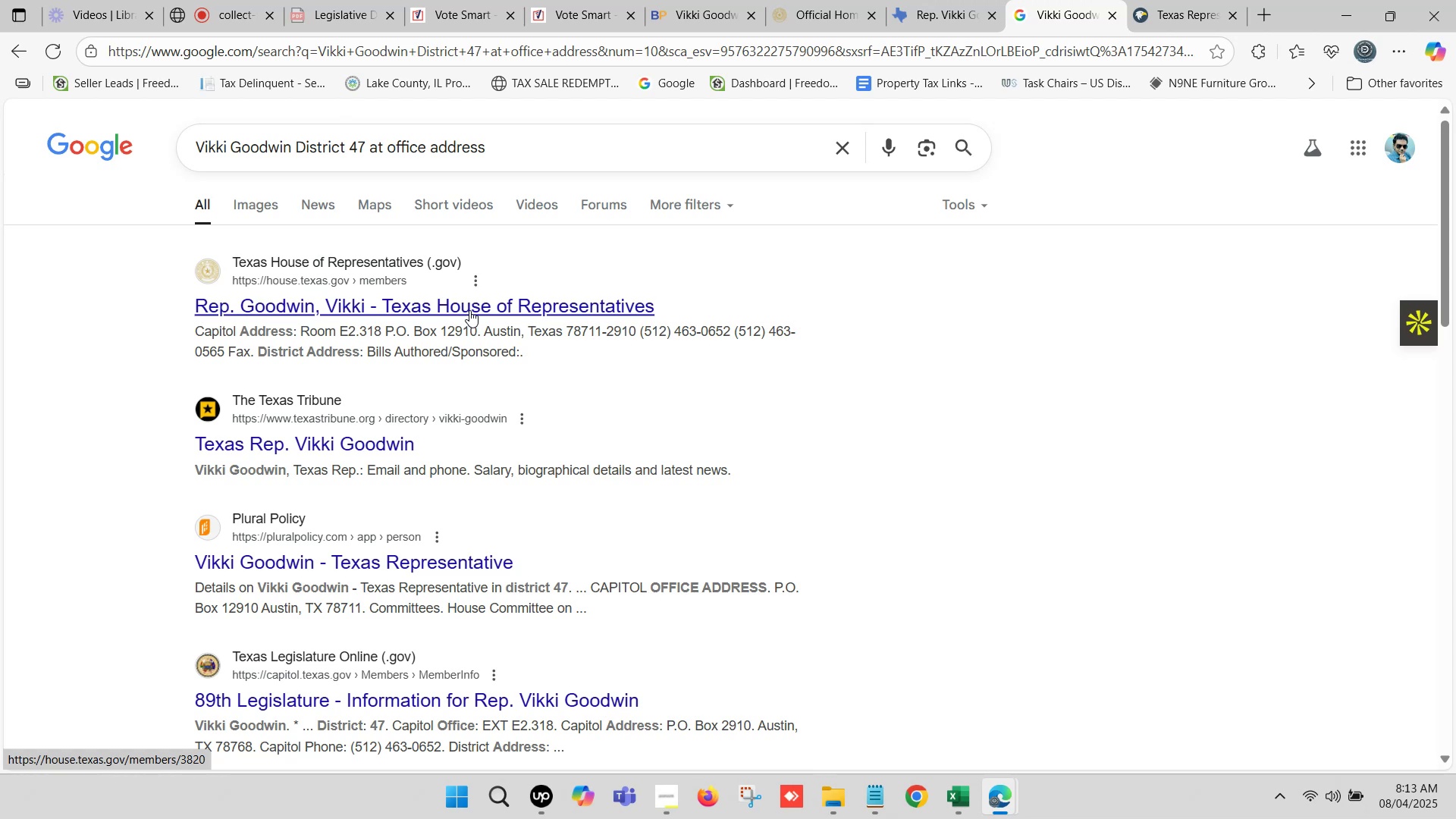 
wait(6.48)
 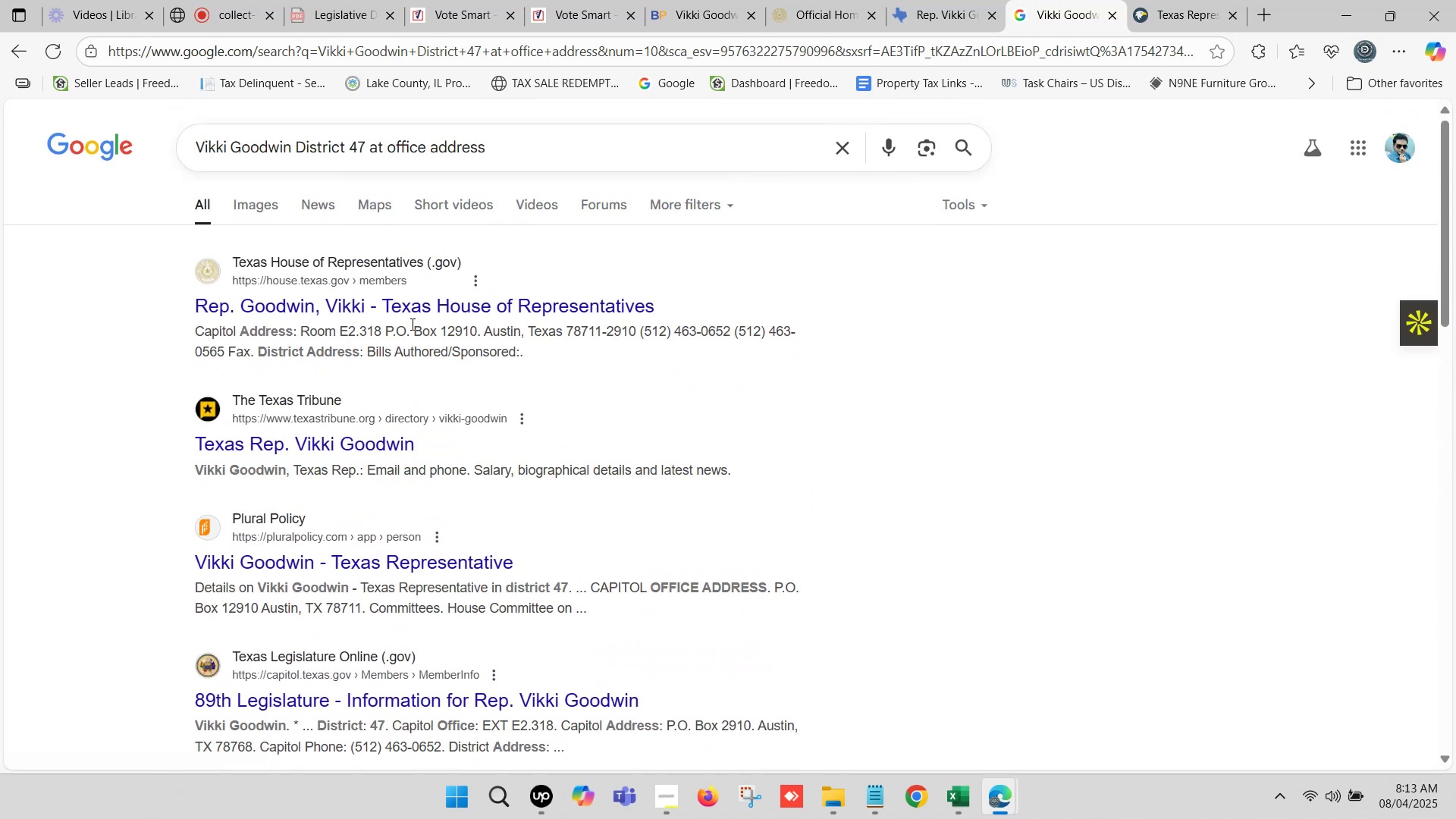 
right_click([466, 300])
 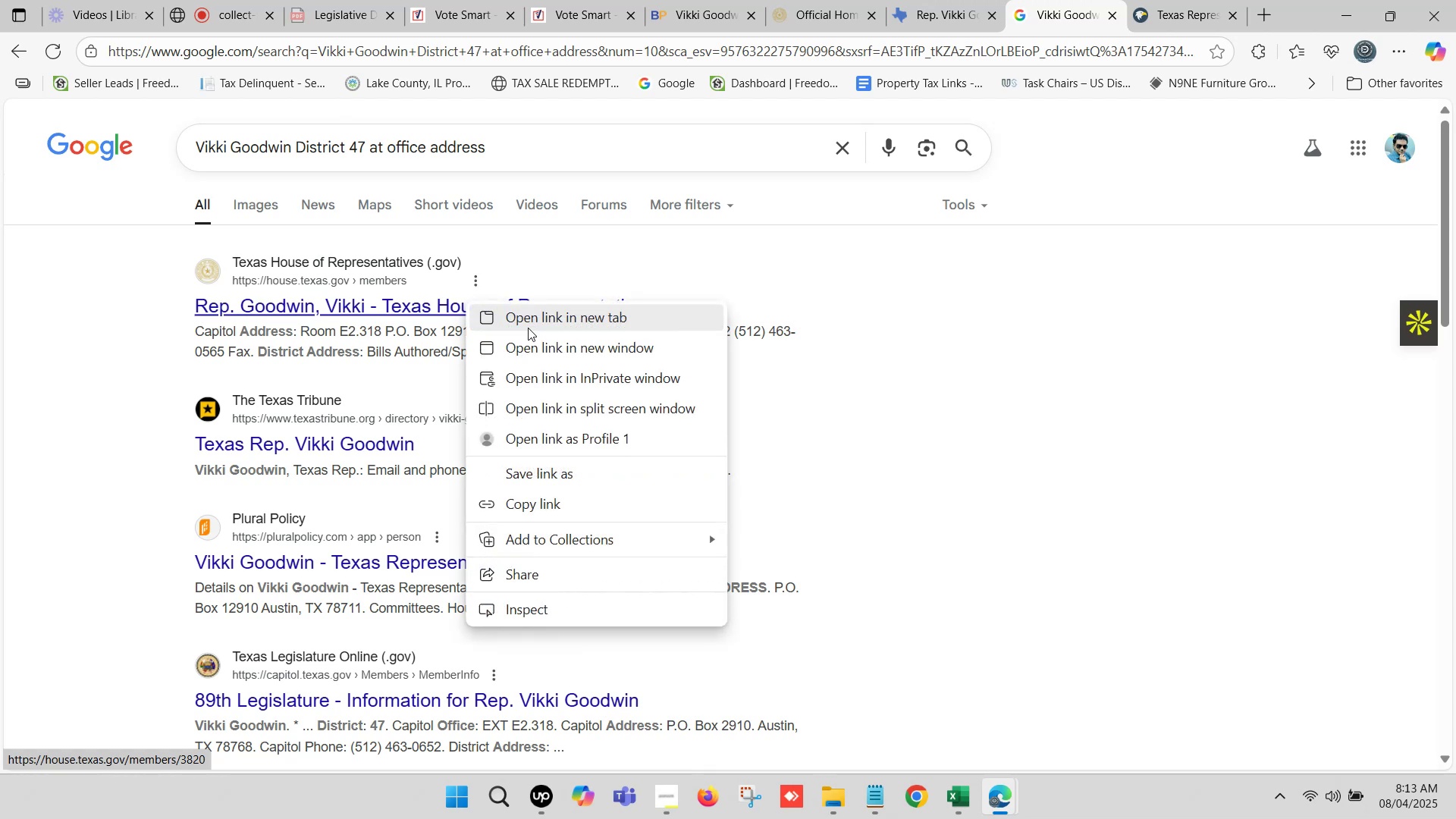 
left_click([534, 322])
 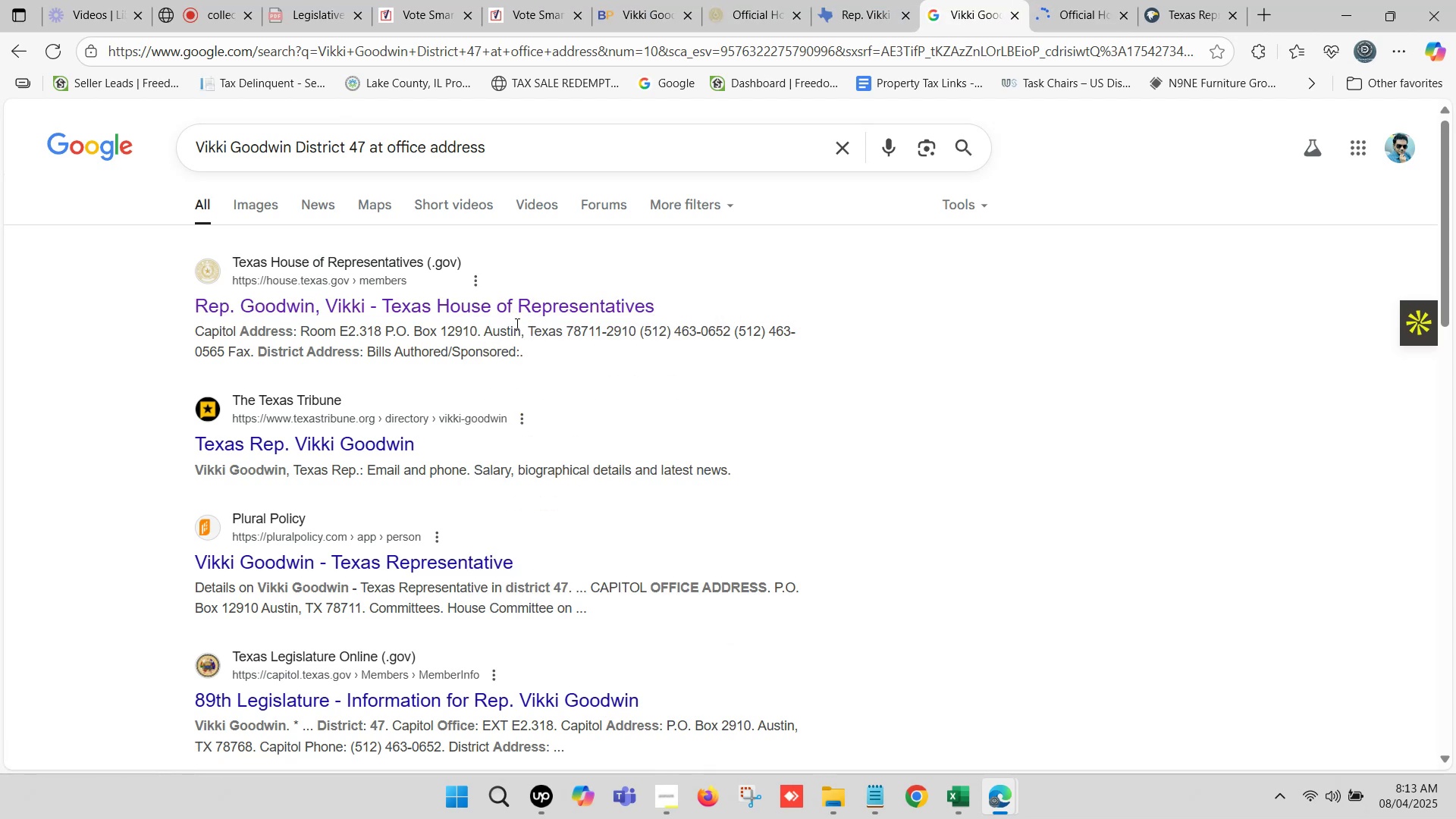 
left_click([1042, 0])
 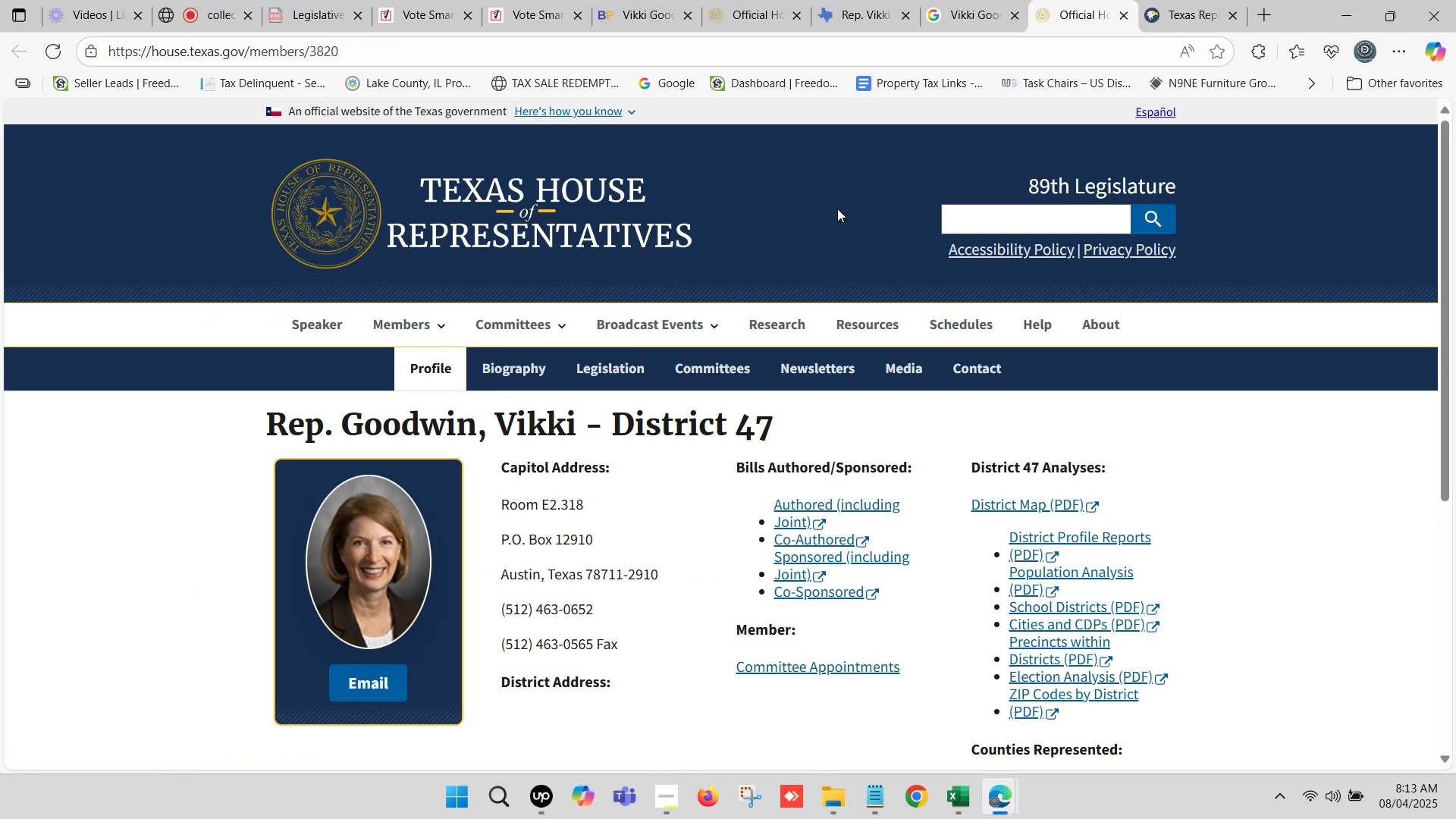 
scroll: coordinate [836, 204], scroll_direction: down, amount: 2.0
 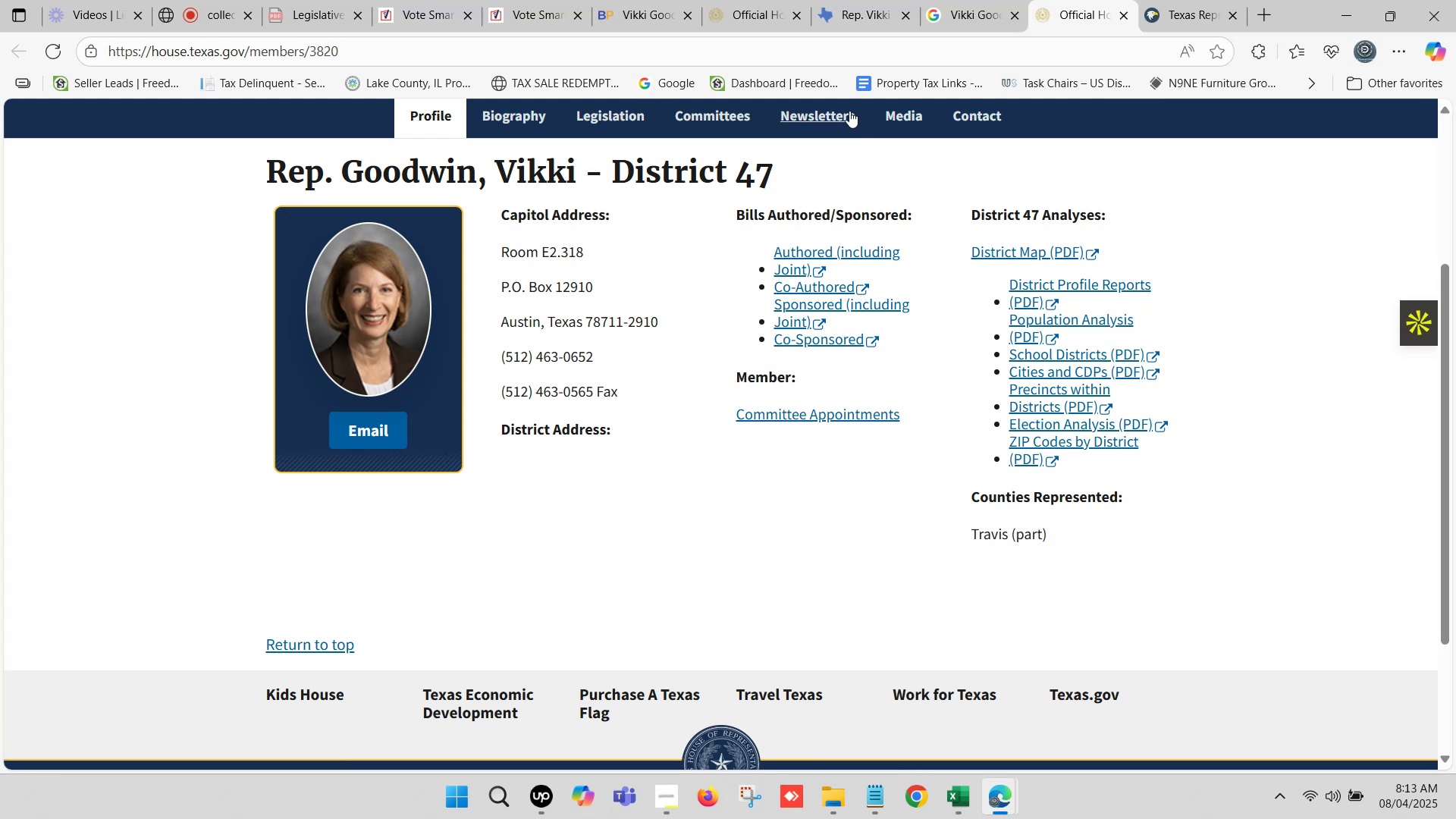 
left_click([1114, 0])
 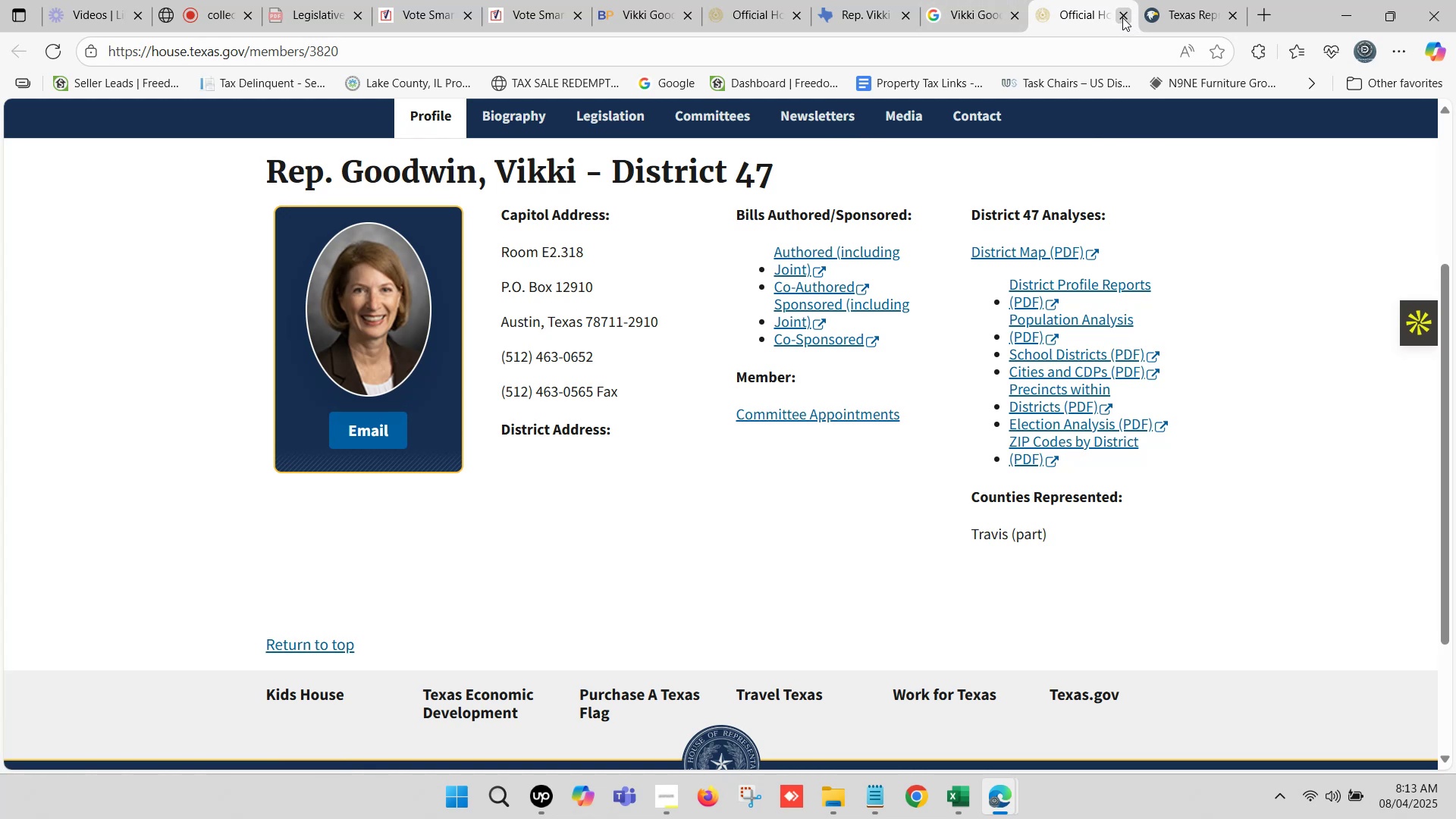 
left_click([988, 0])
 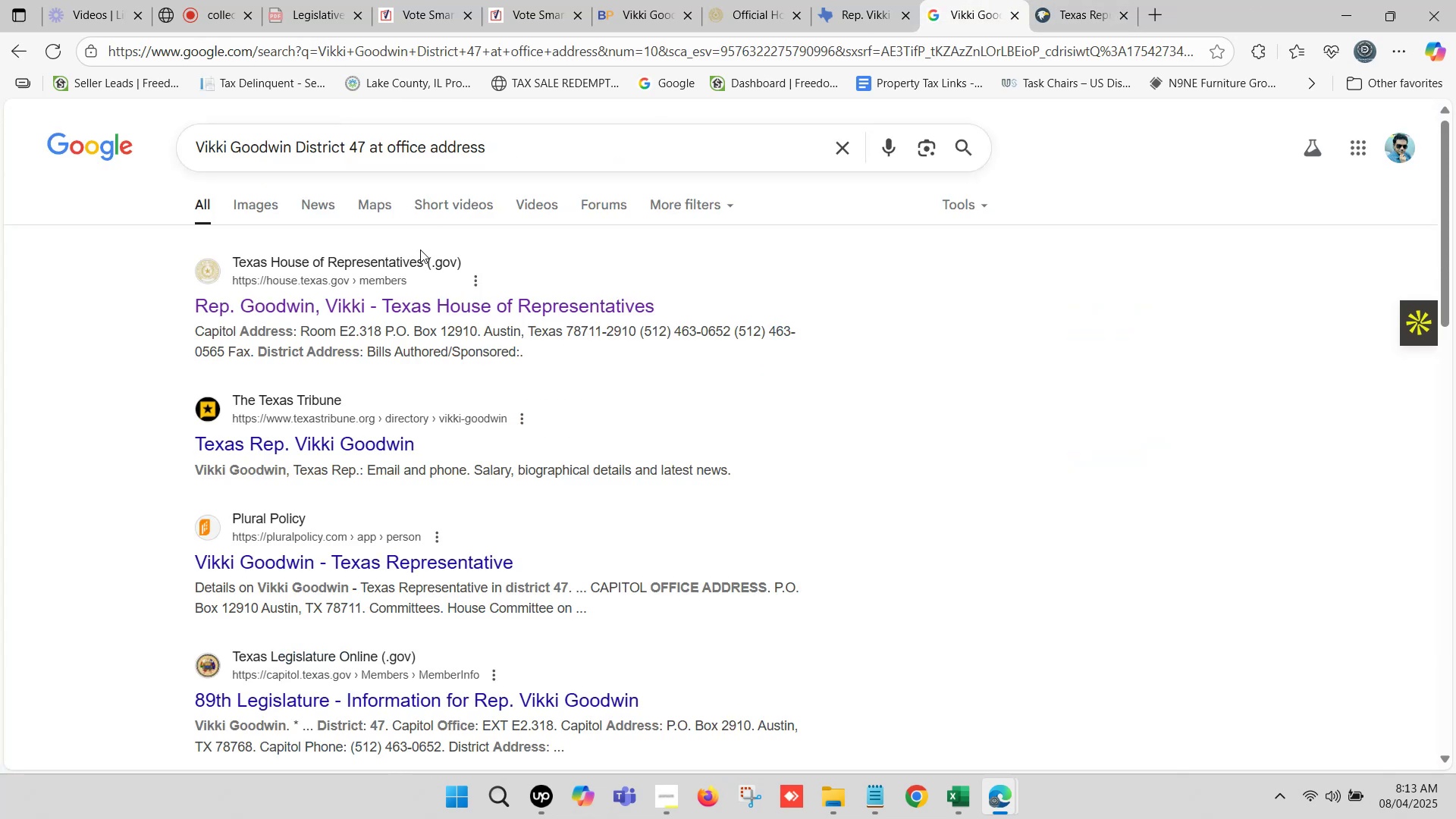 
scroll: coordinate [419, 249], scroll_direction: down, amount: 1.0
 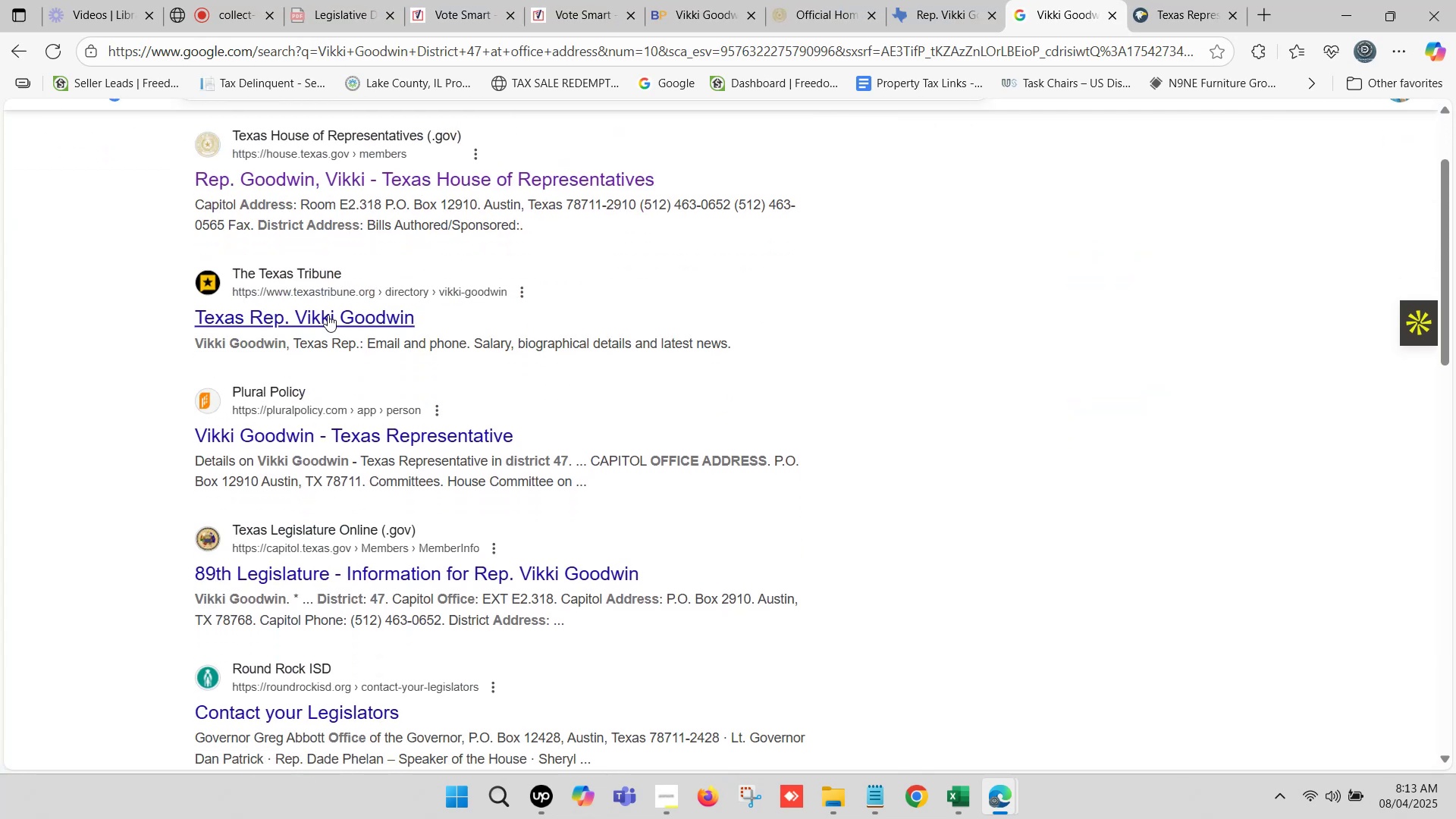 
right_click([331, 306])
 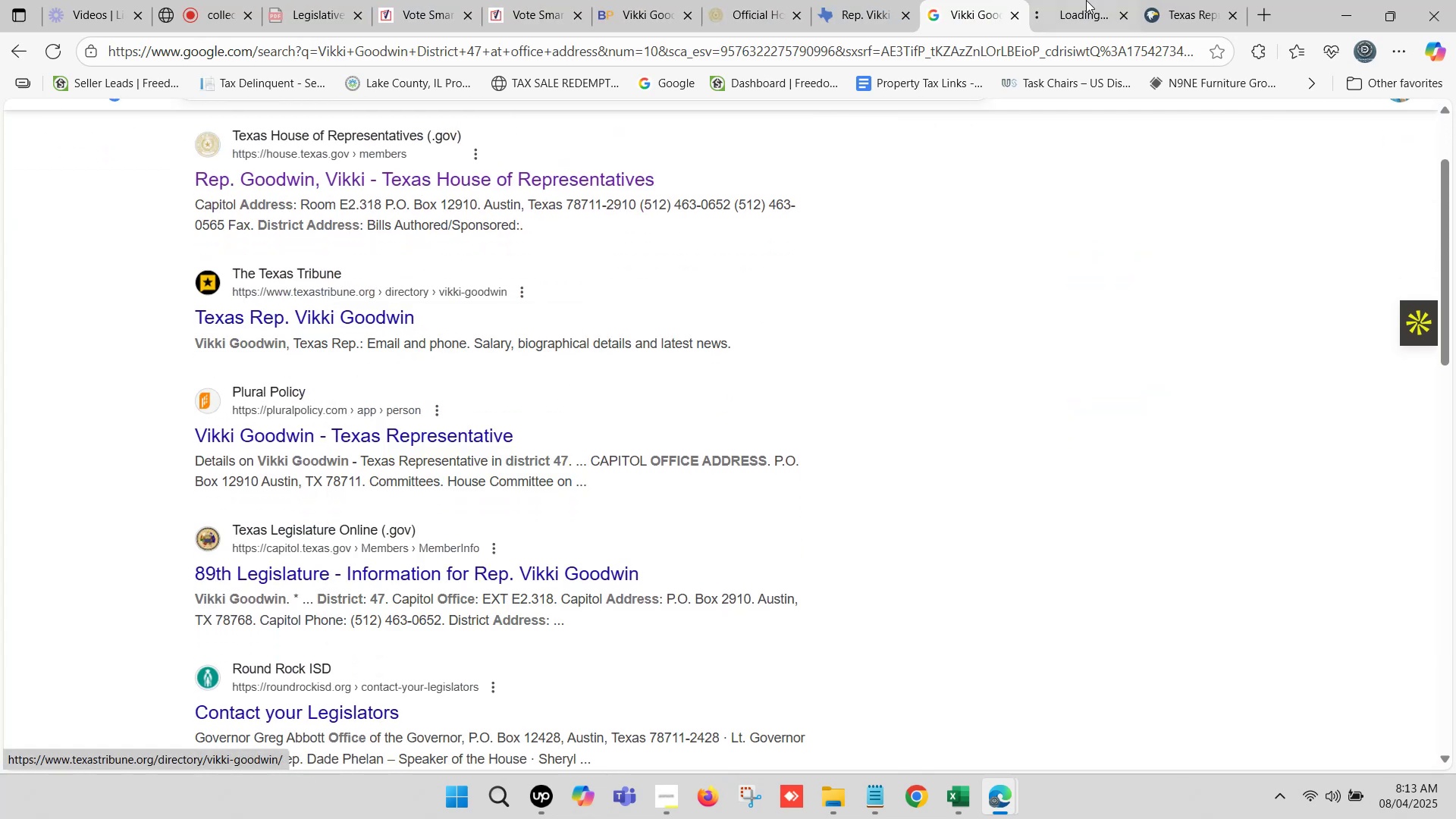 
left_click([1083, 0])
 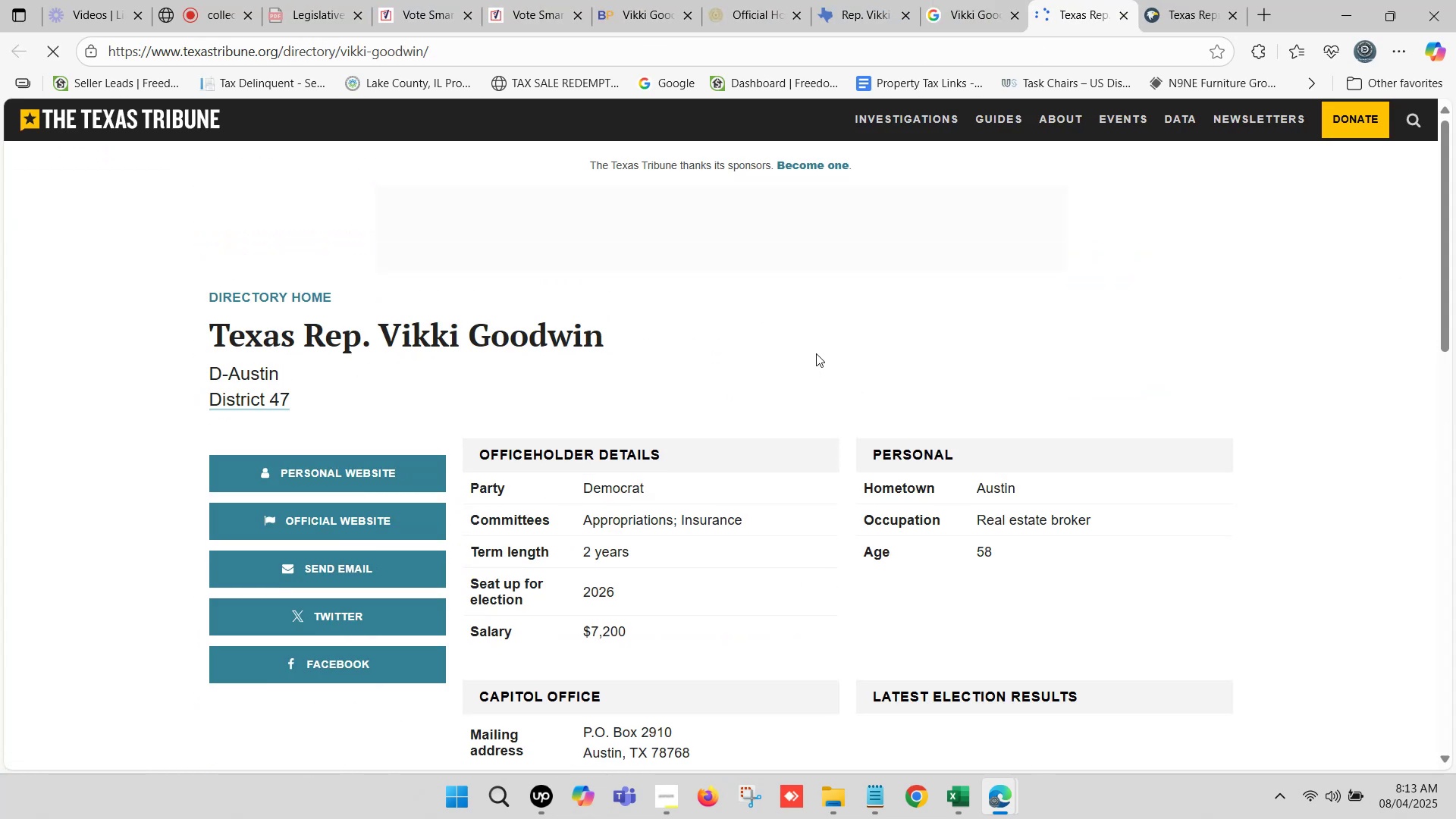 
scroll: coordinate [688, 373], scroll_direction: down, amount: 2.0
 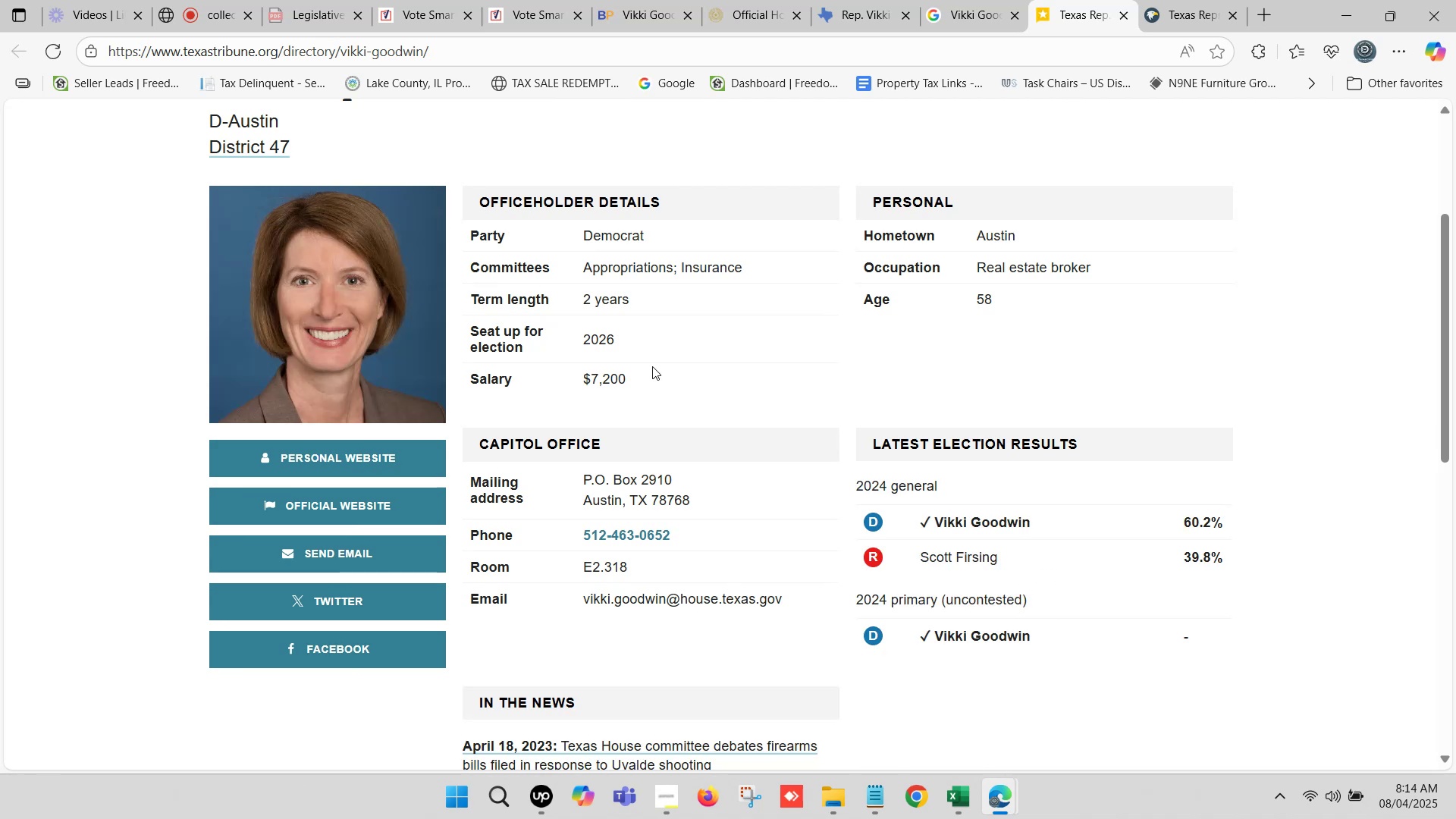 
wait(6.93)
 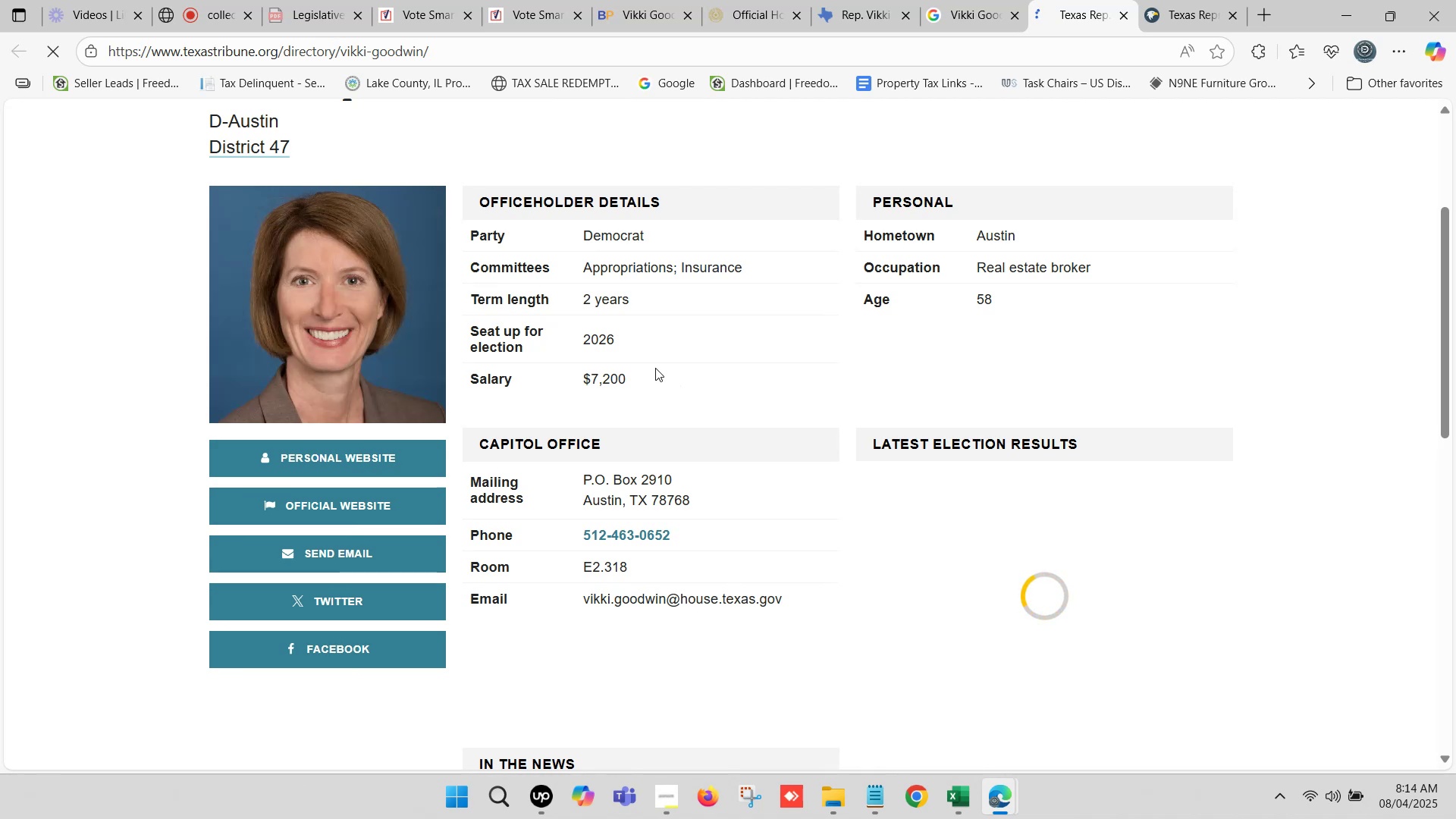 
left_click([180, 0])
 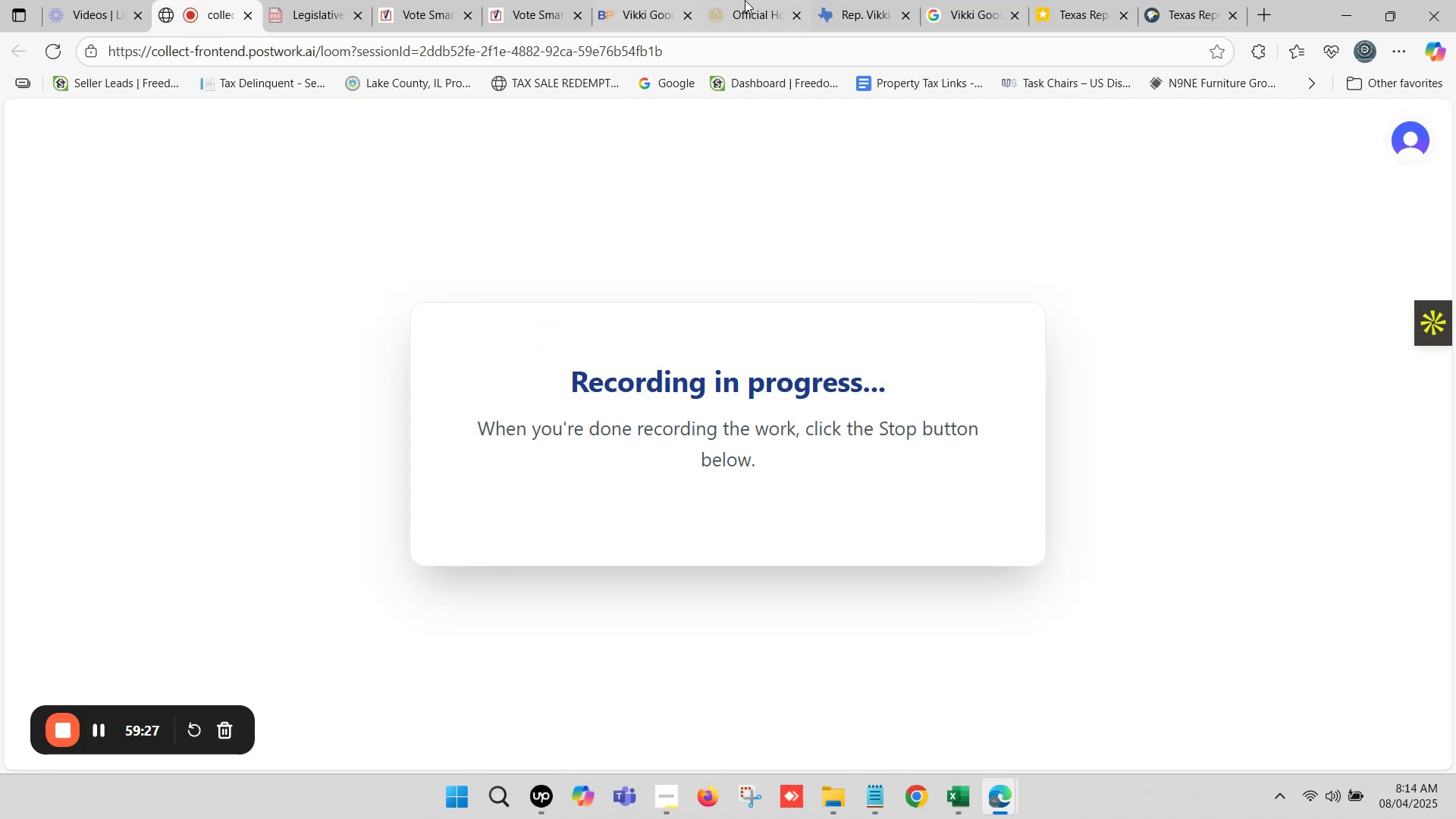 
left_click([872, 0])
 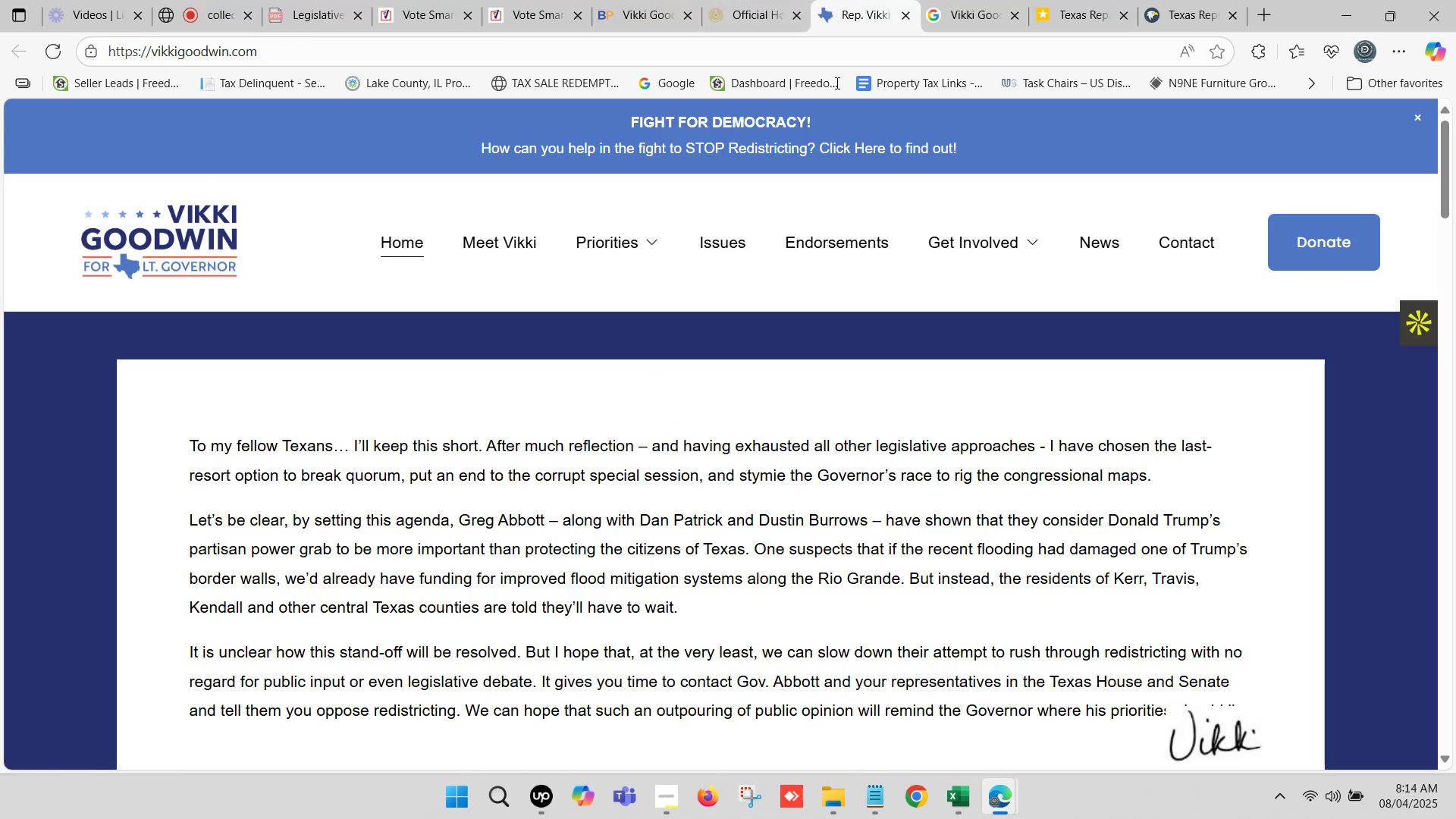 
scroll: coordinate [744, 256], scroll_direction: down, amount: 36.0
 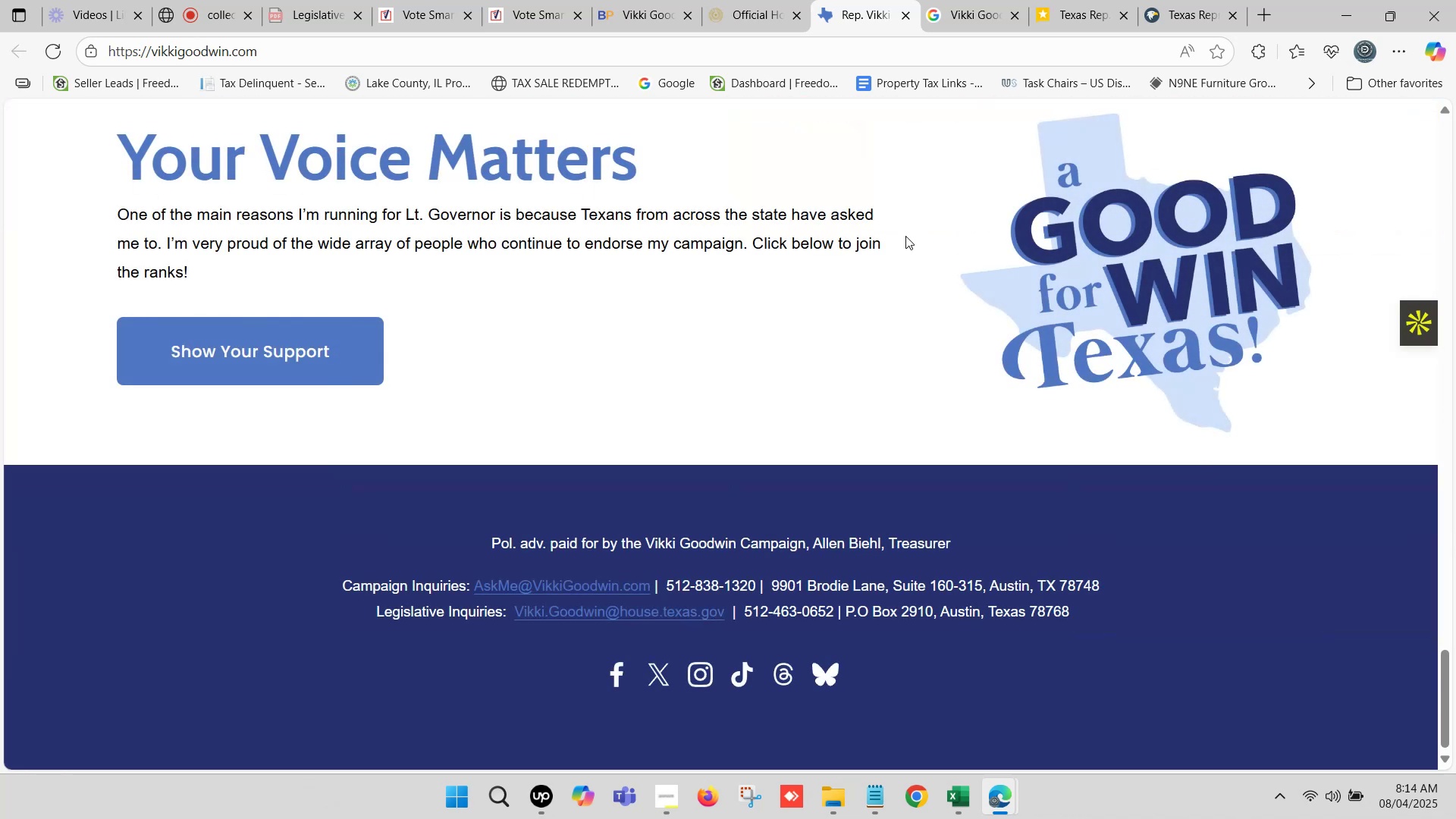 
wait(6.91)
 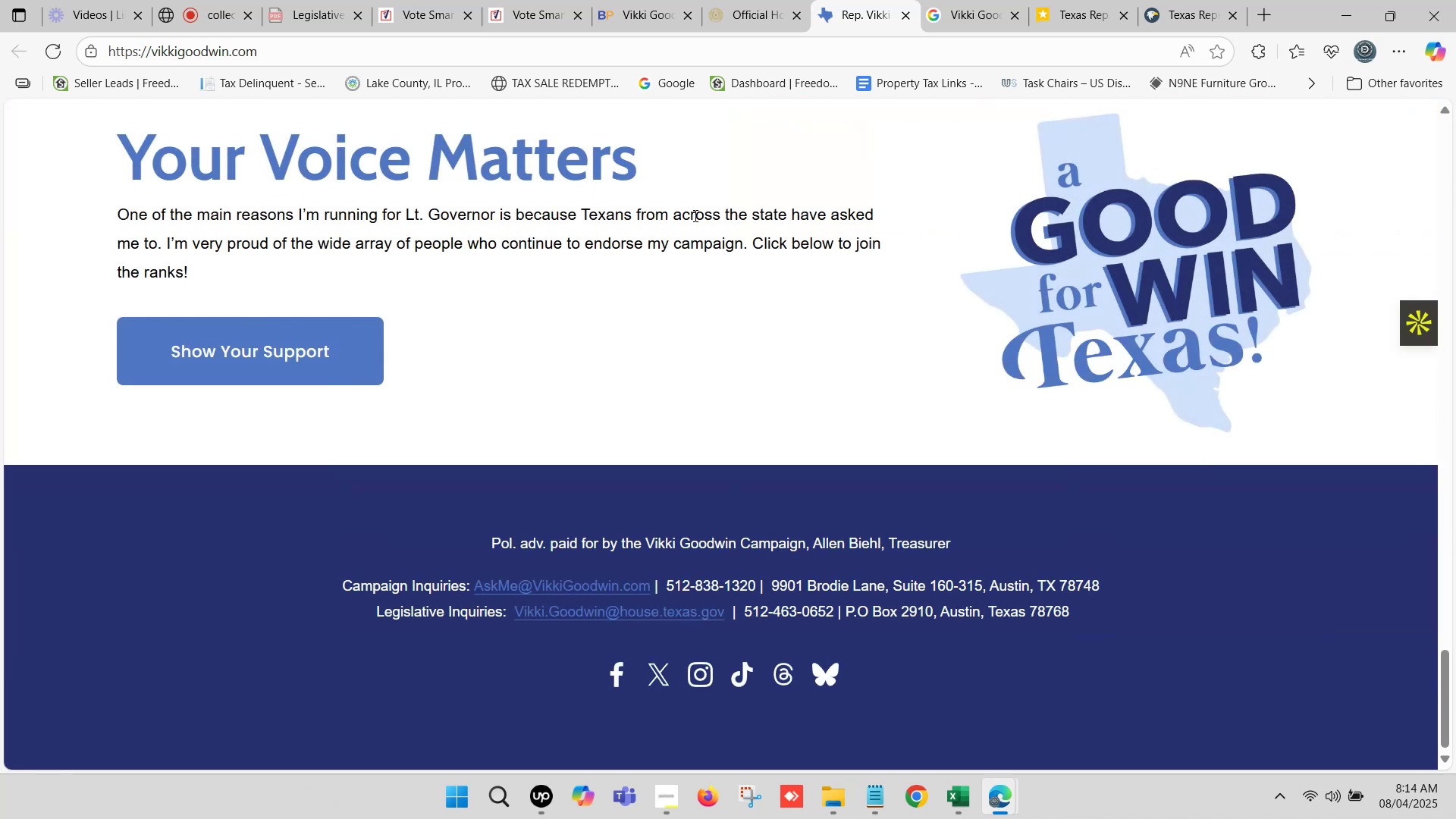 
scroll: coordinate [852, 431], scroll_direction: down, amount: 1.0
 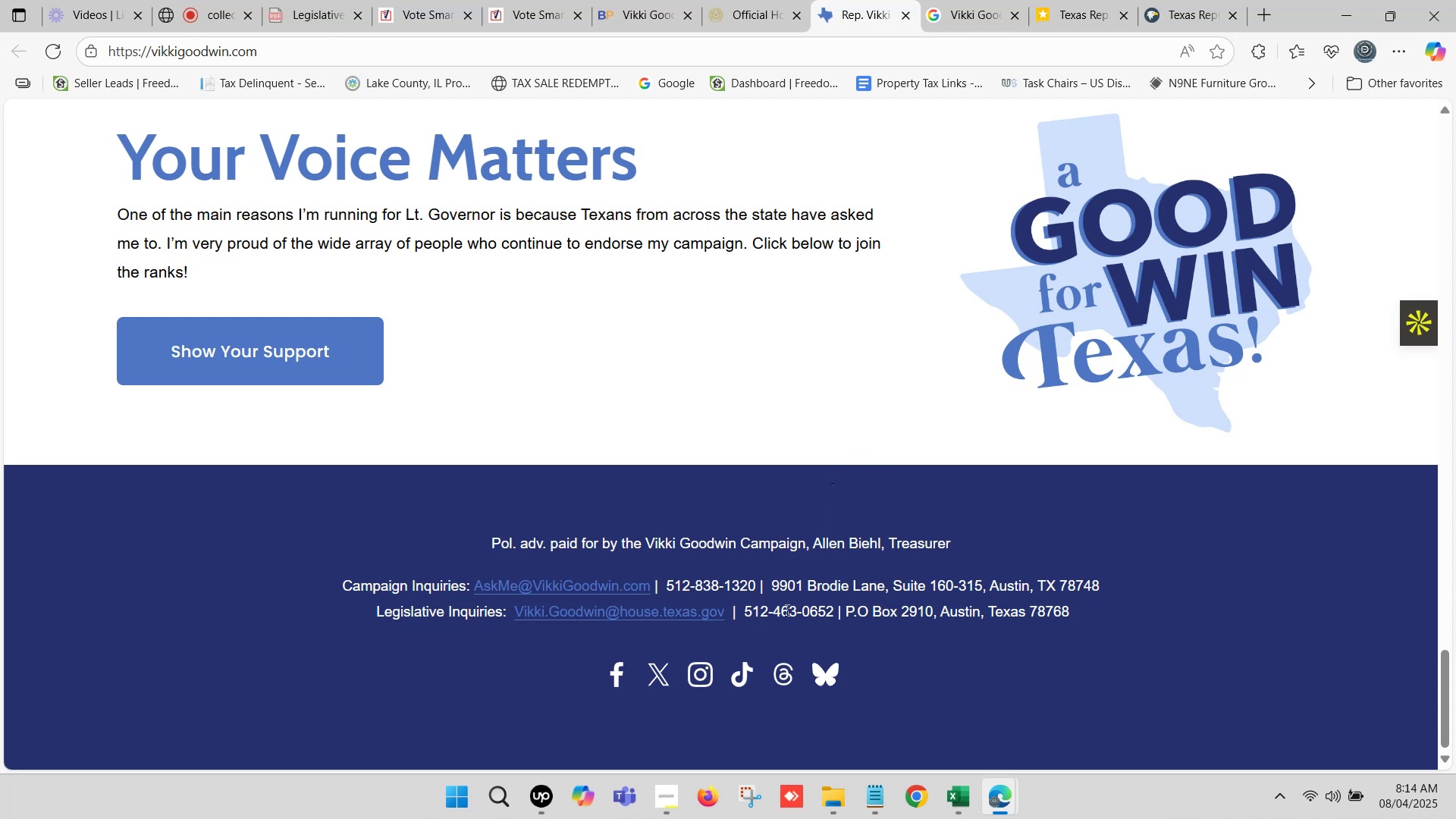 
left_click_drag(start_coordinate=[776, 587], to_coordinate=[849, 589])
 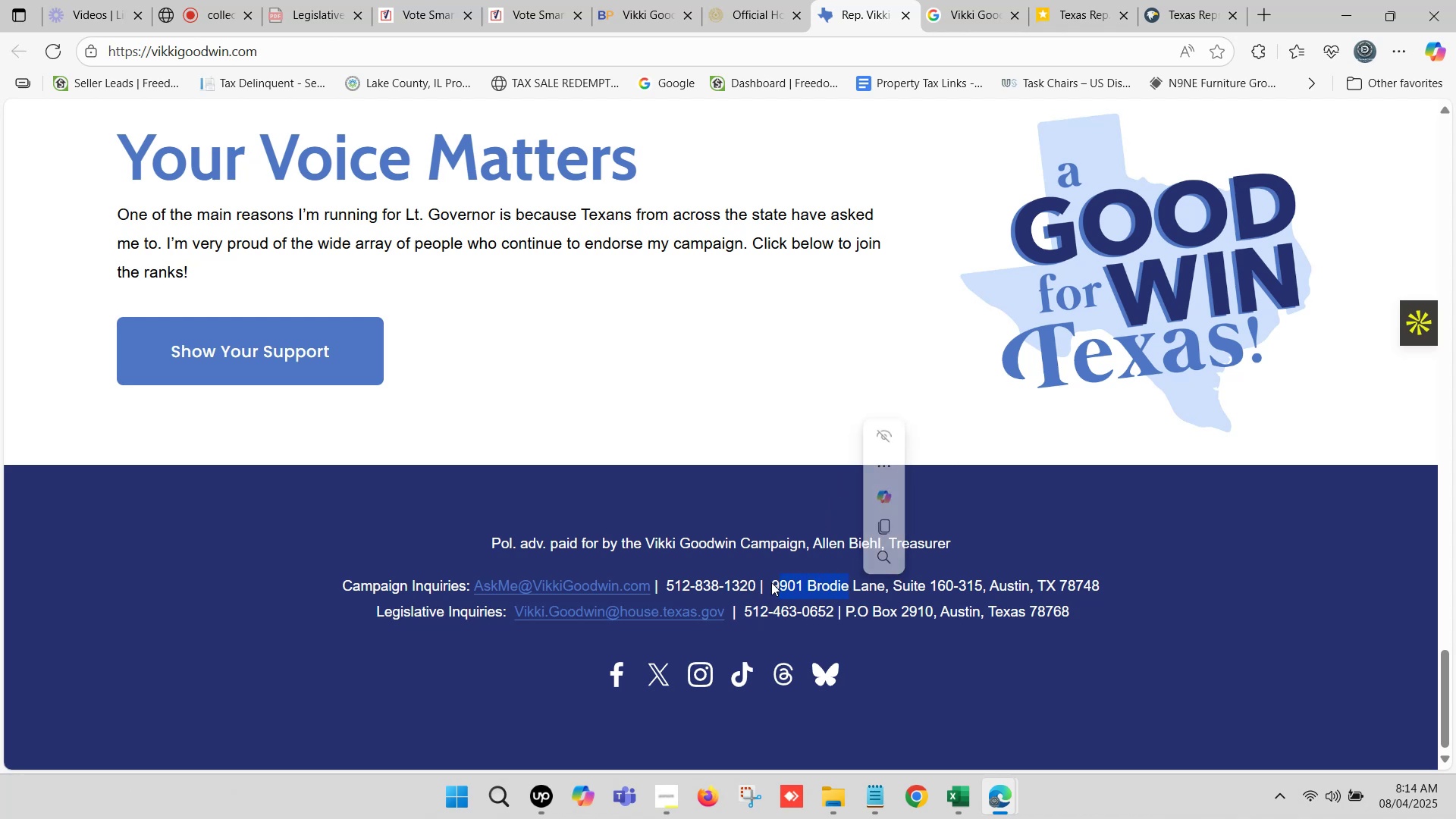 
left_click([770, 581])
 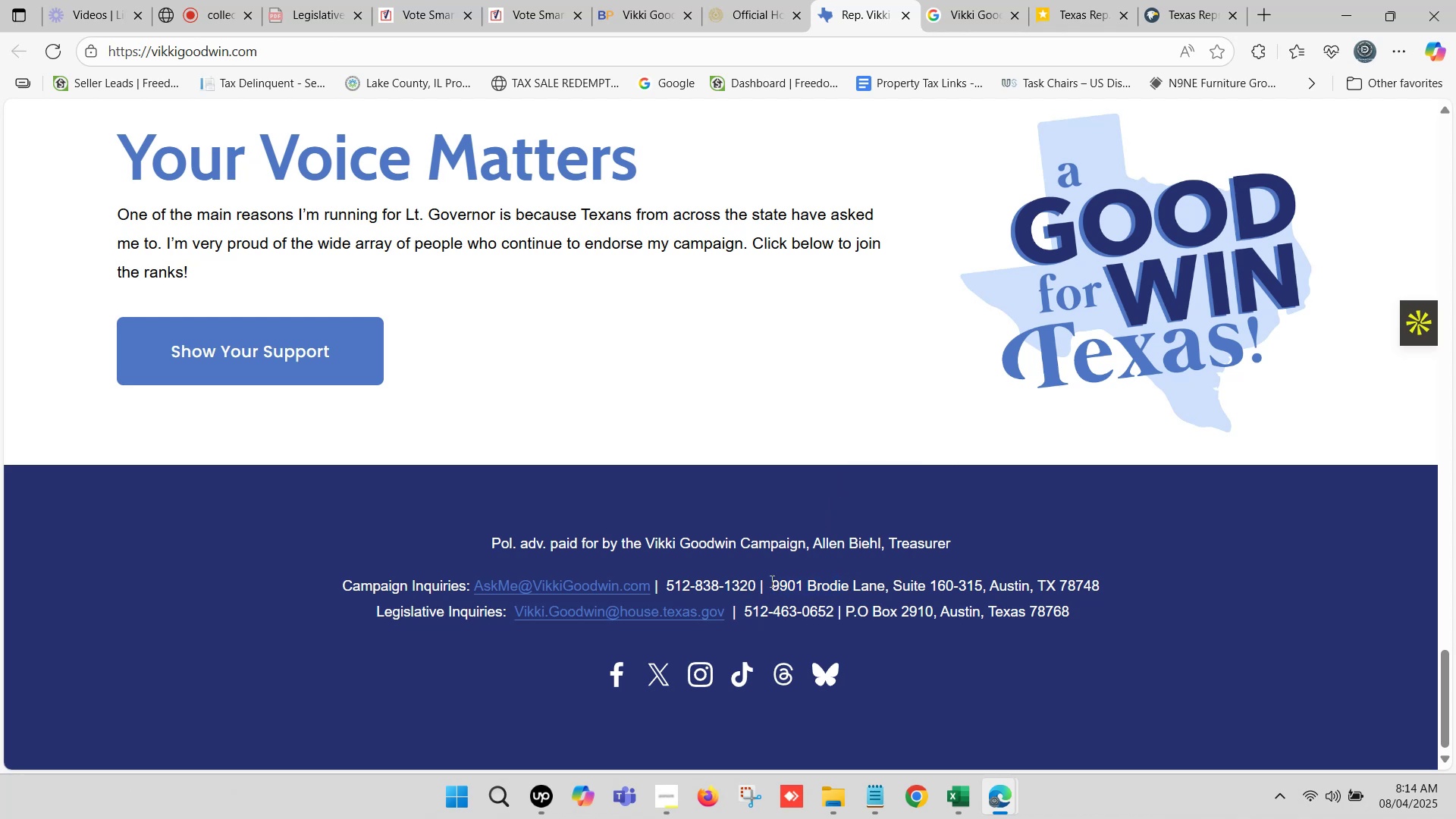 
left_click_drag(start_coordinate=[770, 581], to_coordinate=[1100, 585])
 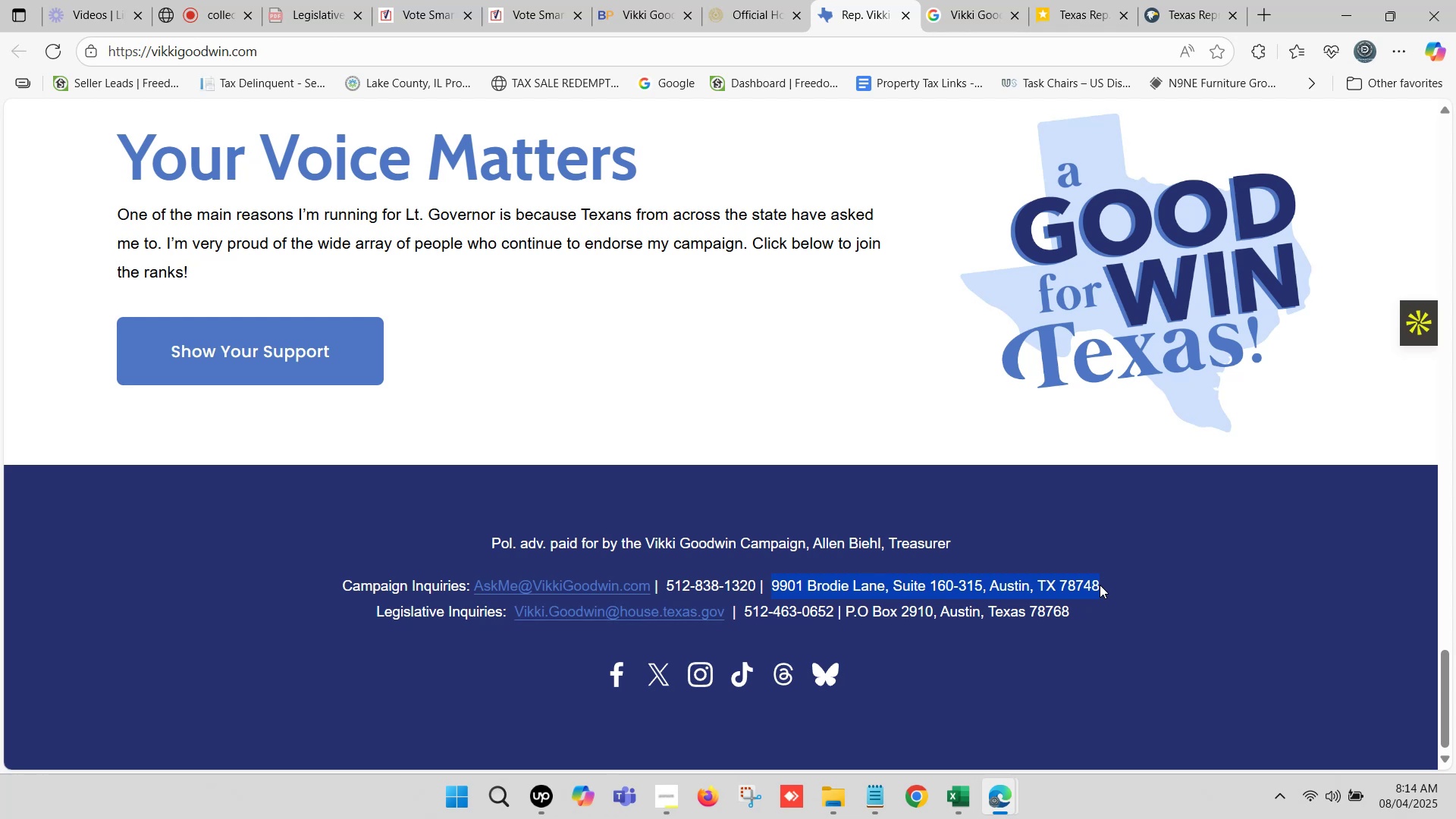 
hold_key(key=ControlLeft, duration=0.38)
 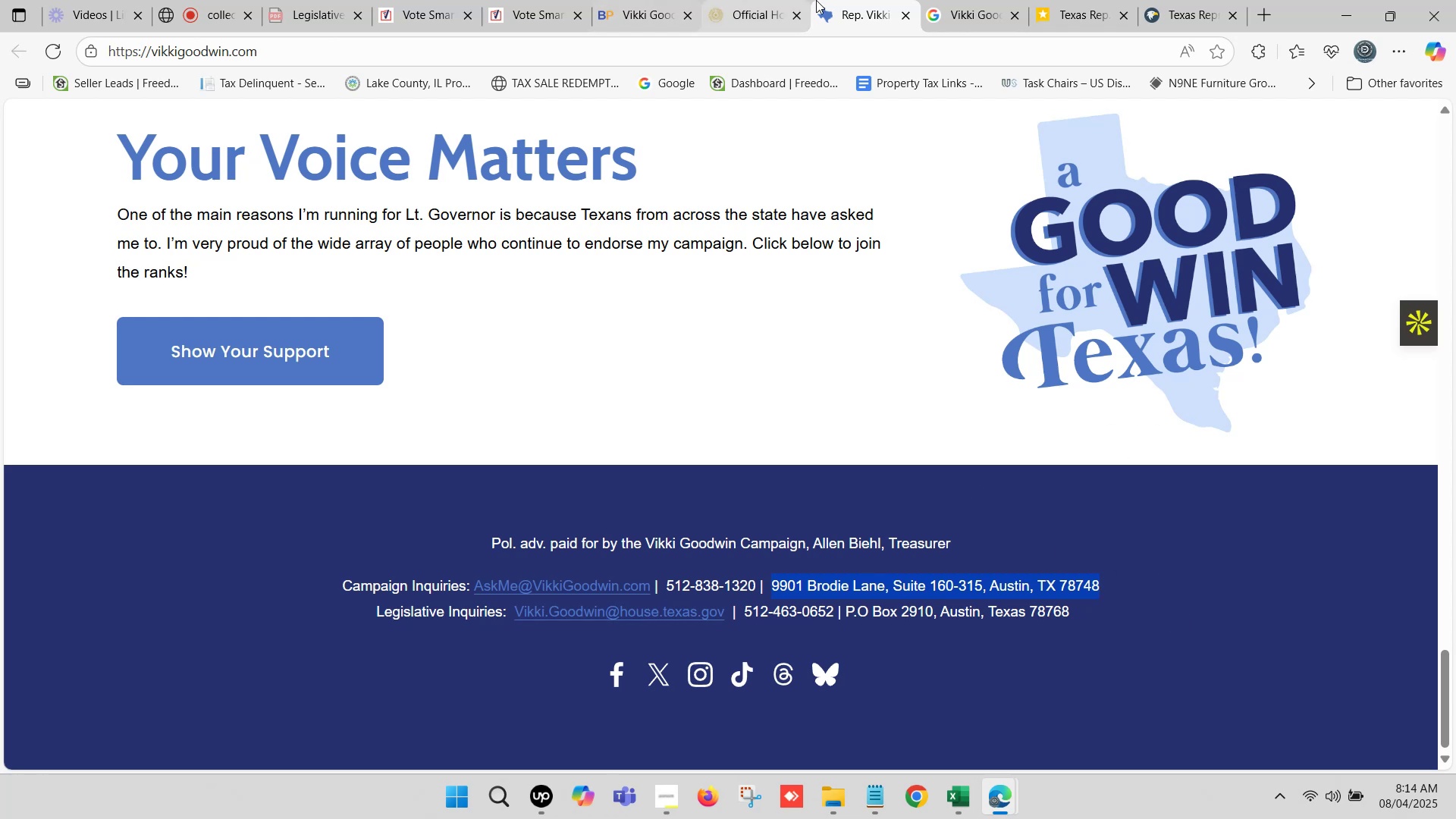 
hold_key(key=C, duration=0.32)
 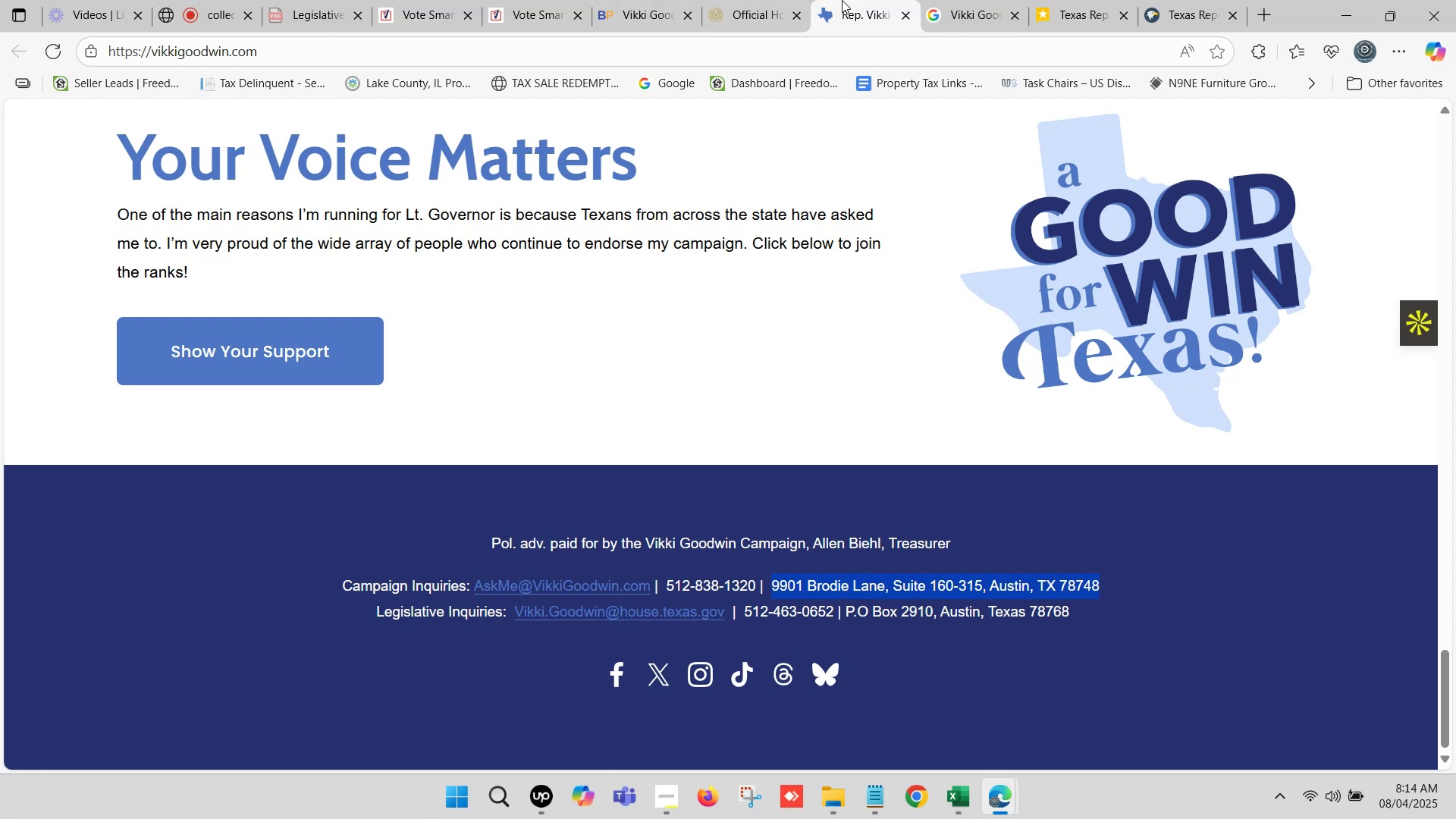 
left_click([748, 0])
 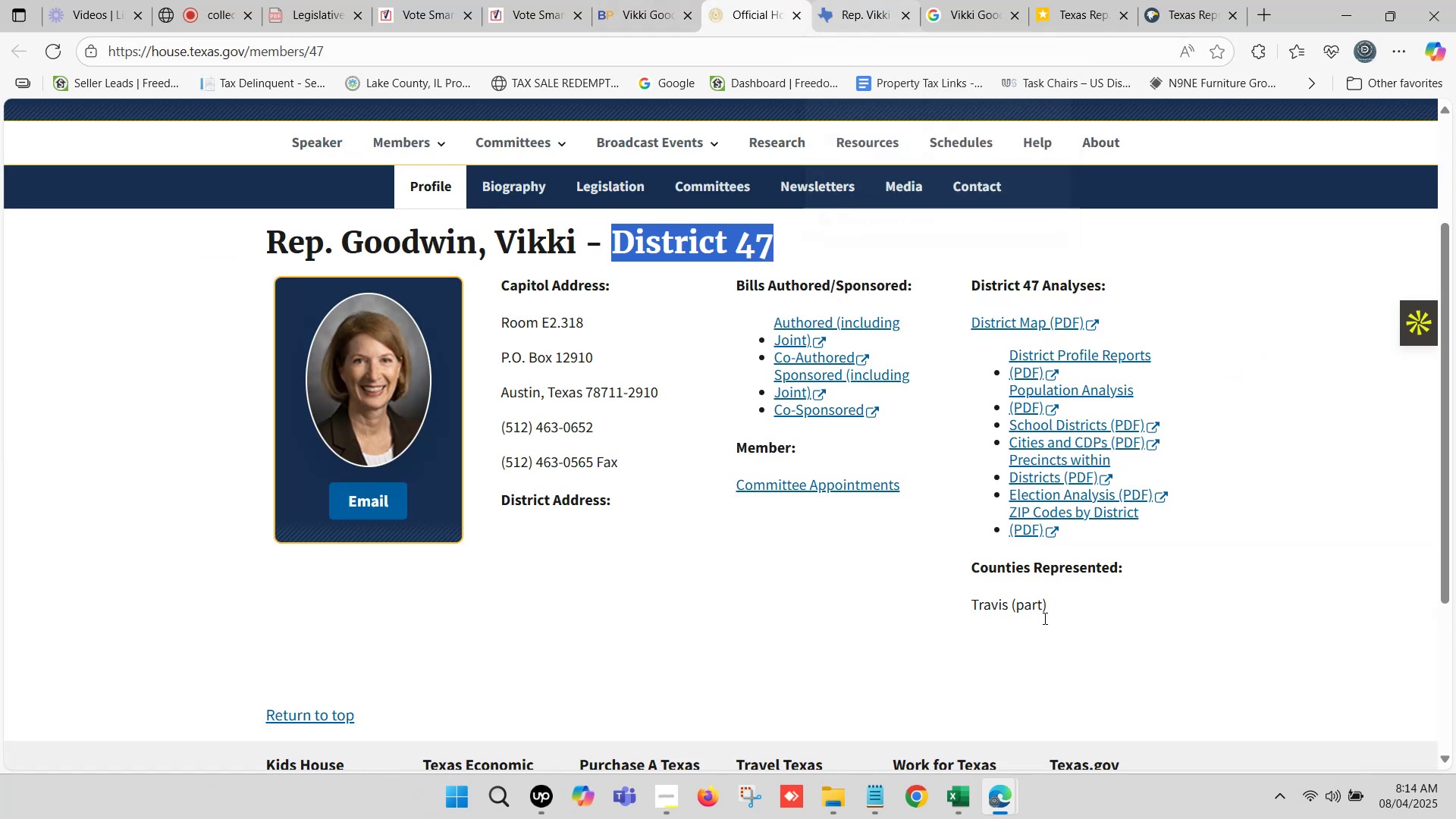 
wait(5.48)
 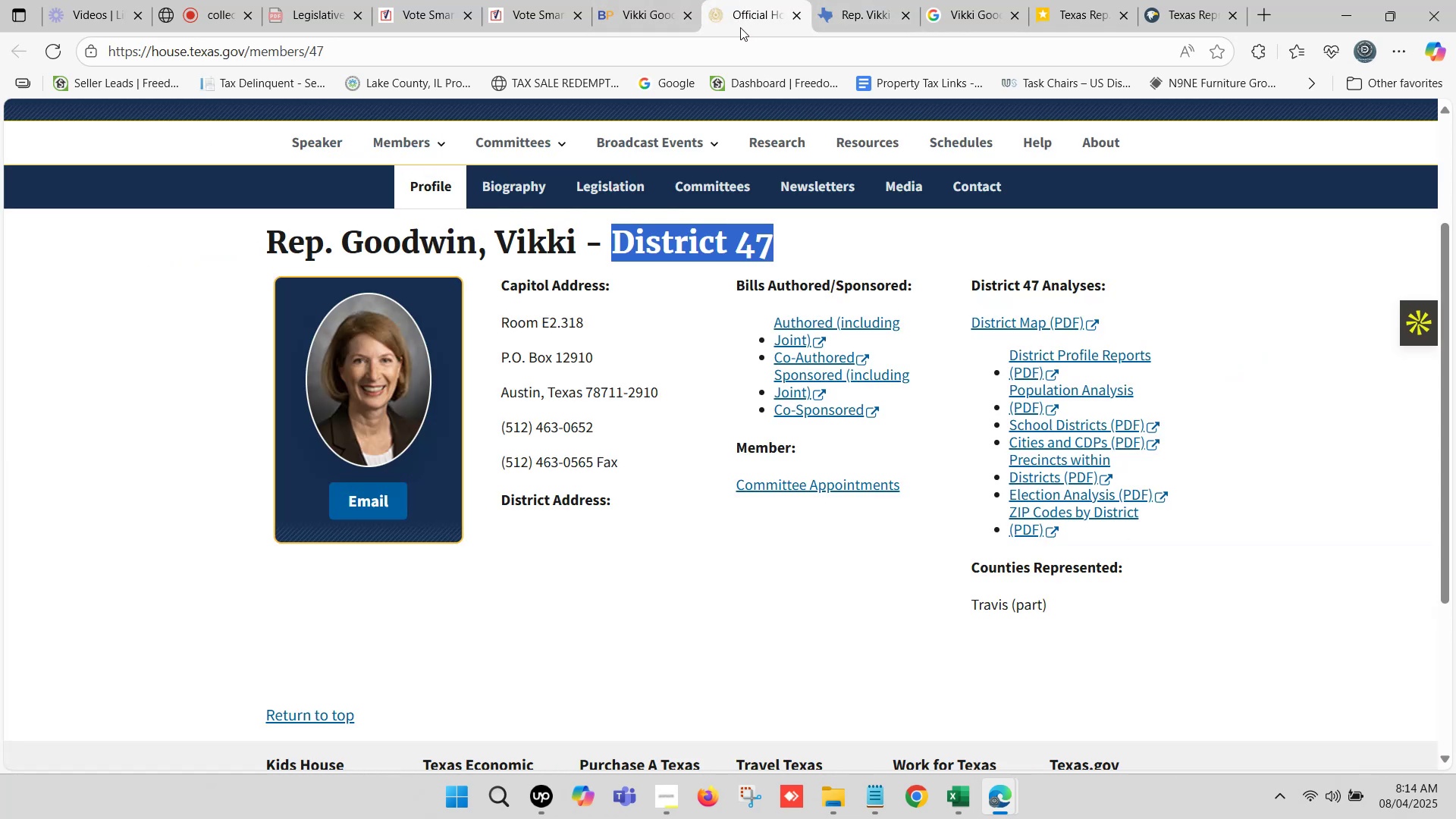 
left_click([952, 797])
 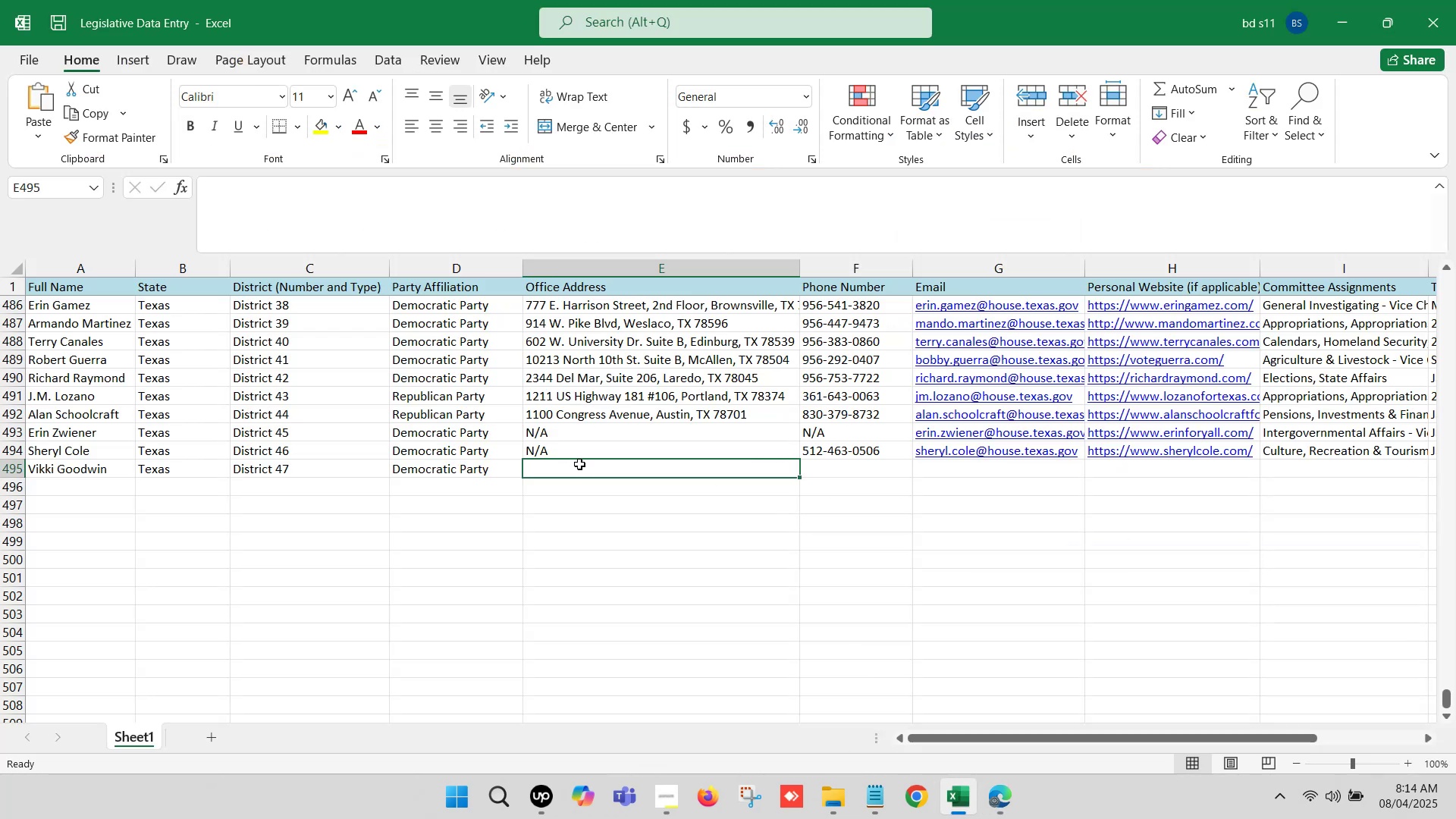 
double_click([579, 466])
 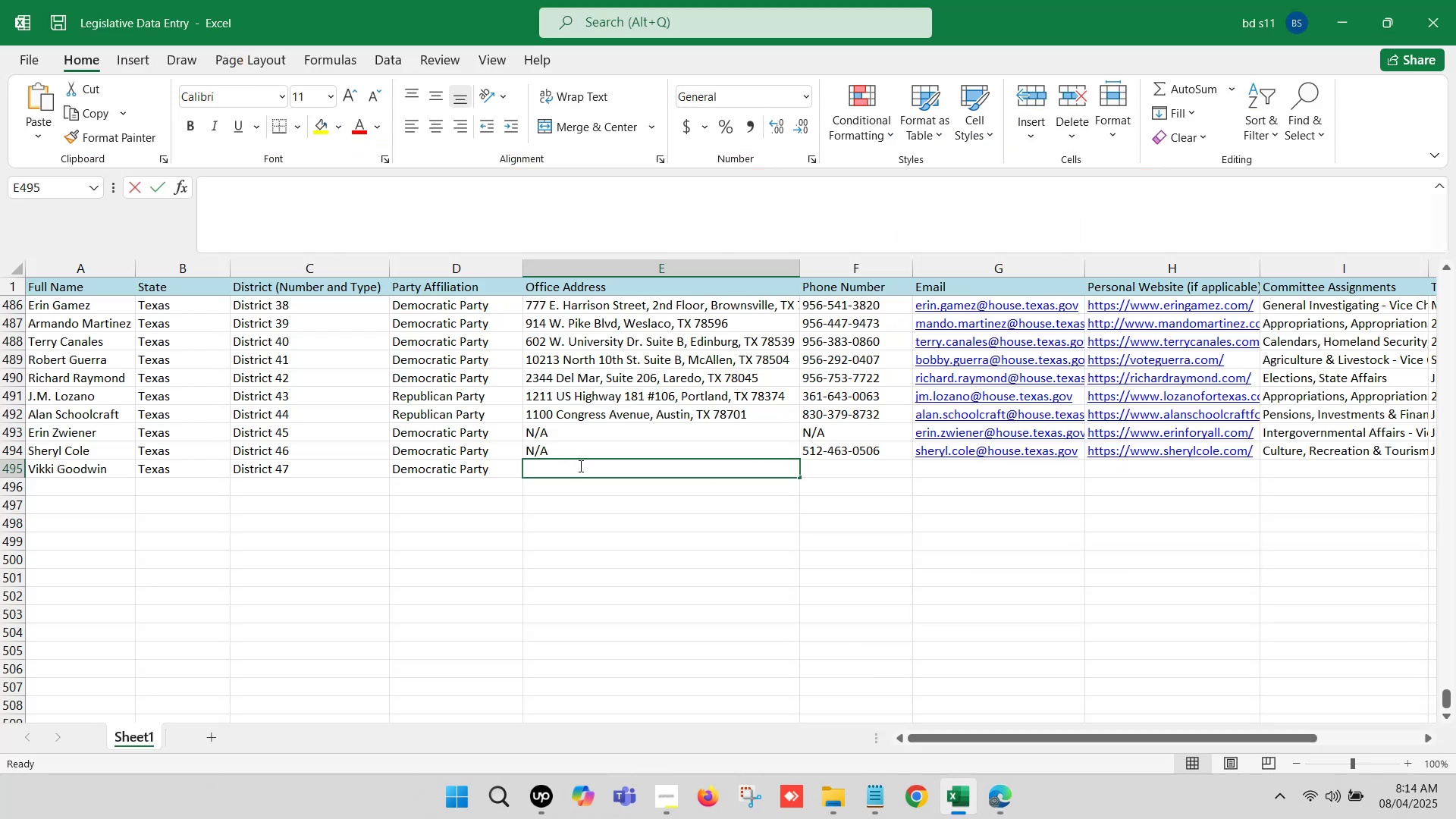 
key(Control+V)
 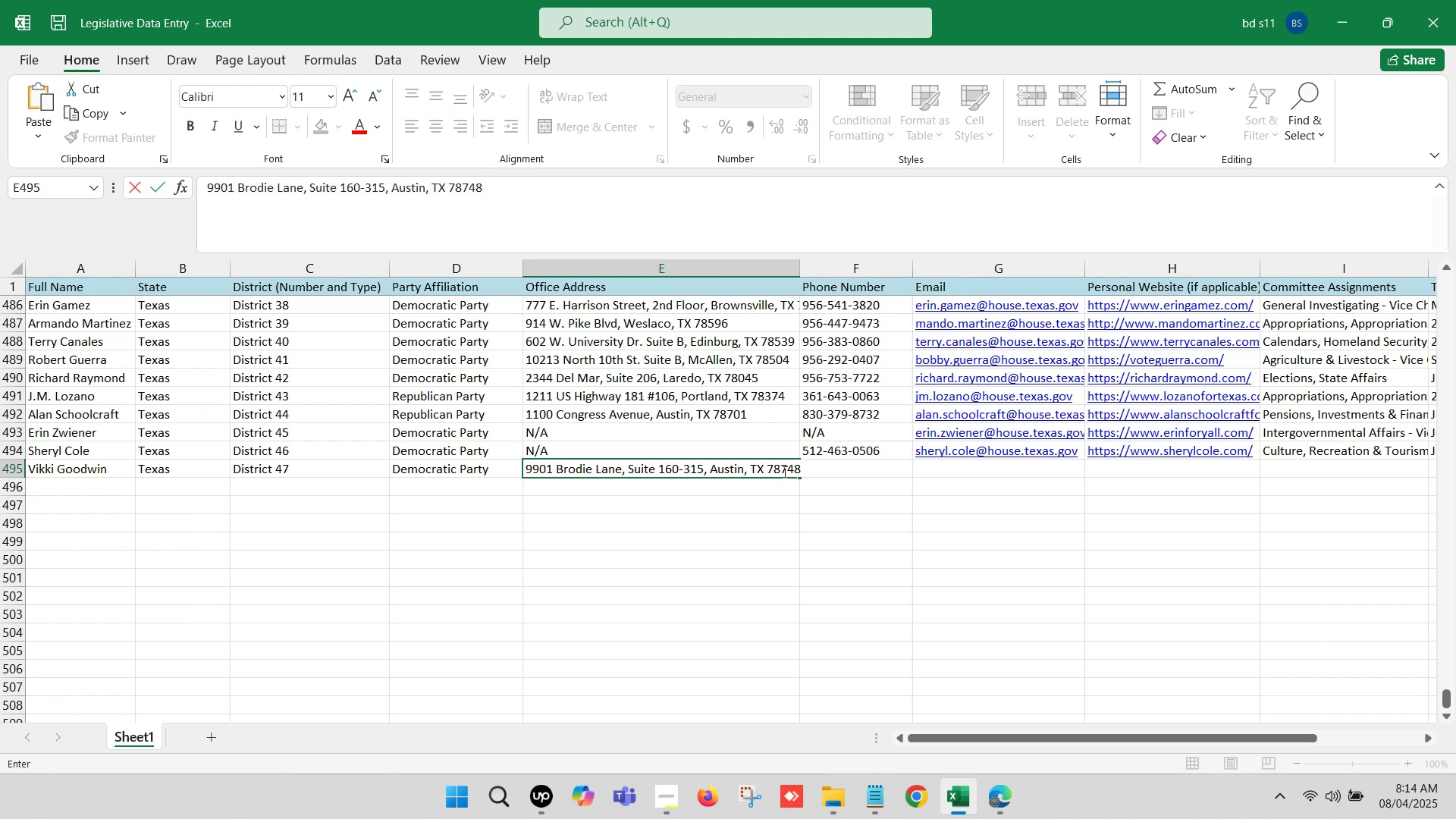 
left_click([837, 468])
 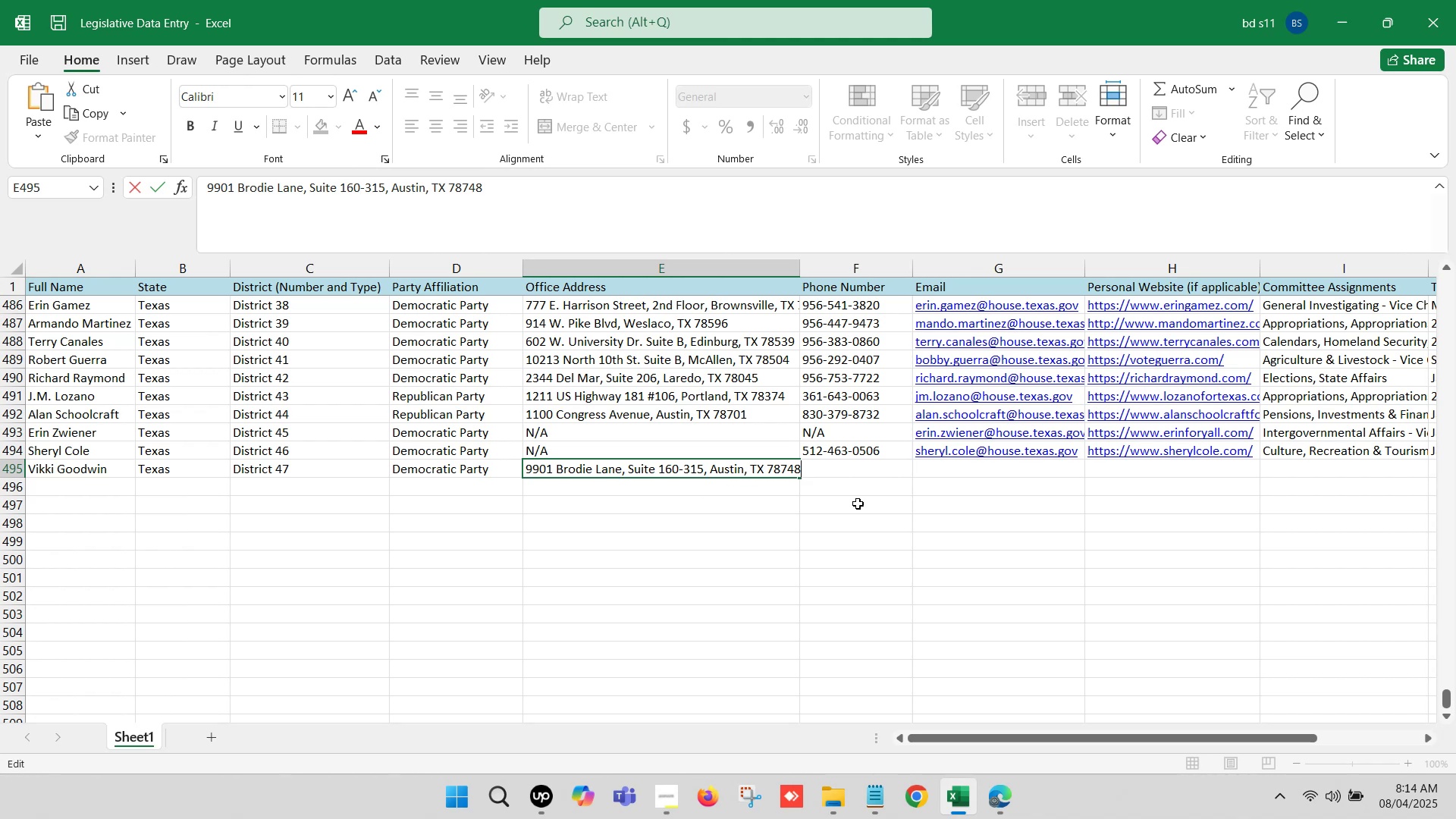 
left_click_drag(start_coordinate=[871, 556], to_coordinate=[868, 553])
 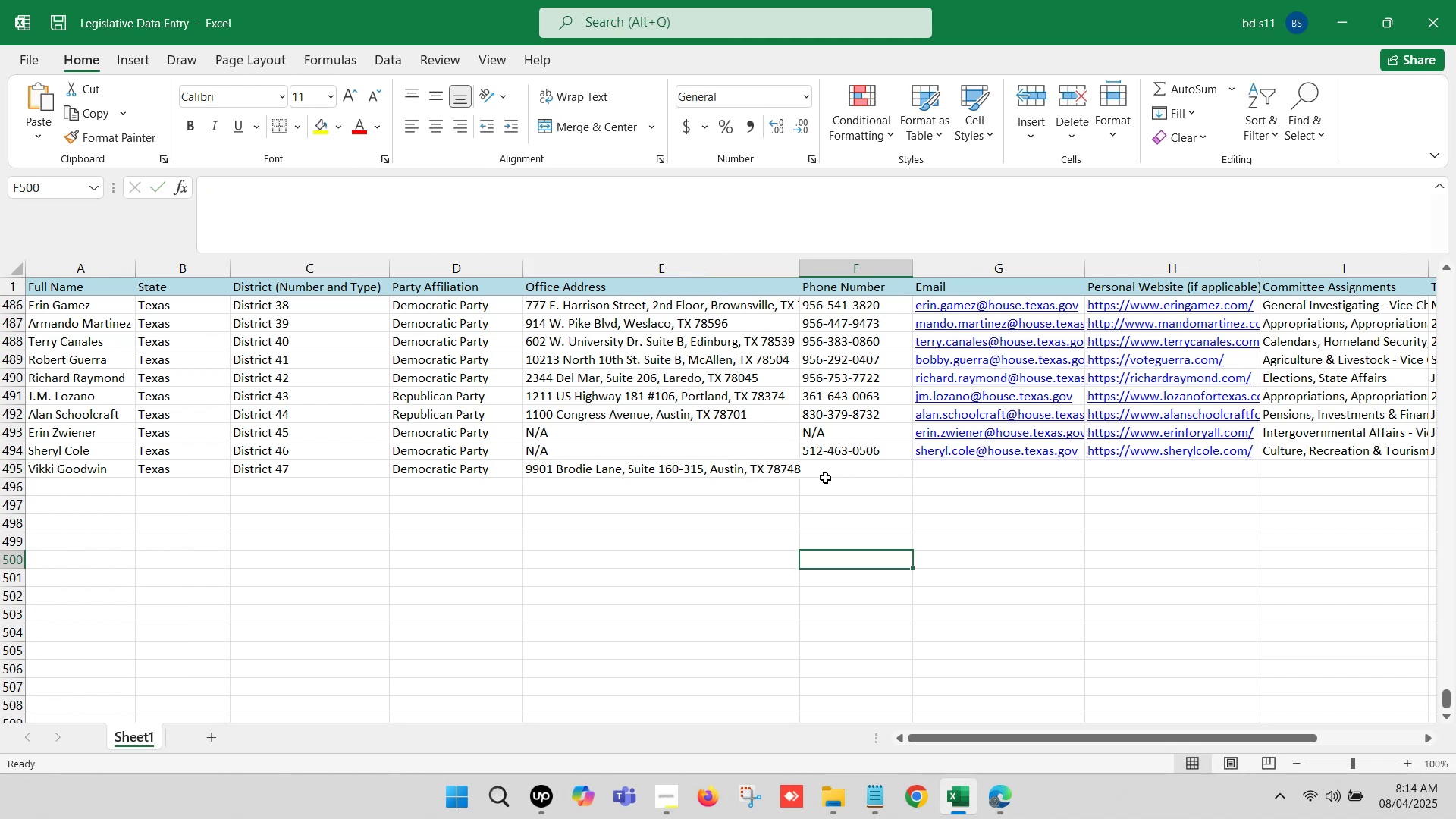 
left_click([824, 469])
 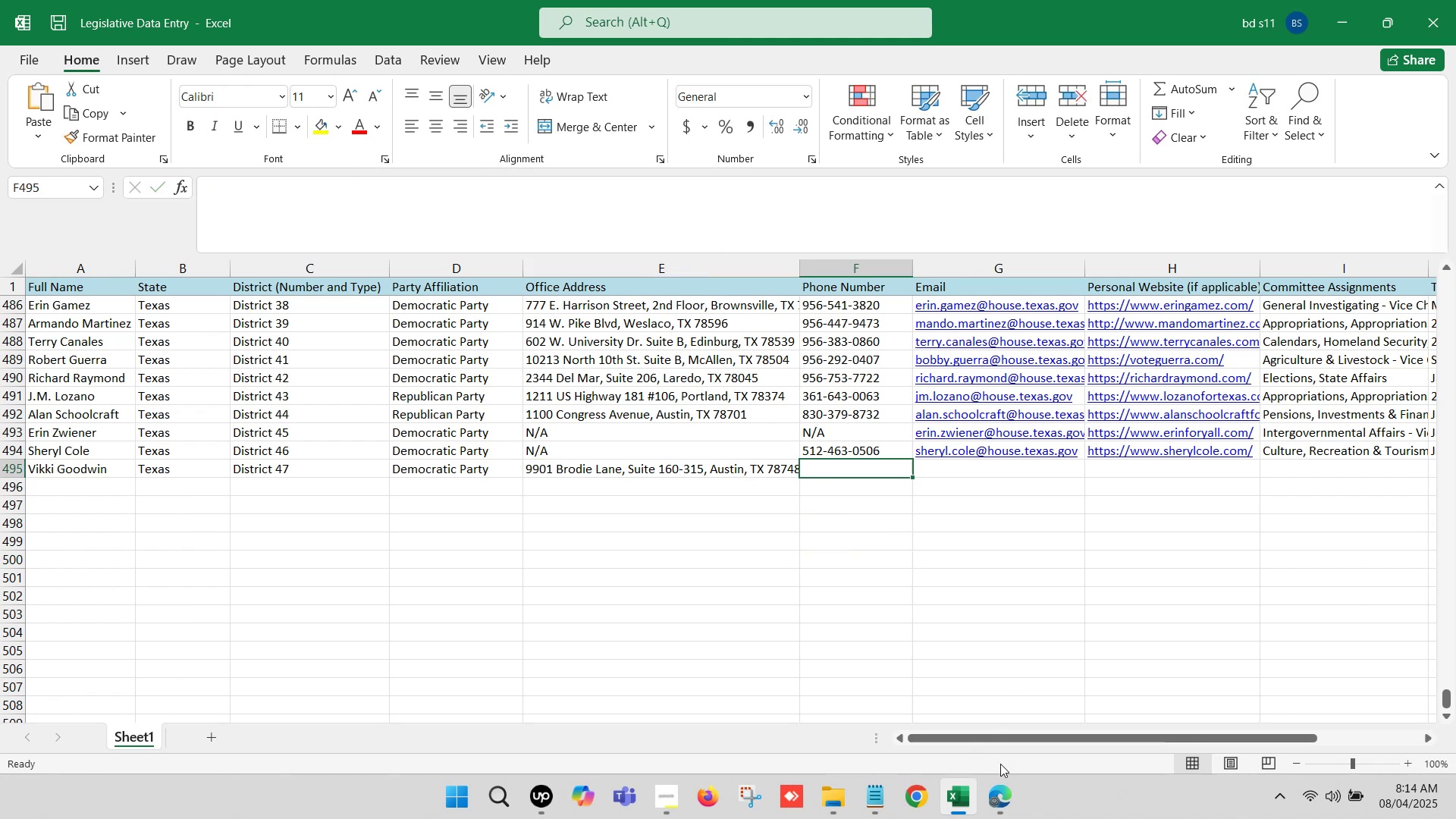 
left_click([999, 796])
 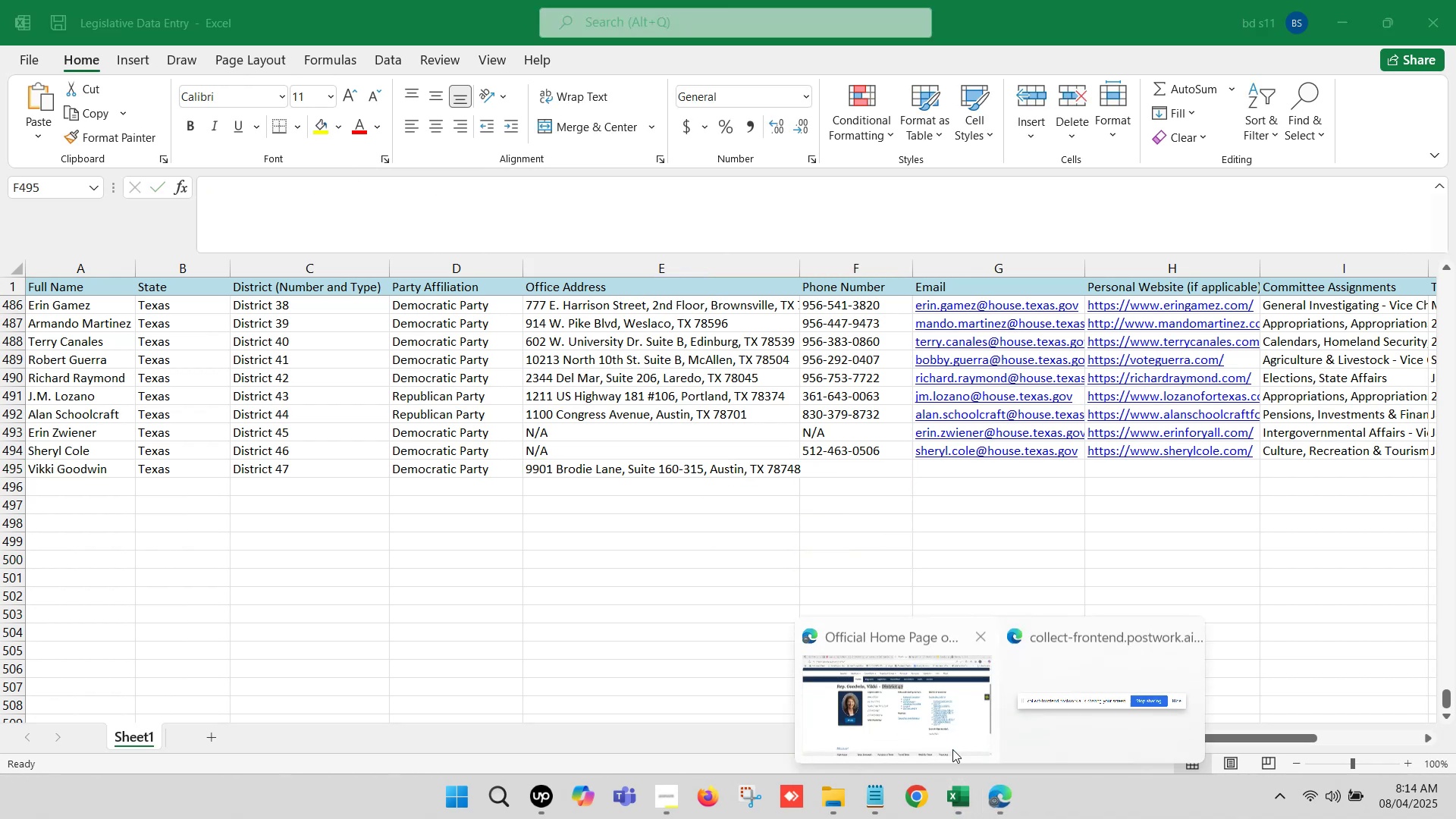 
left_click([898, 691])
 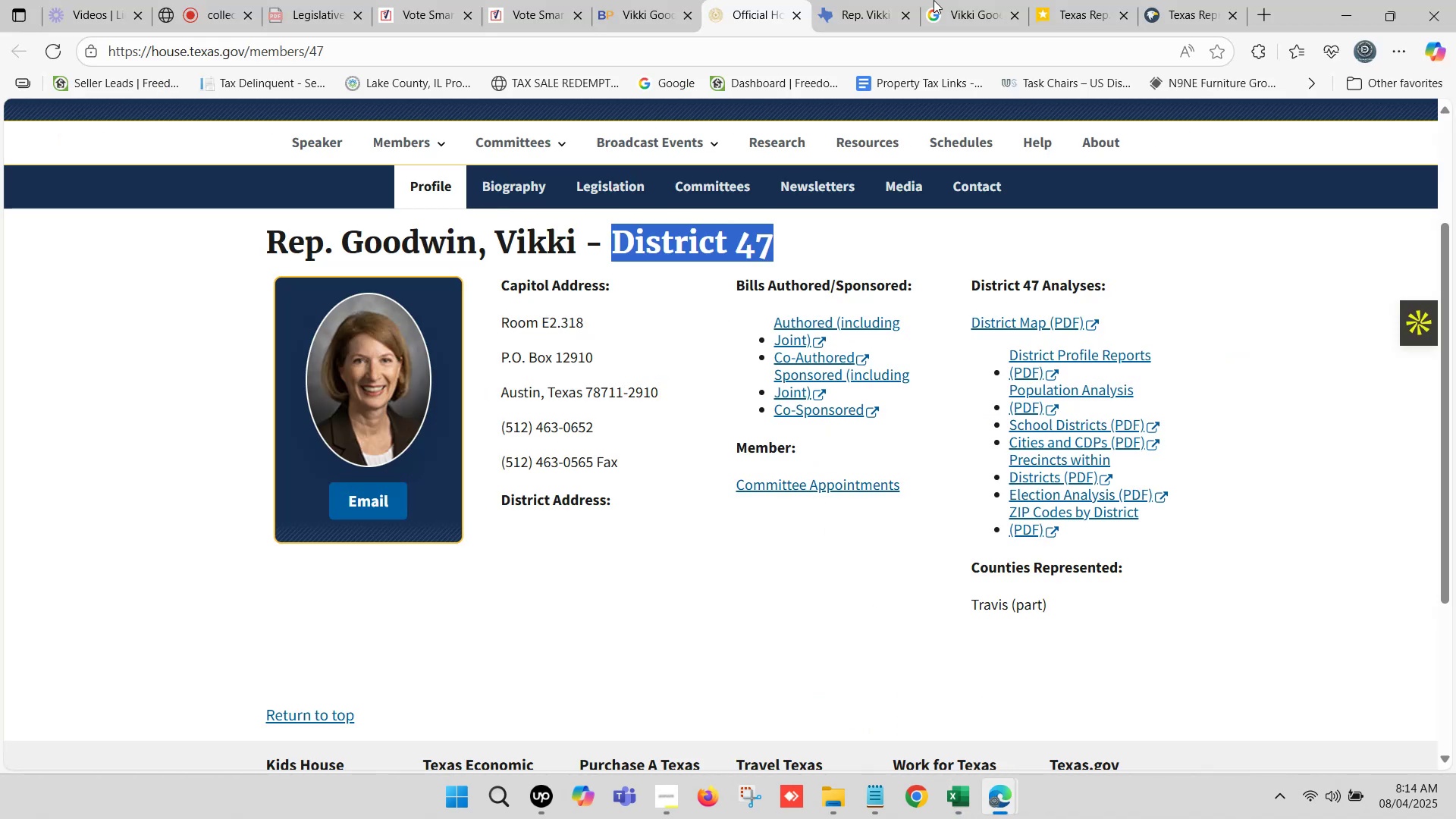 
left_click([906, 0])
 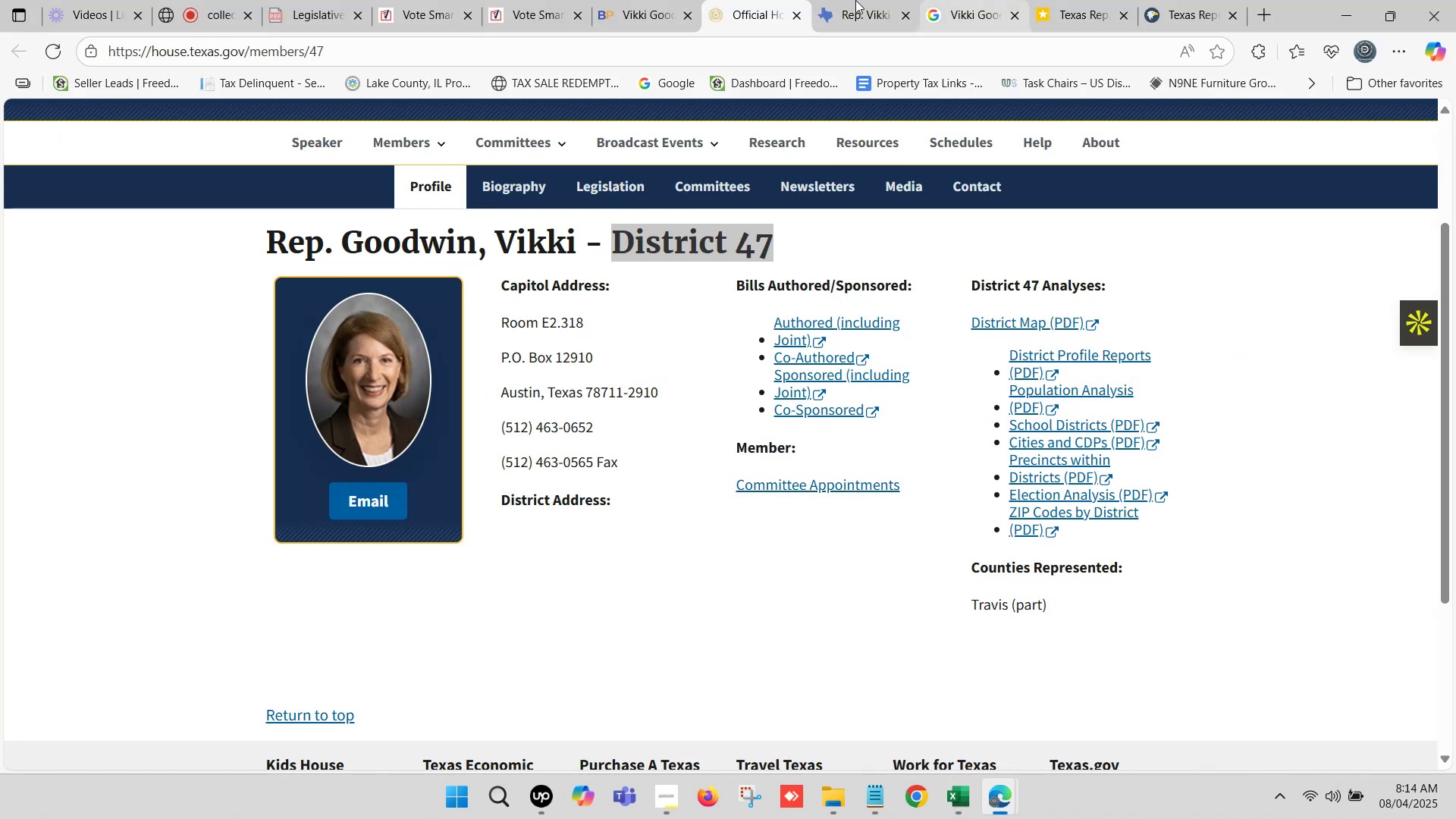 
left_click([847, 0])
 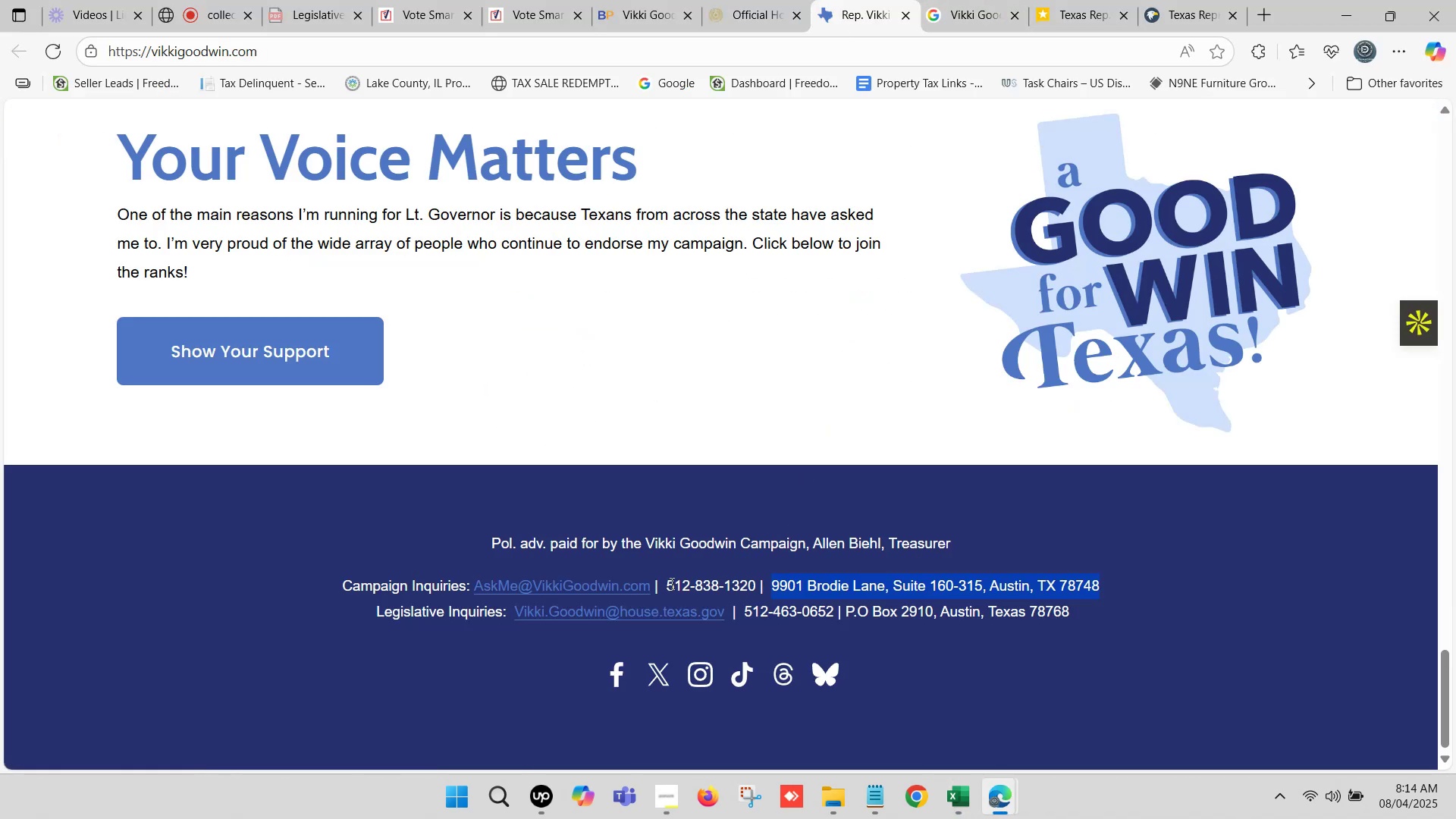 
left_click_drag(start_coordinate=[670, 581], to_coordinate=[755, 587])
 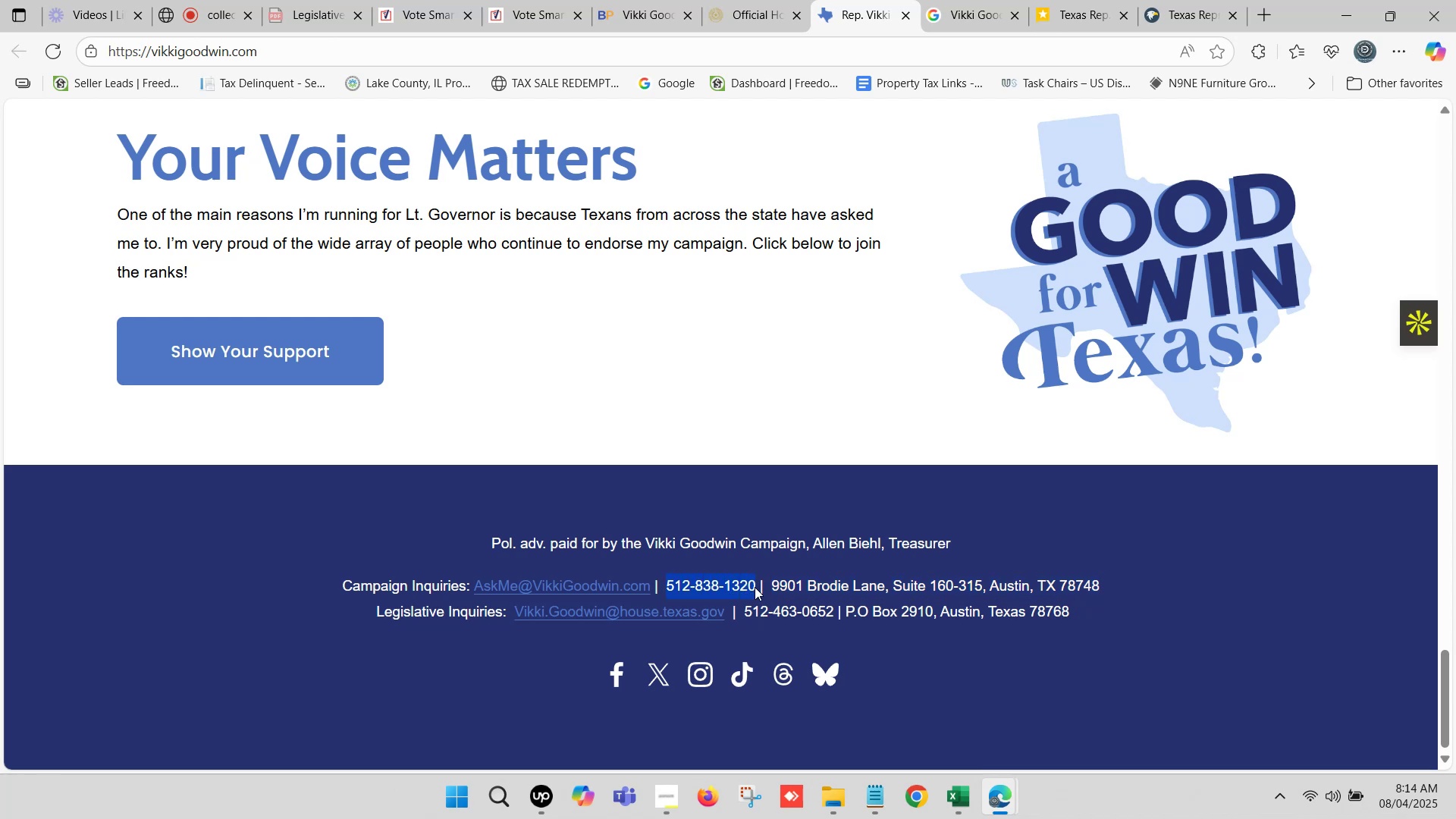 
key(Control+C)
 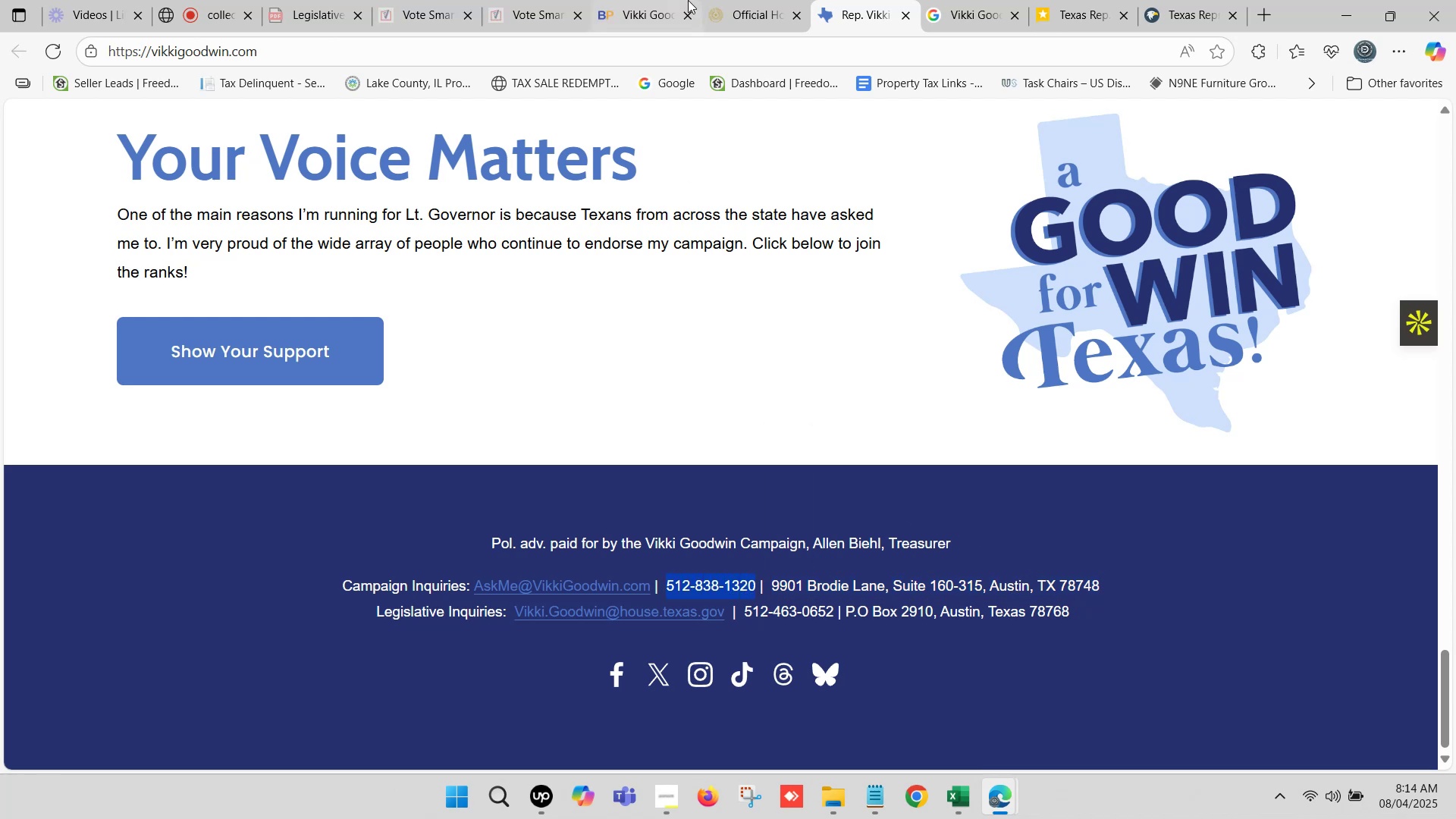 
left_click([651, 0])
 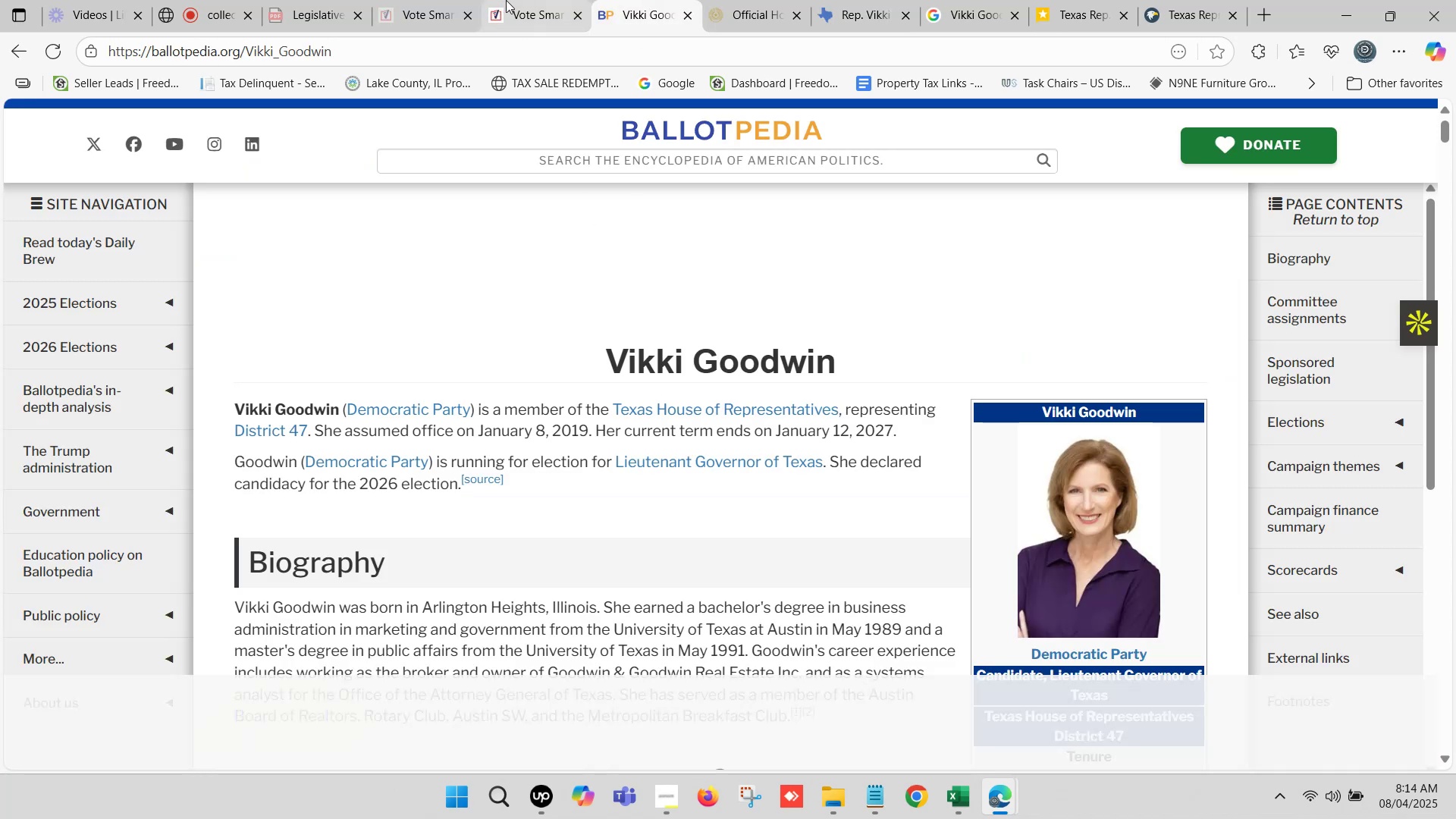 
left_click([538, 0])
 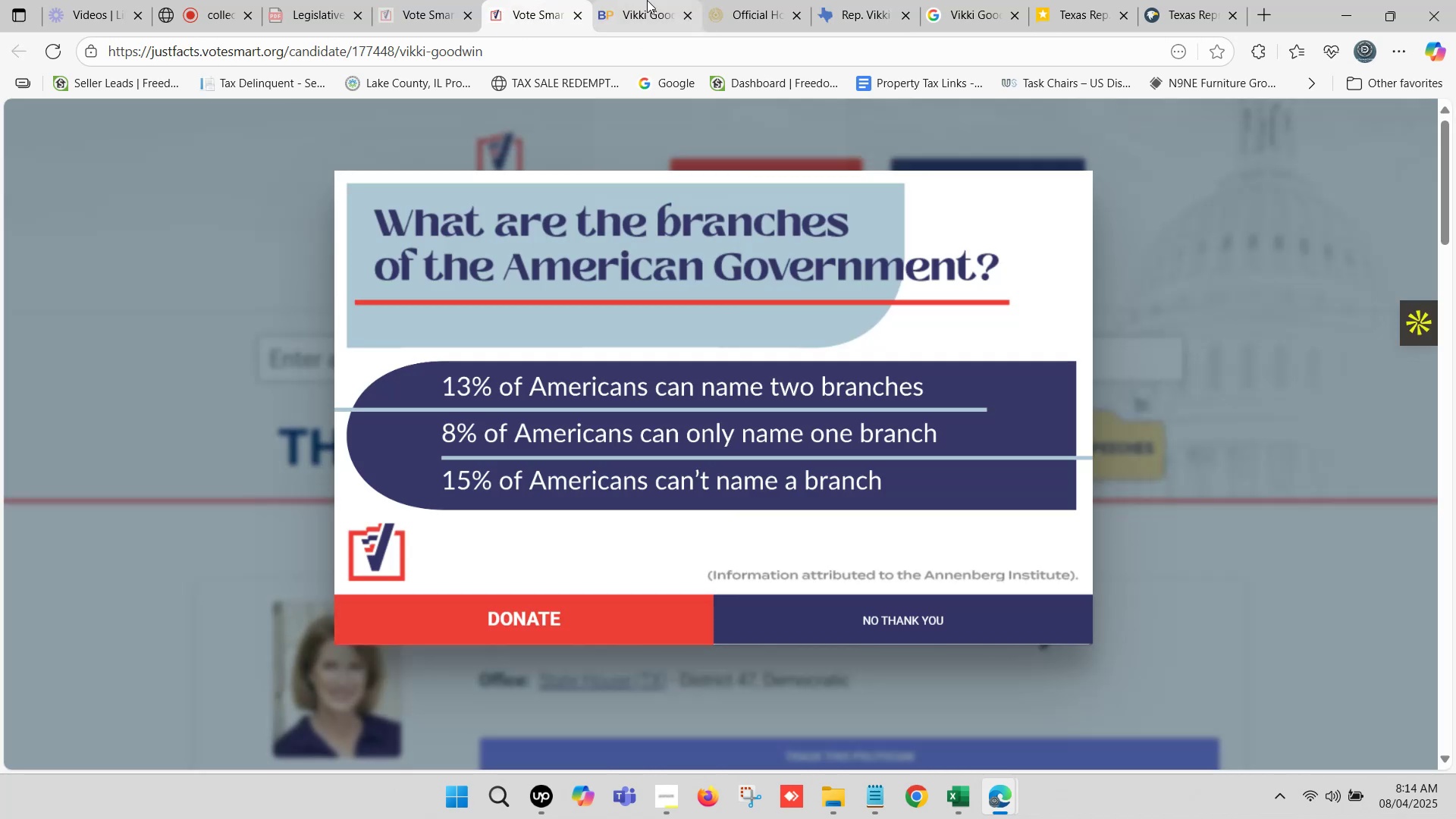 
left_click([648, 0])
 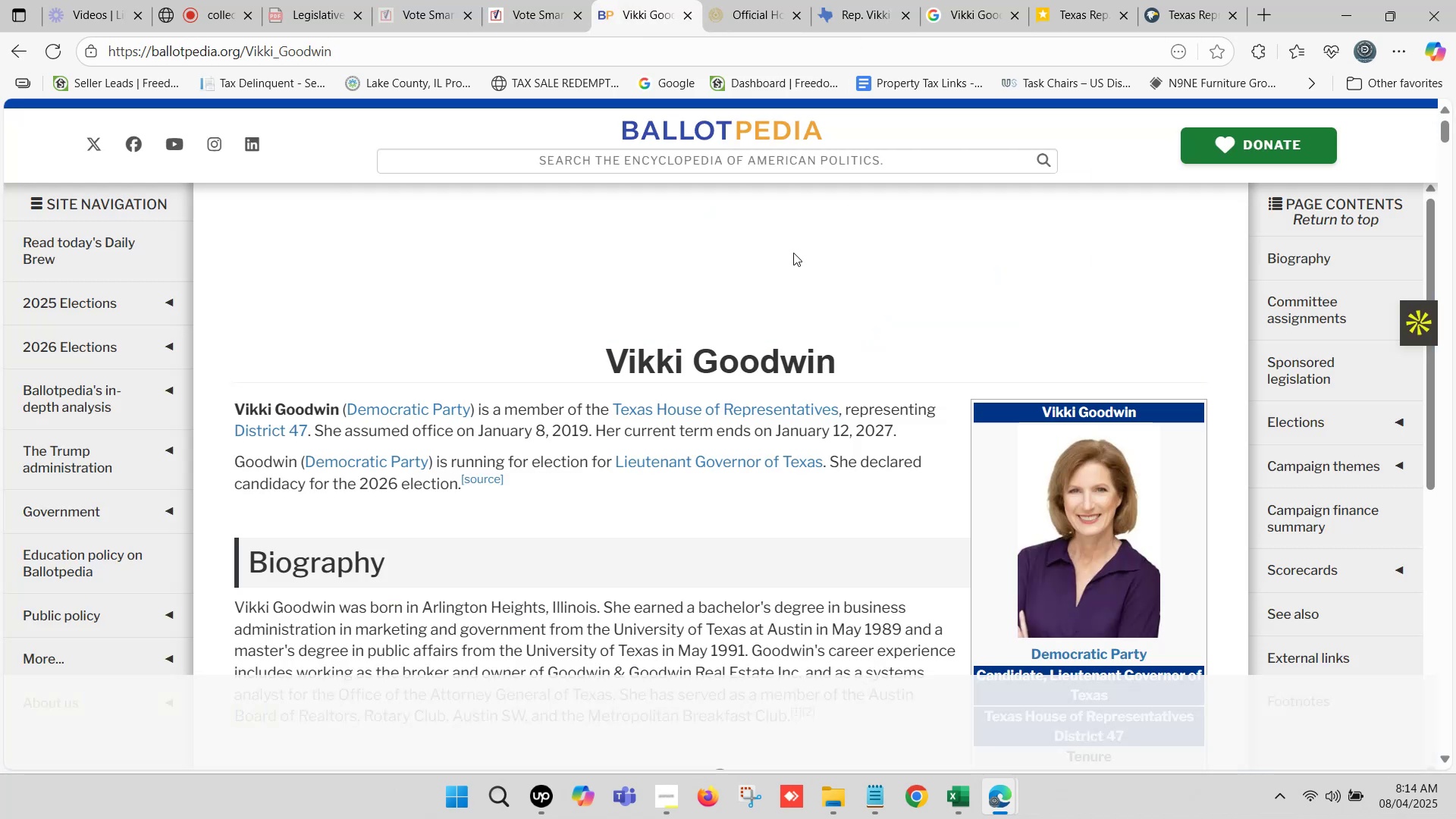 
scroll: coordinate [782, 397], scroll_direction: down, amount: 5.0
 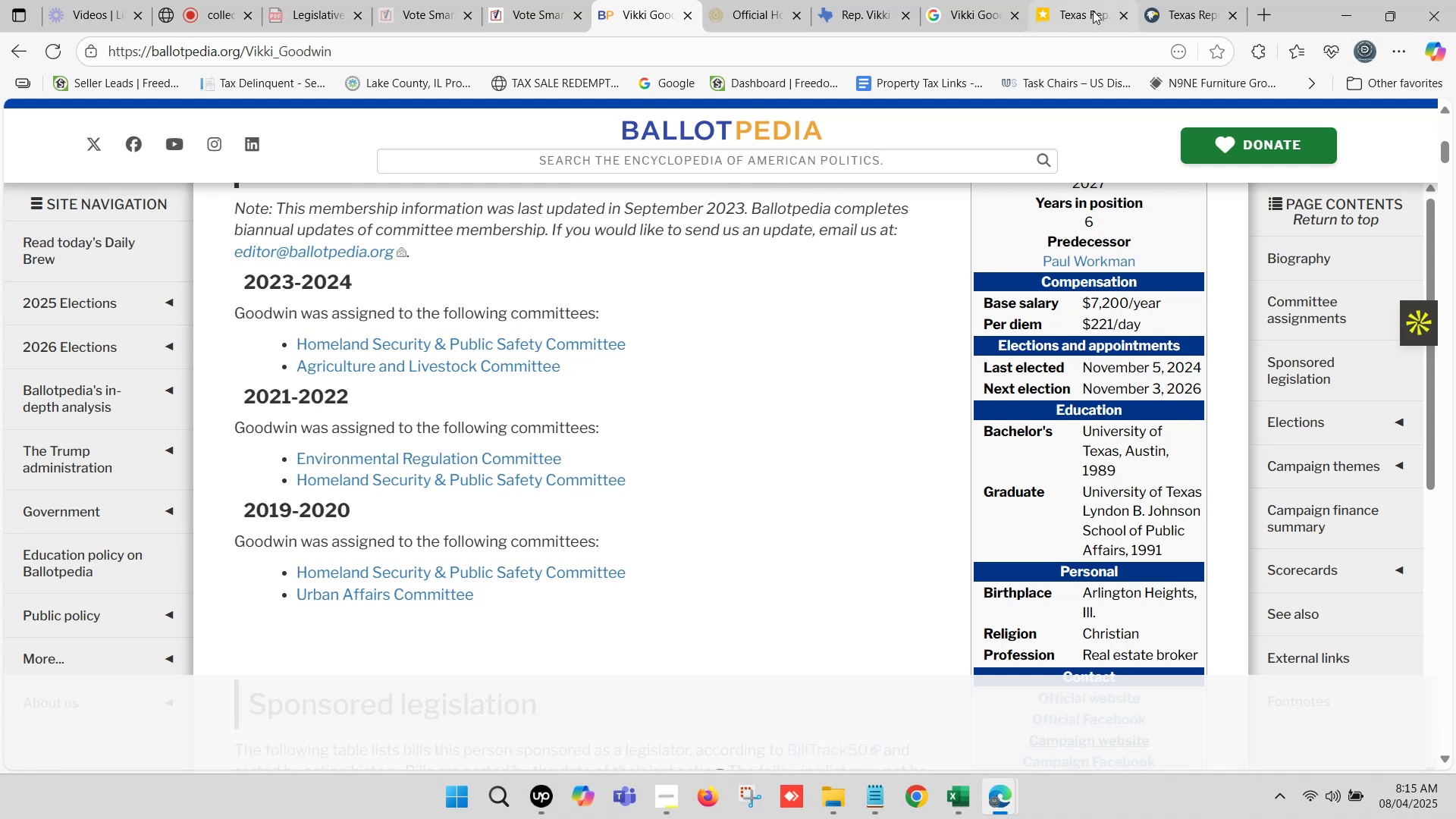 
left_click([986, 0])
 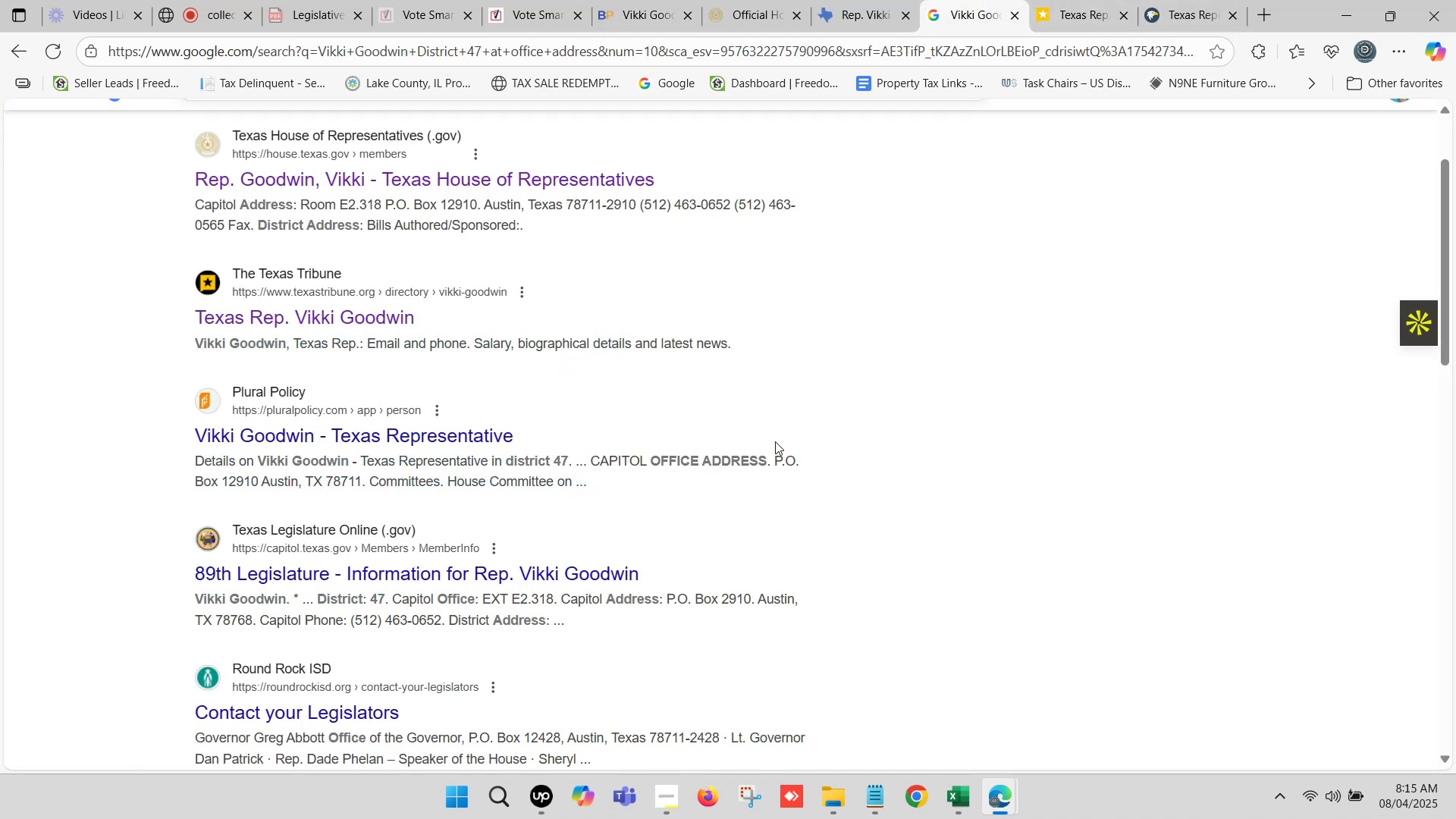 
scroll: coordinate [747, 428], scroll_direction: down, amount: 2.0
 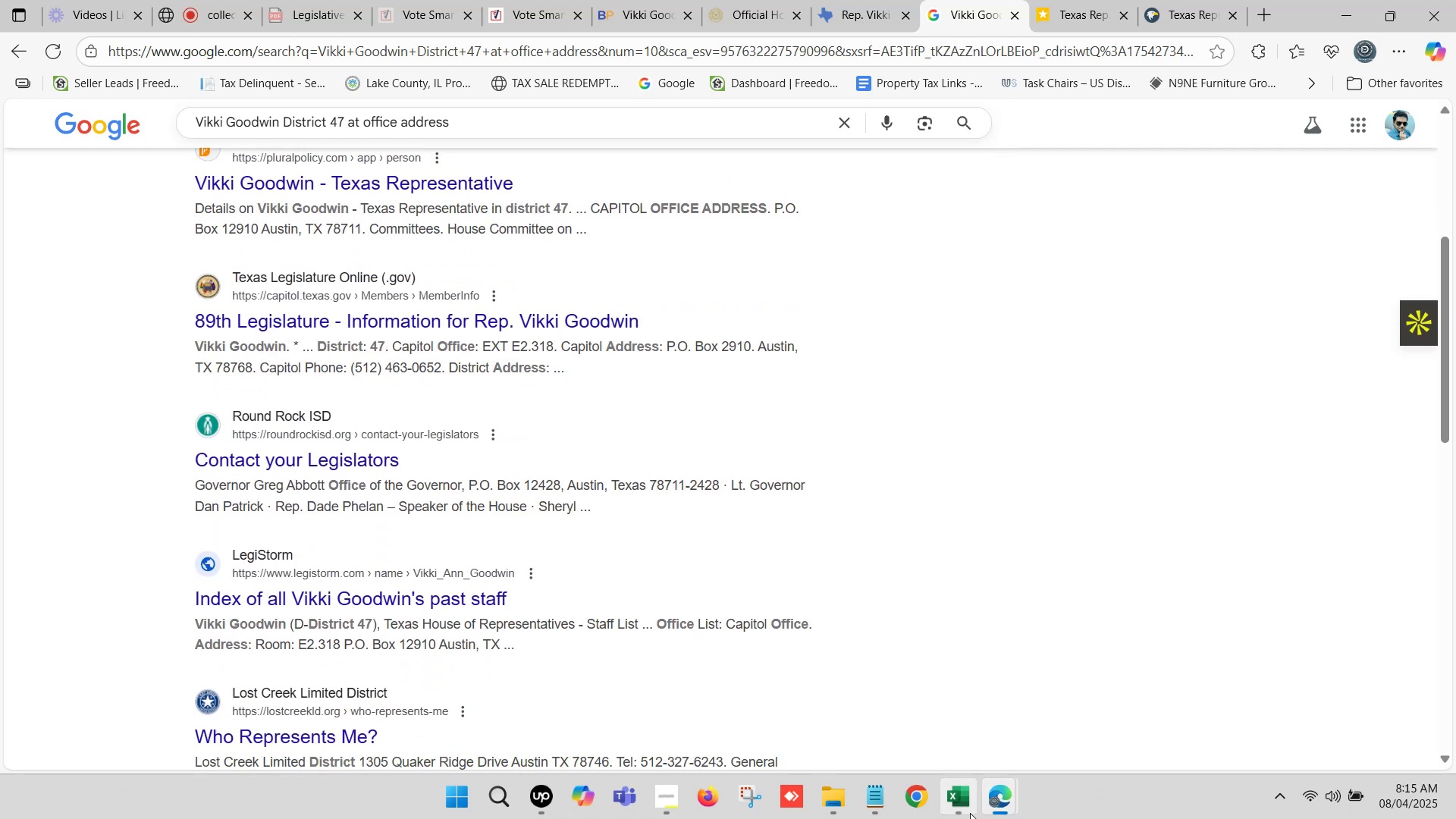 
left_click([959, 792])
 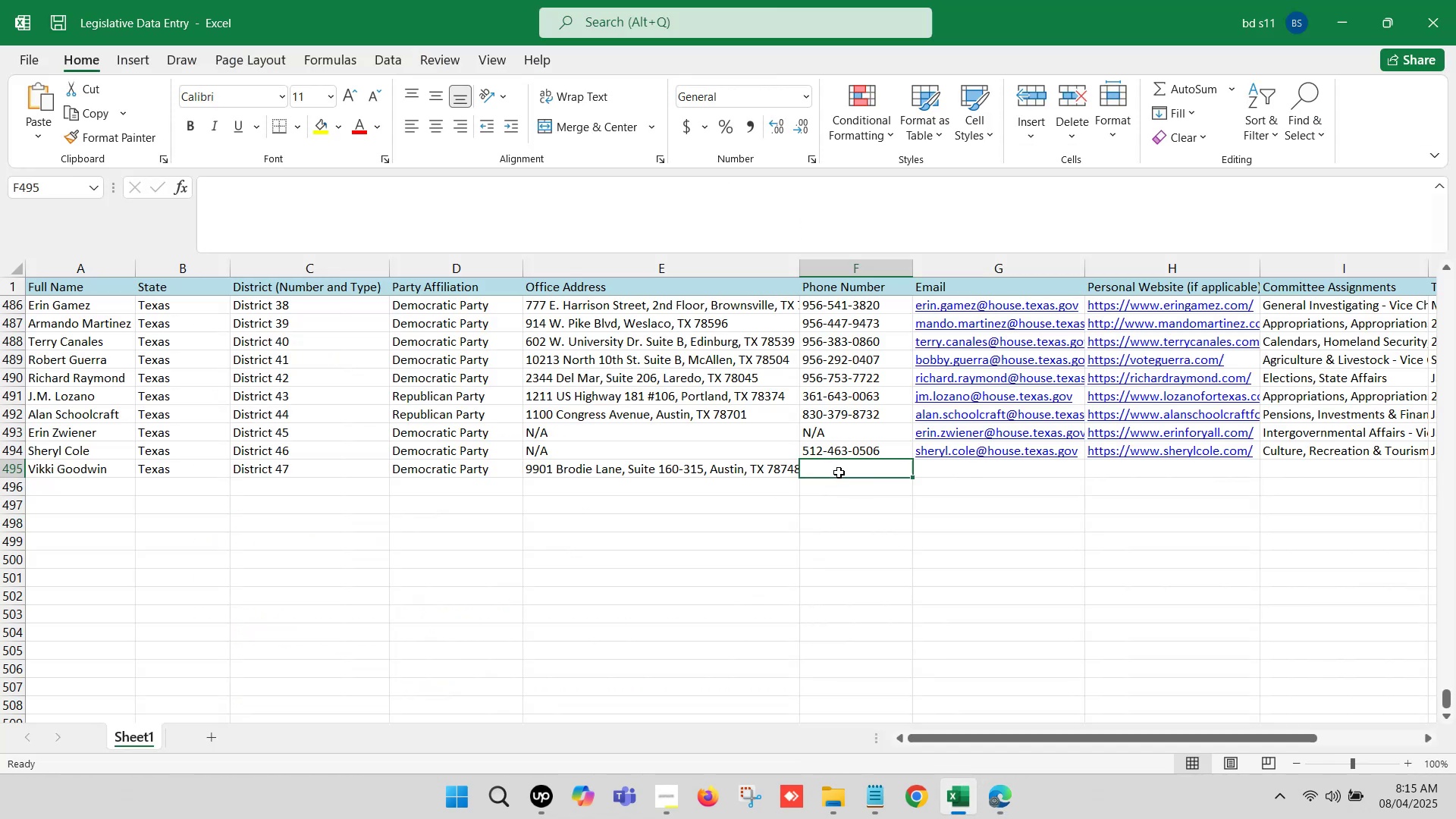 
double_click([839, 472])
 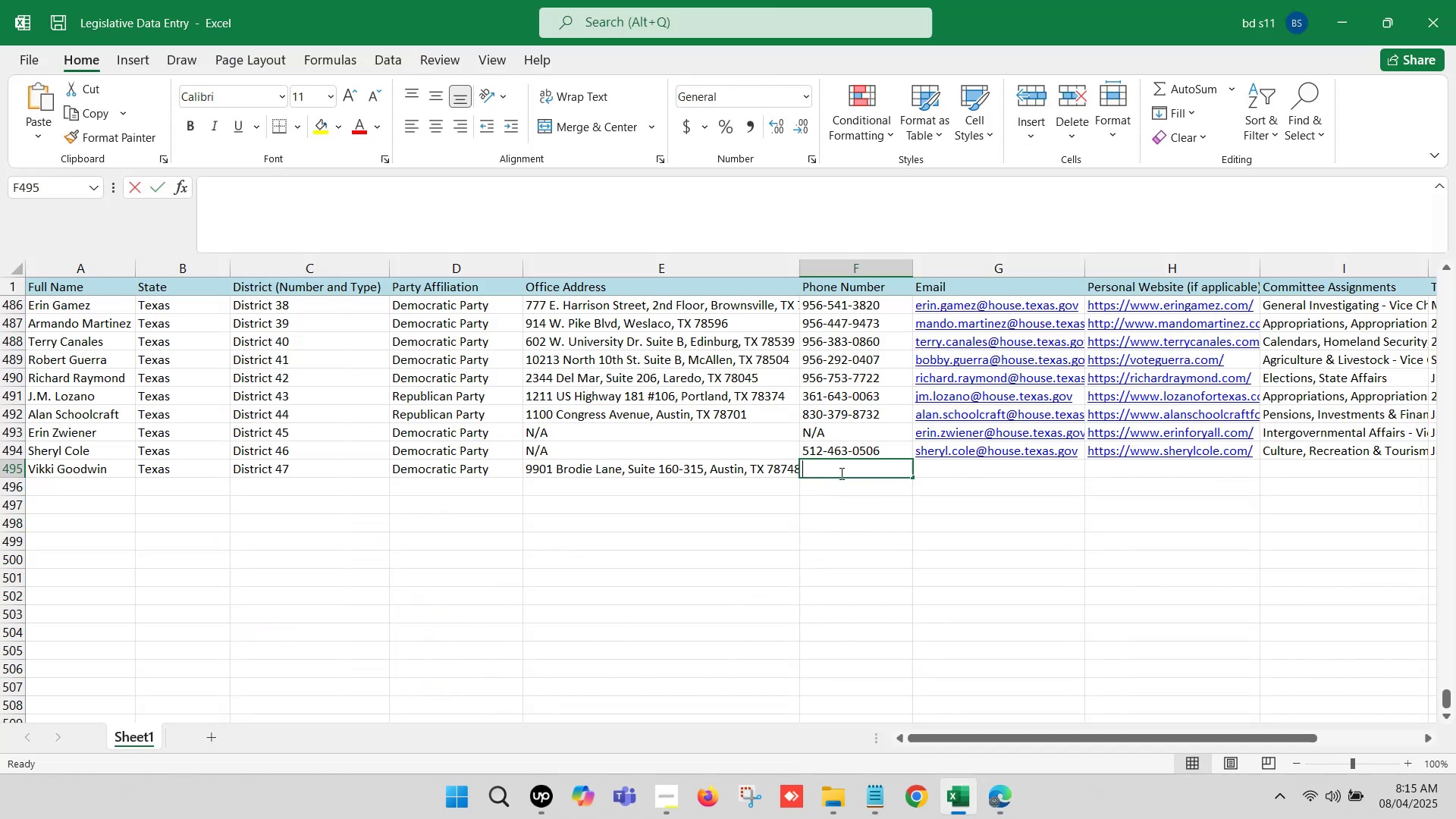 
key(Control+V)
 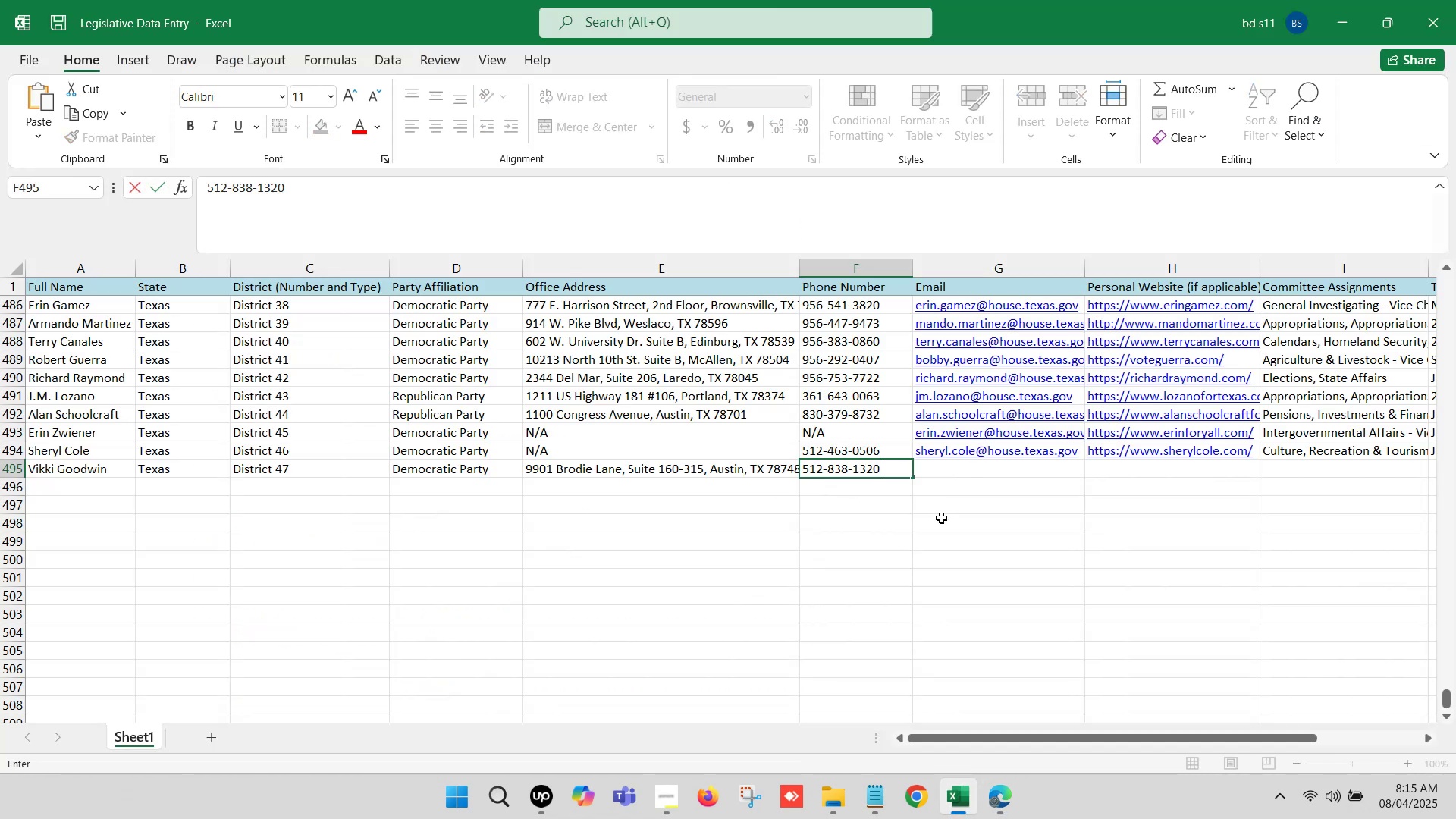 
left_click([948, 472])
 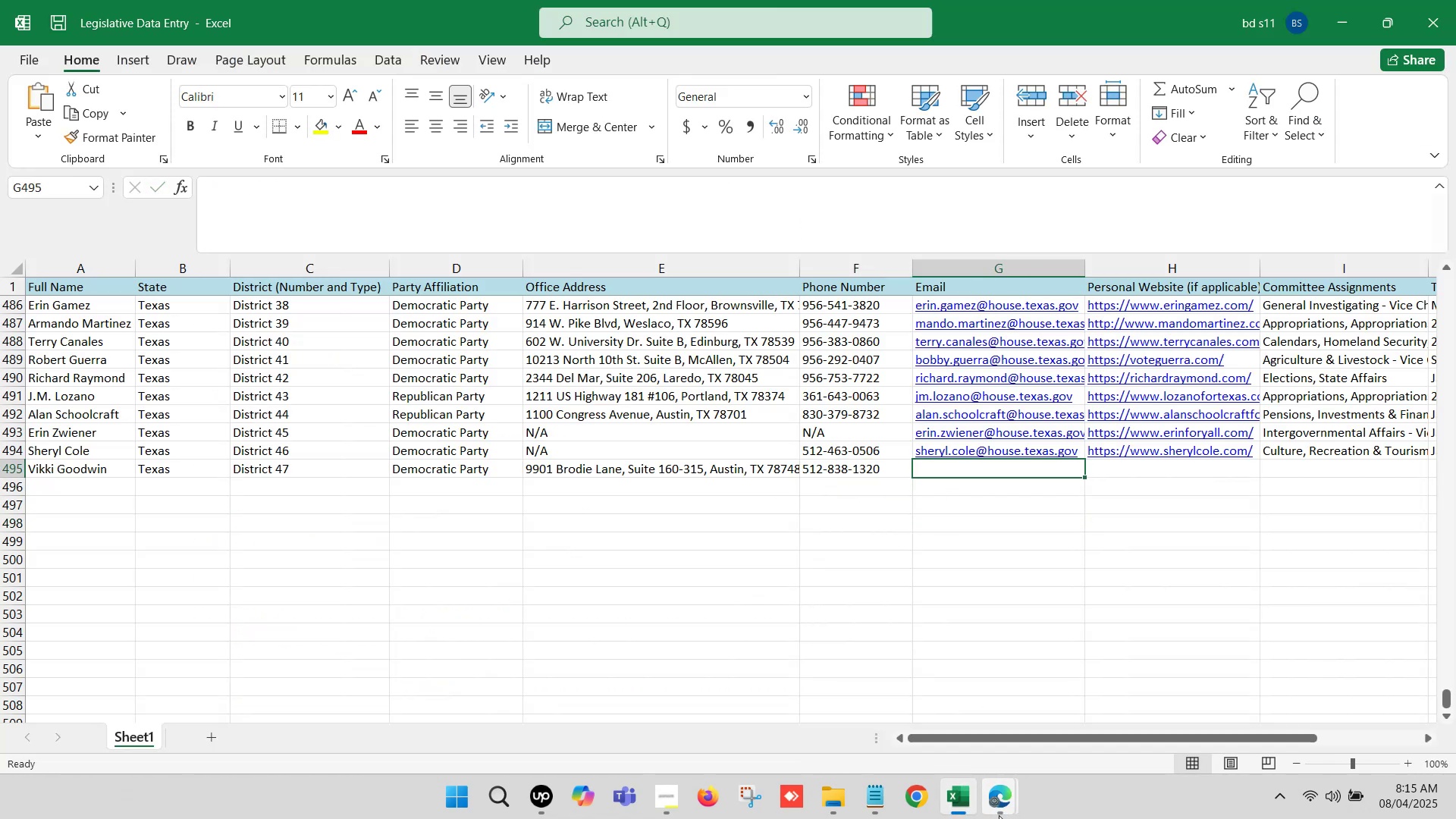 
left_click([997, 806])
 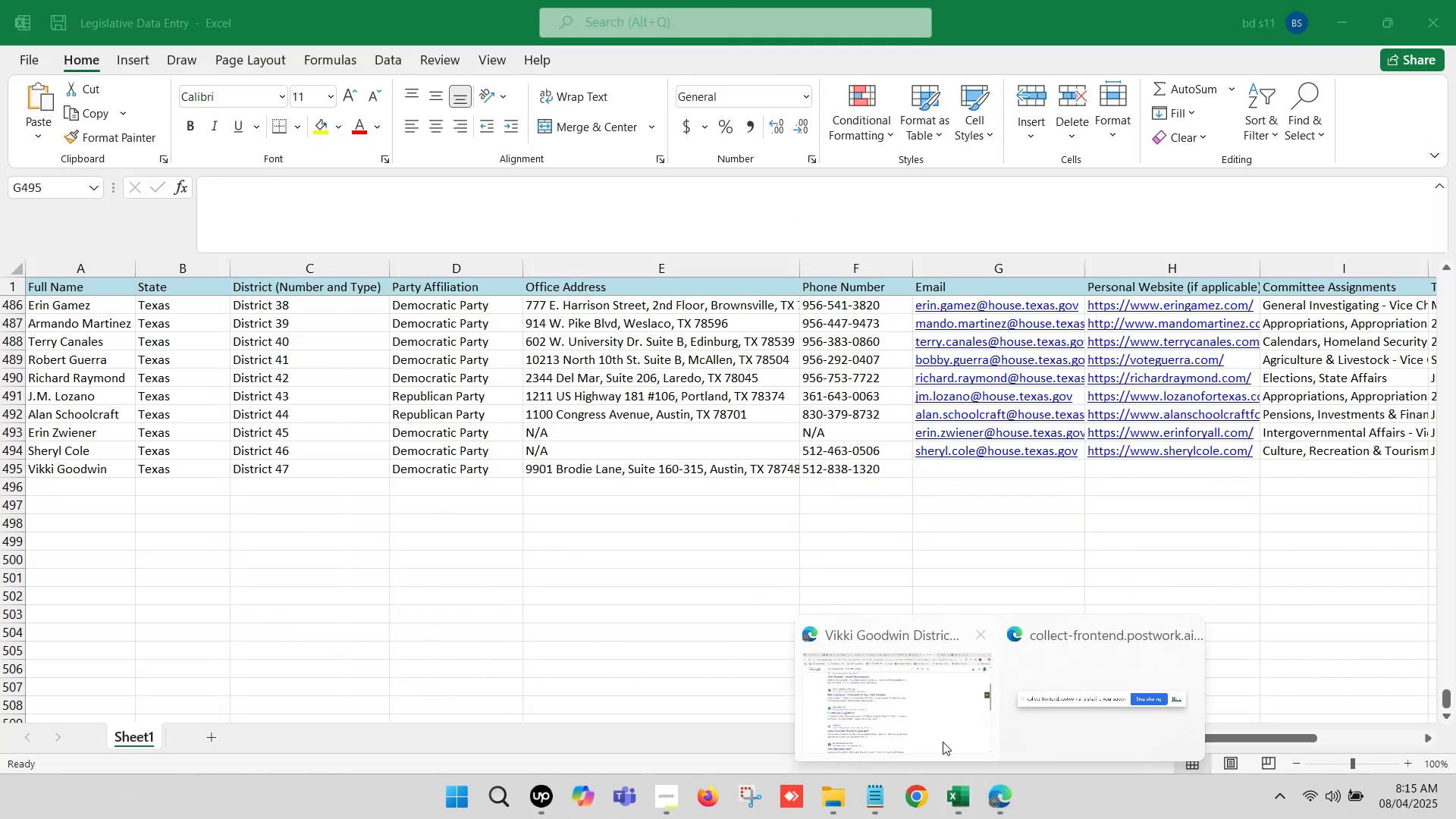 
left_click([902, 704])
 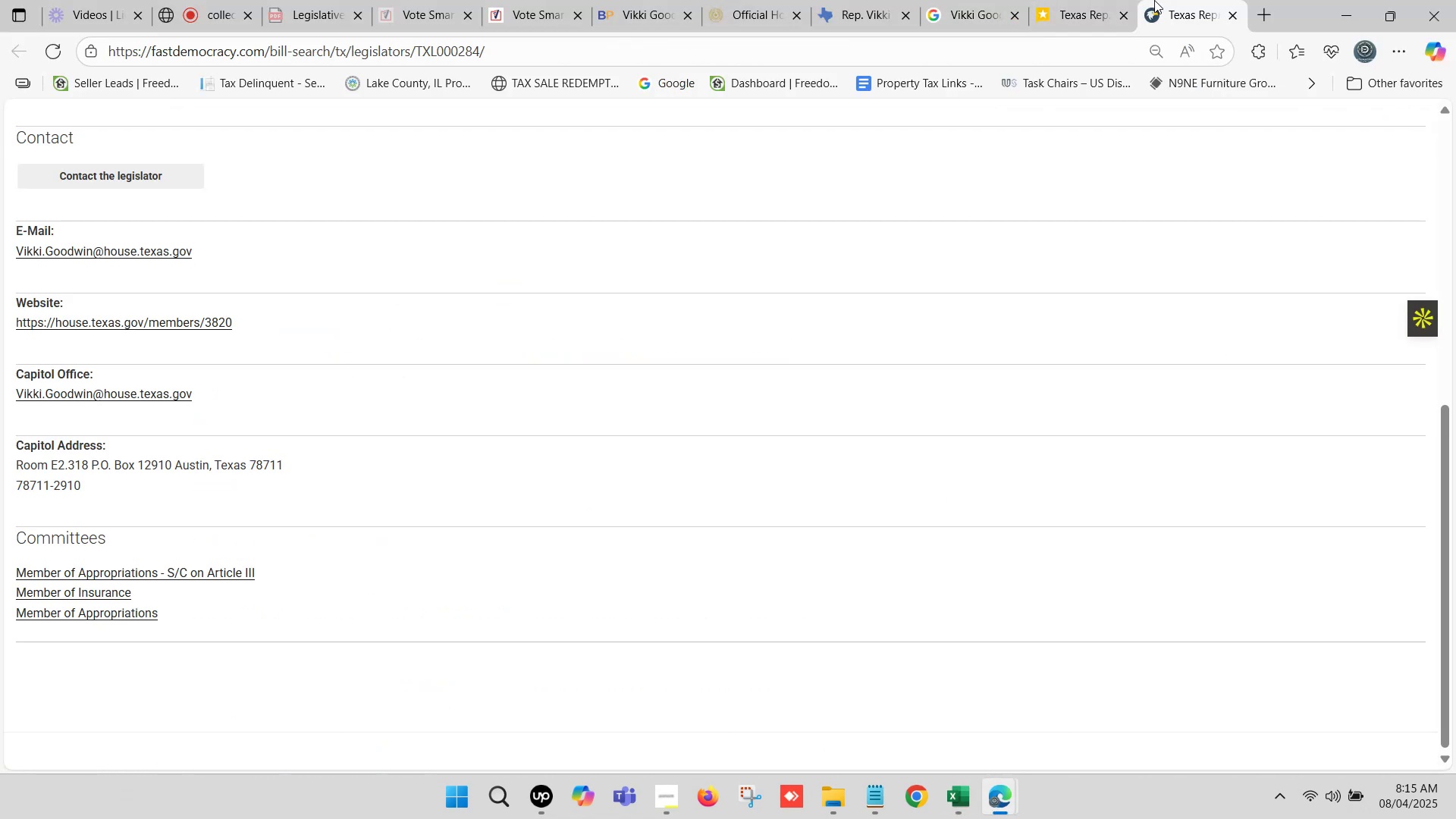 
scroll: coordinate [110, 450], scroll_direction: up, amount: 2.0
 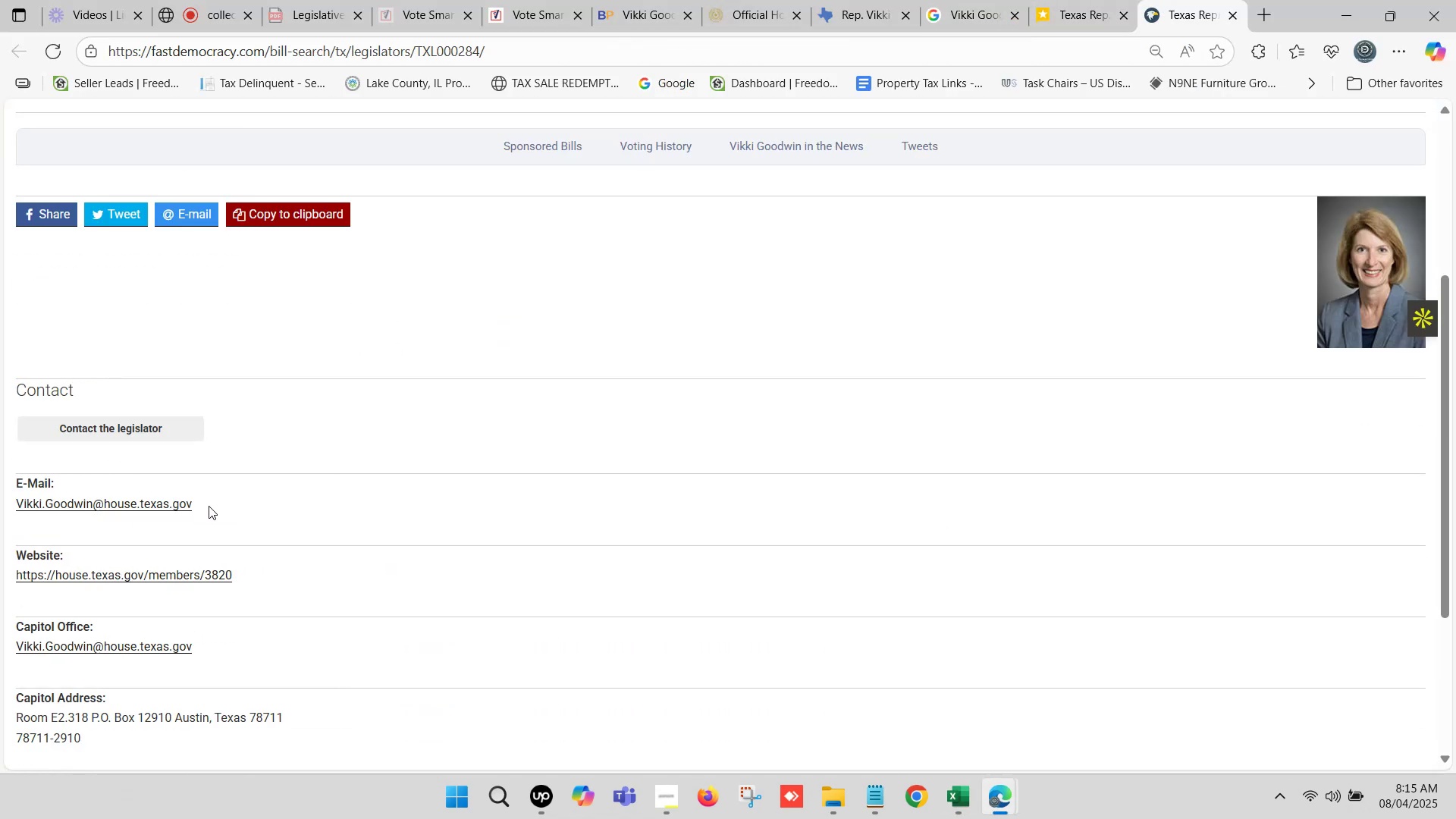 
left_click_drag(start_coordinate=[211, 507], to_coordinate=[17, 503])
 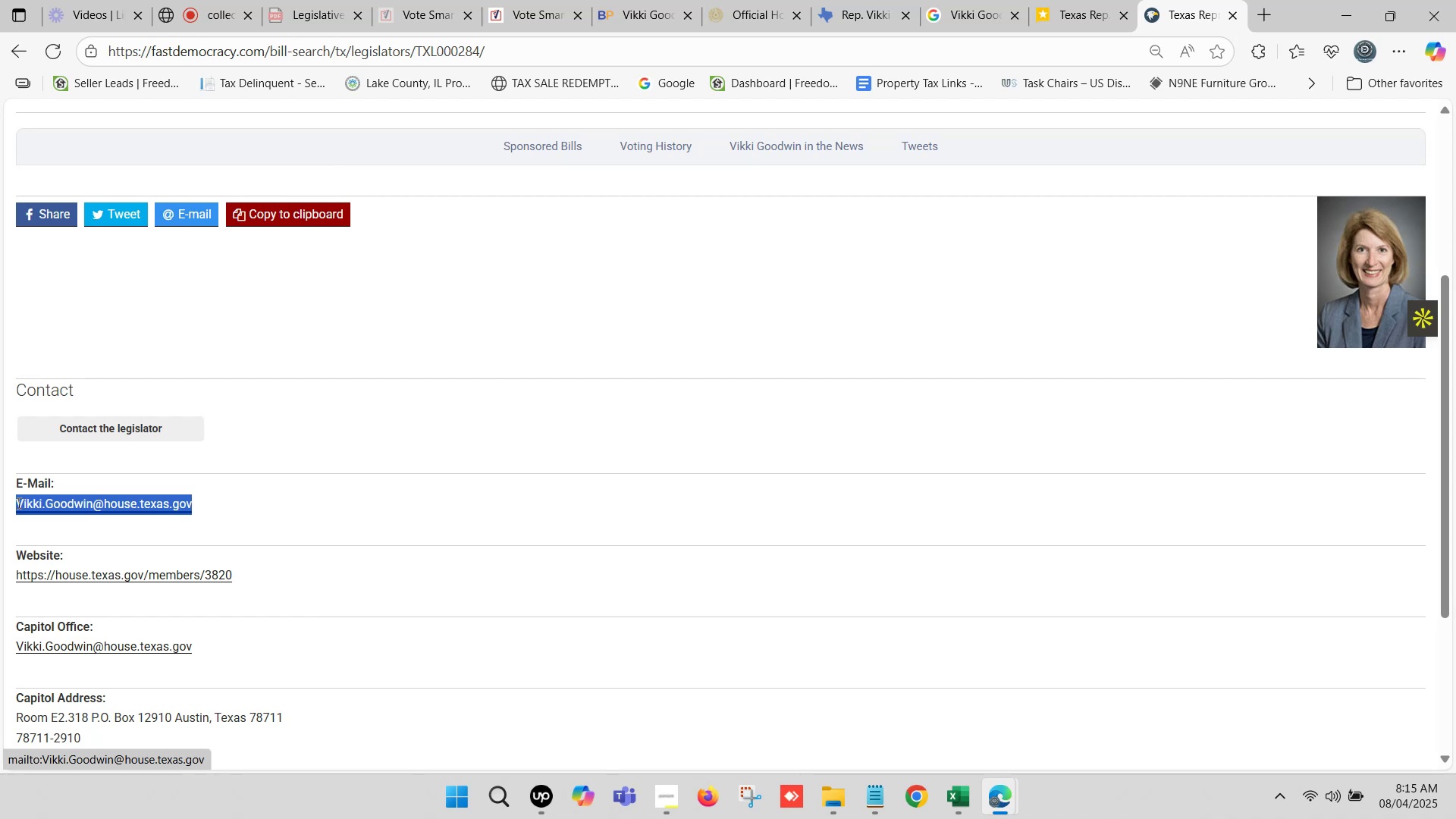 
key(Control+C)
 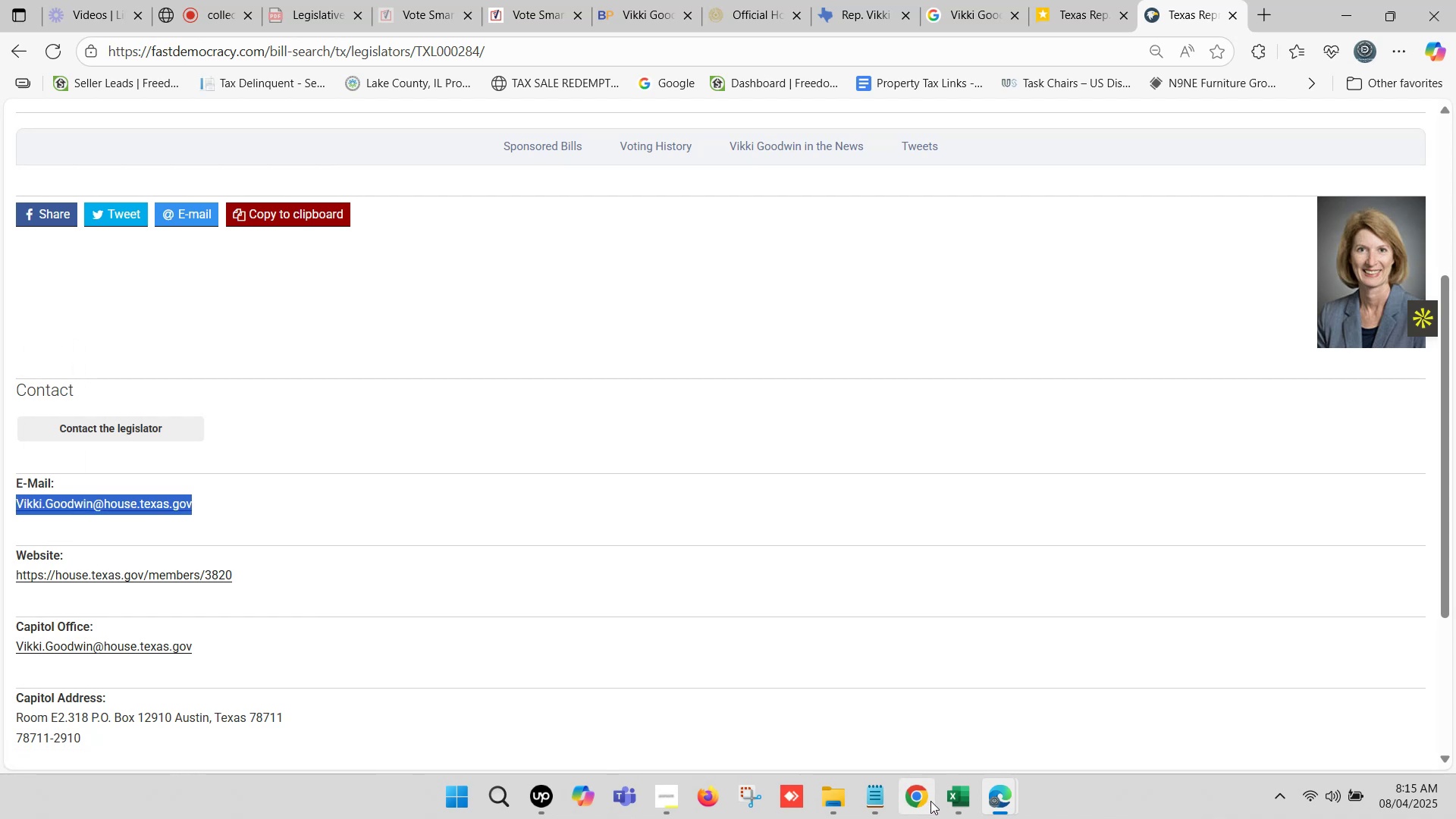 
left_click([955, 799])
 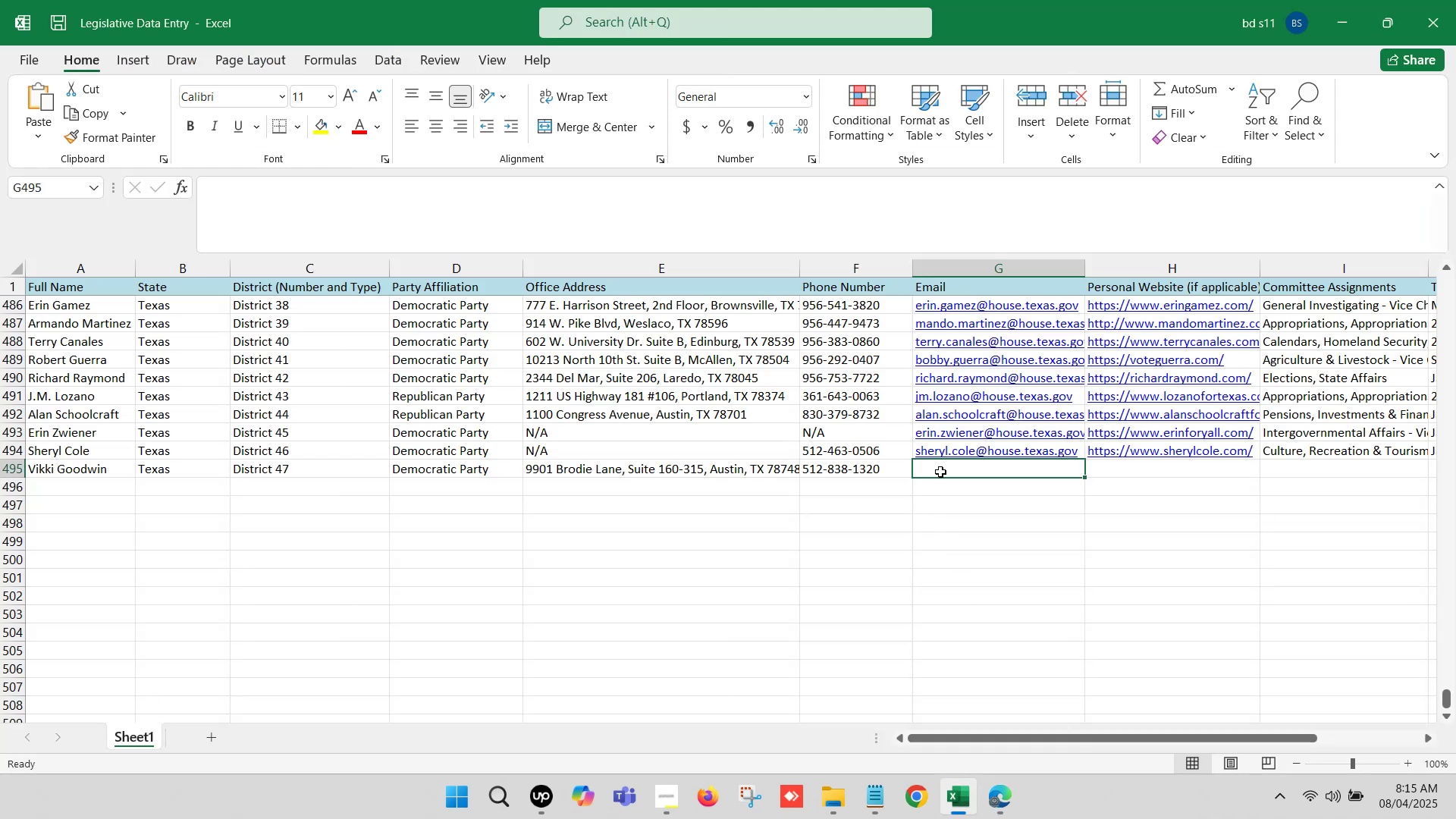 
double_click([940, 472])
 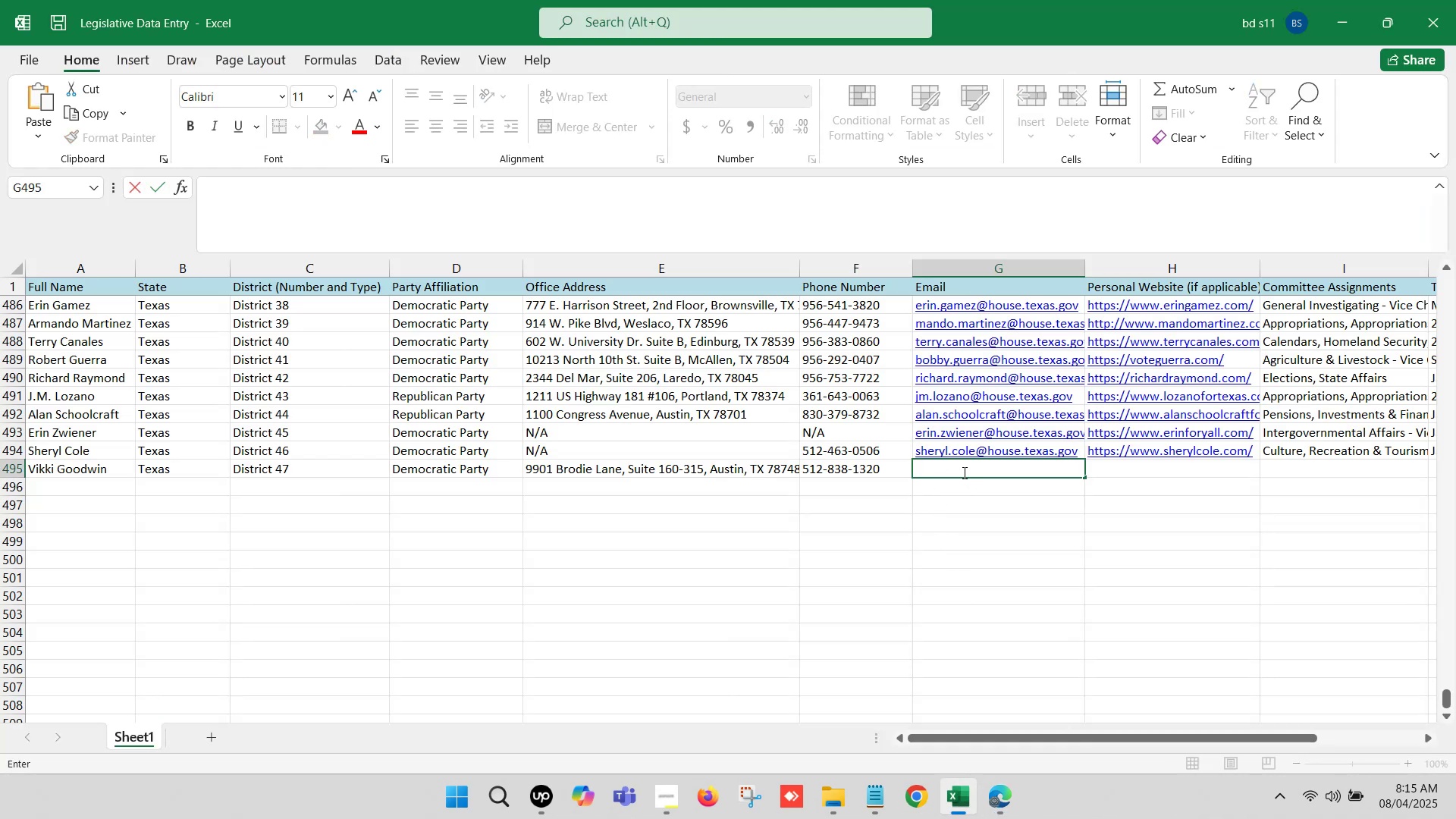 
key(Control+V)
 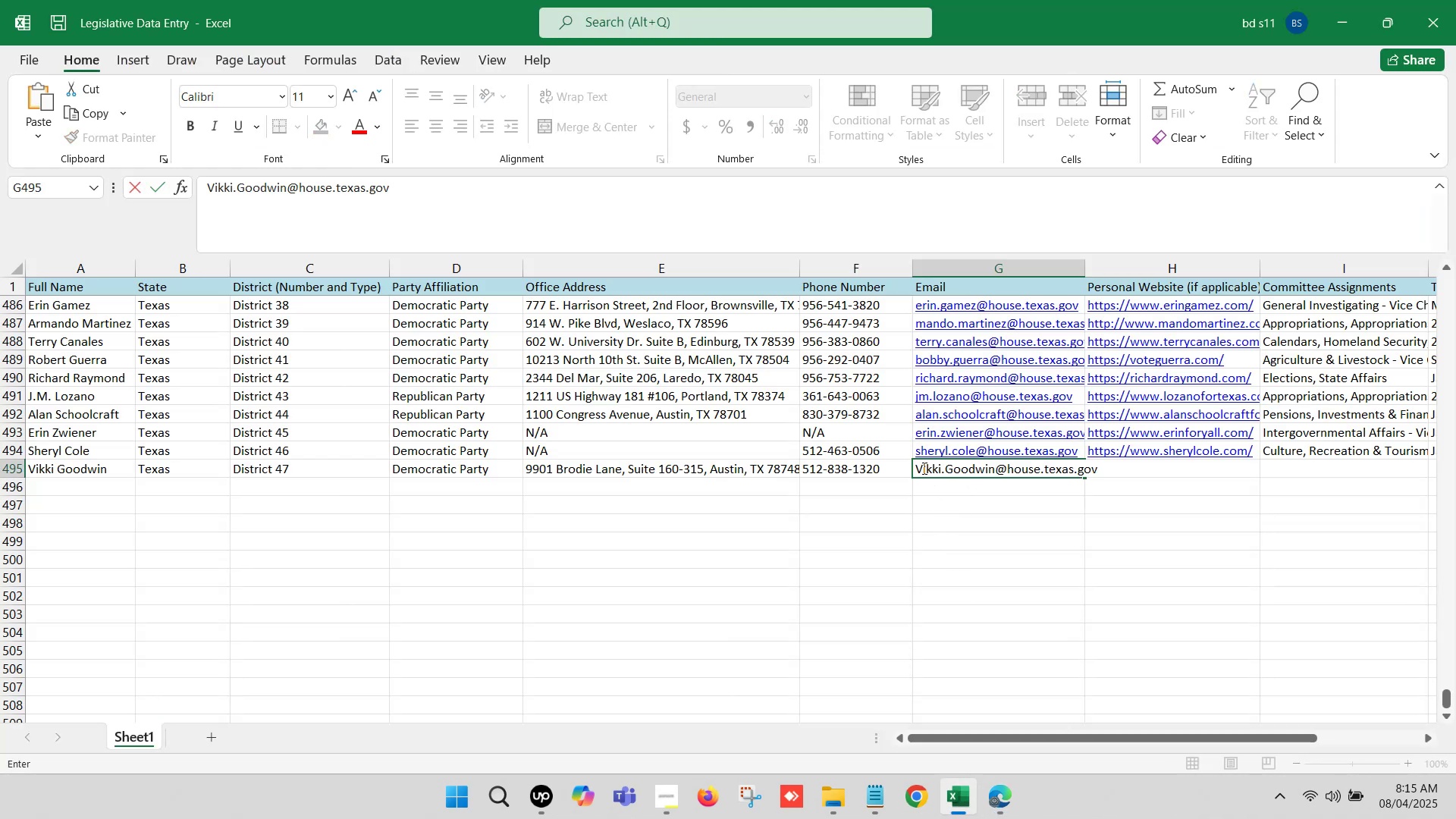 
left_click([921, 464])
 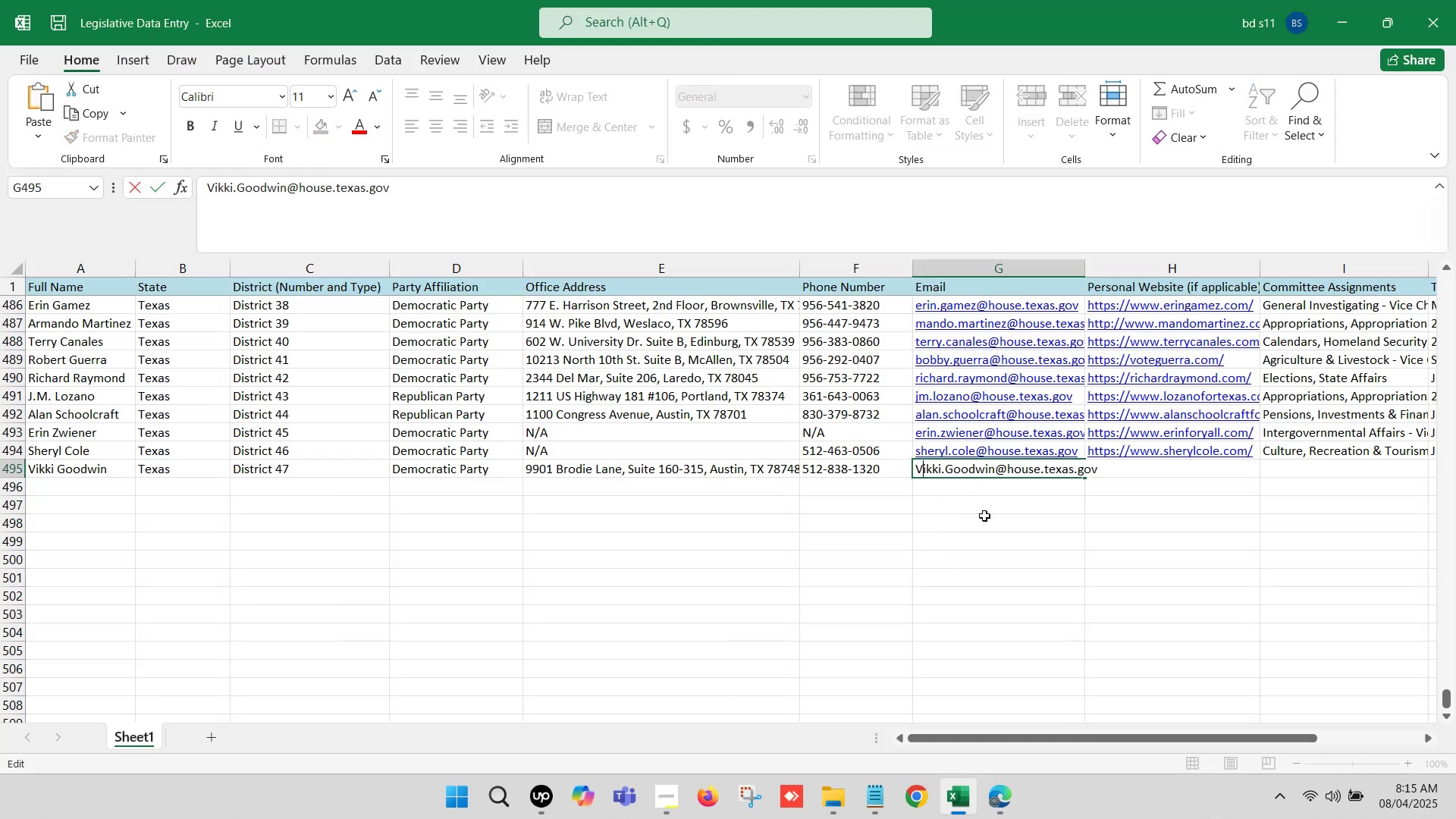 
key(Backspace)
 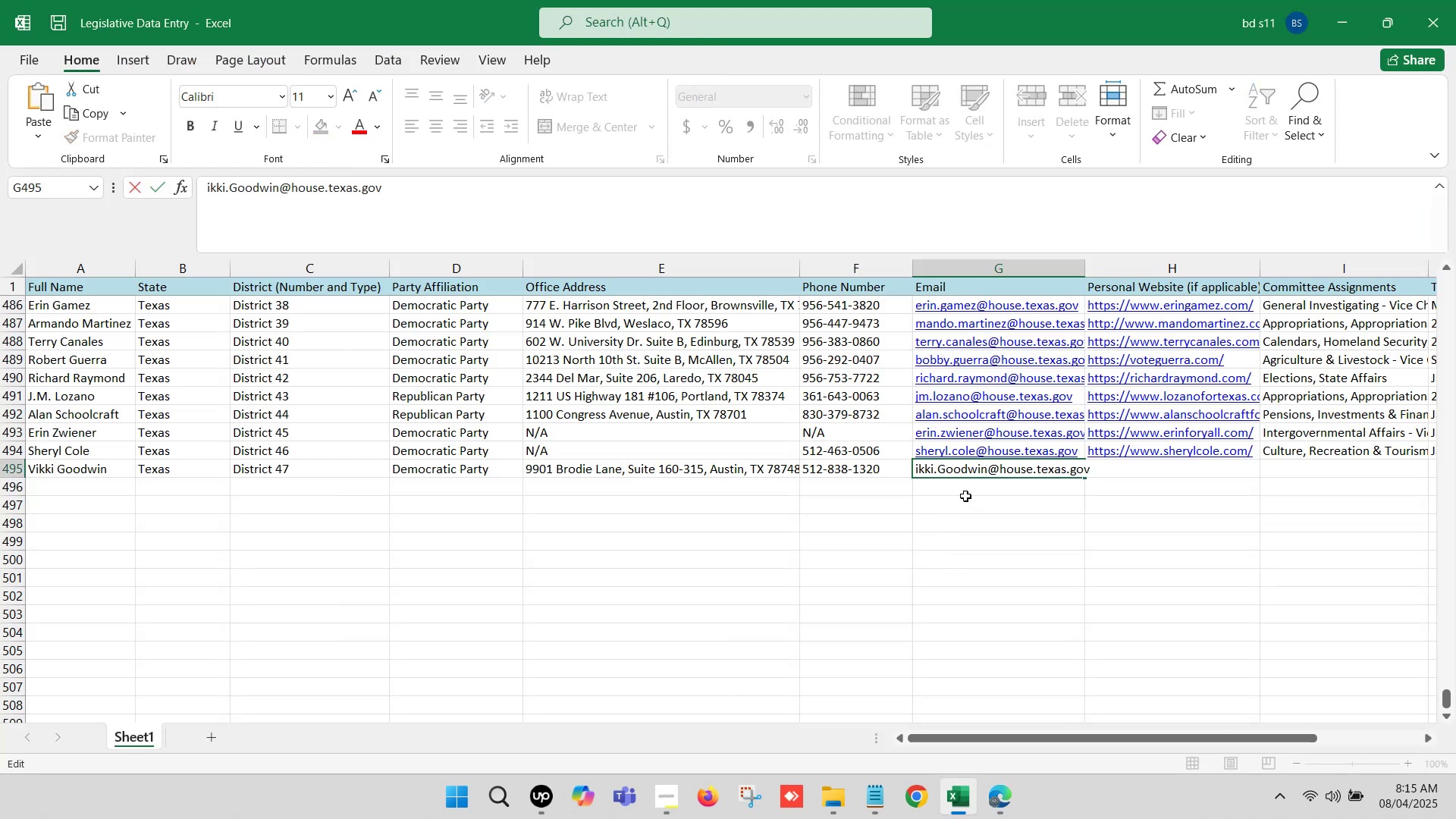 
key(V)
 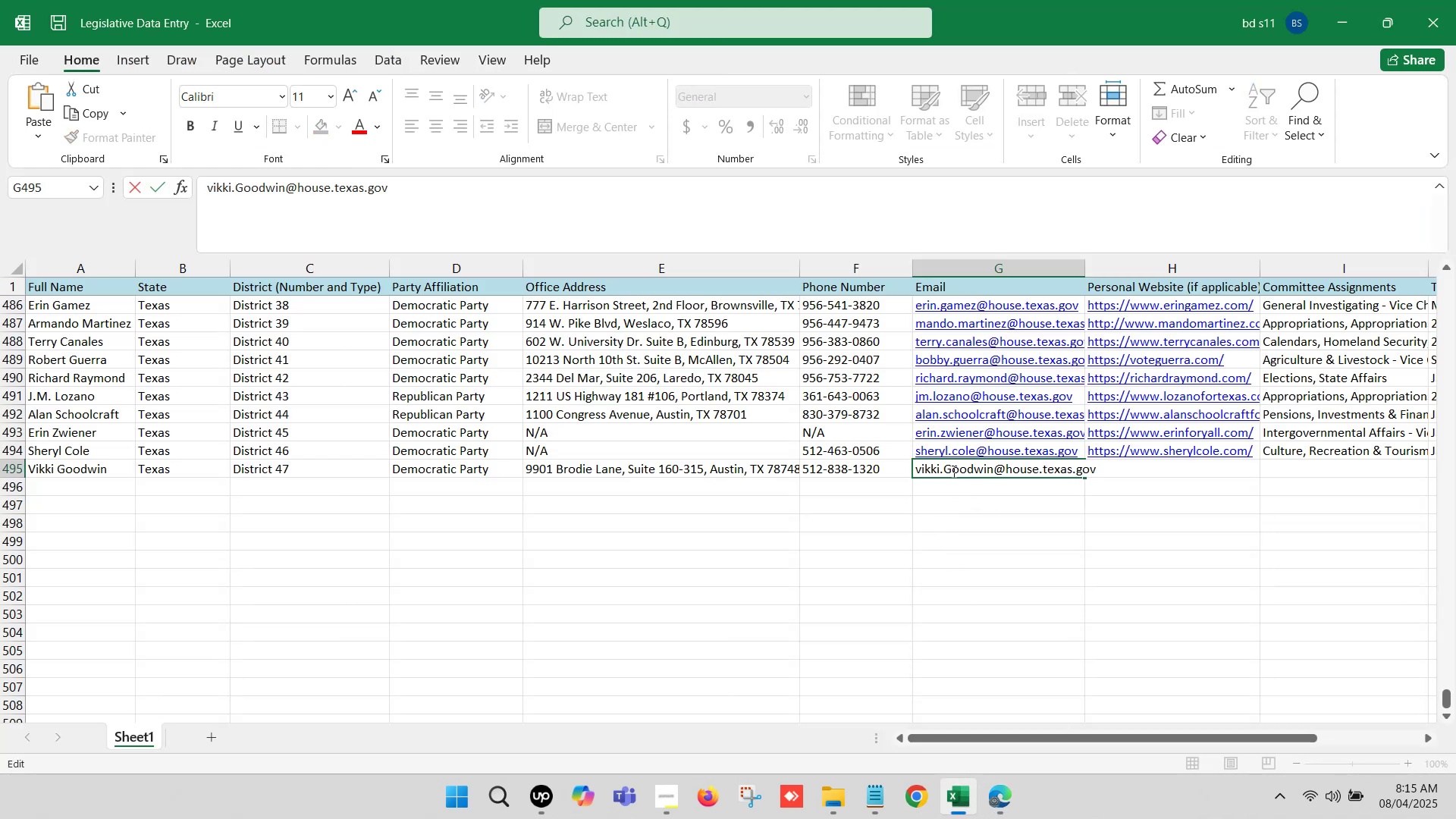 
left_click([947, 466])
 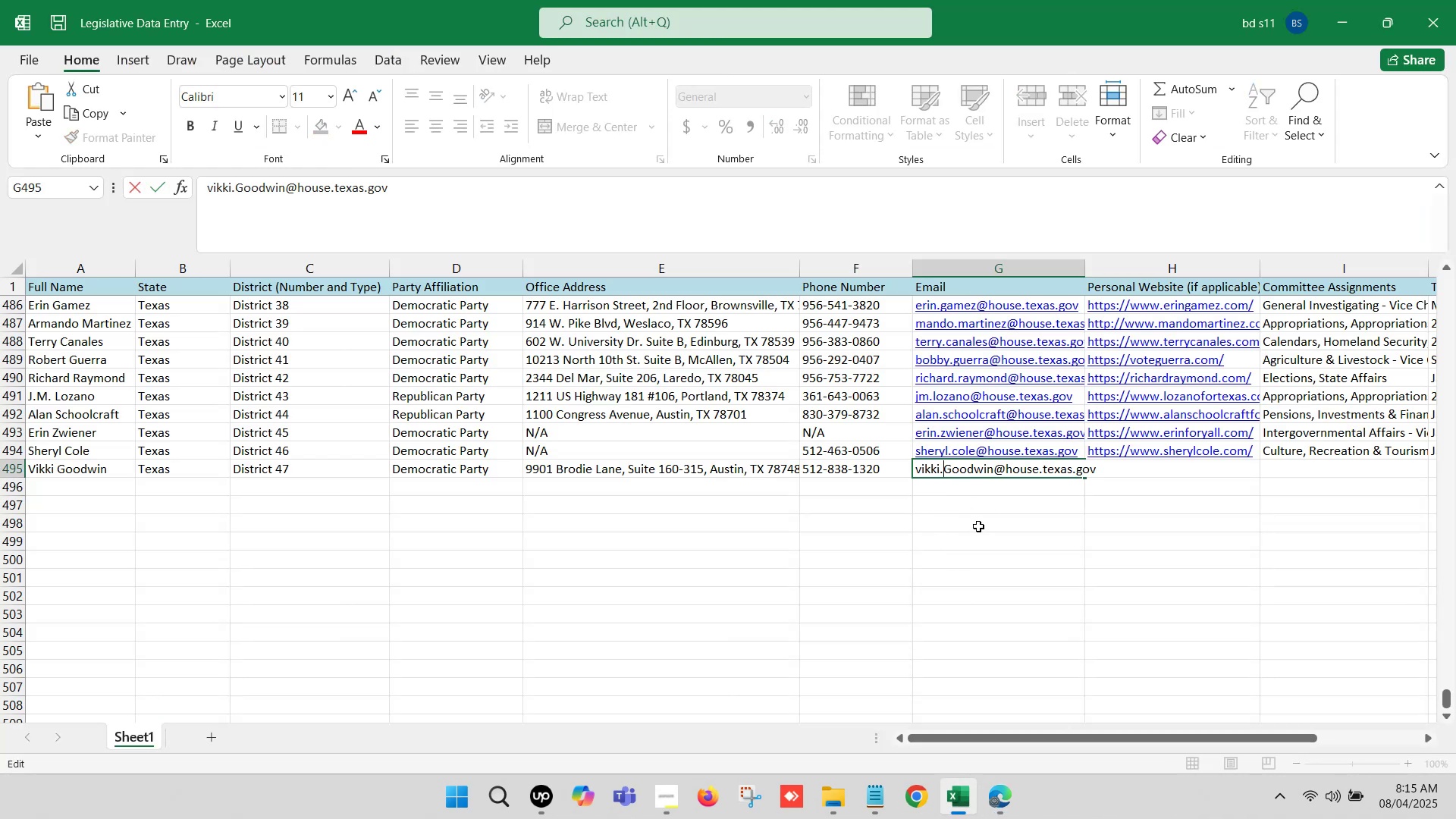 
key(Delete)
 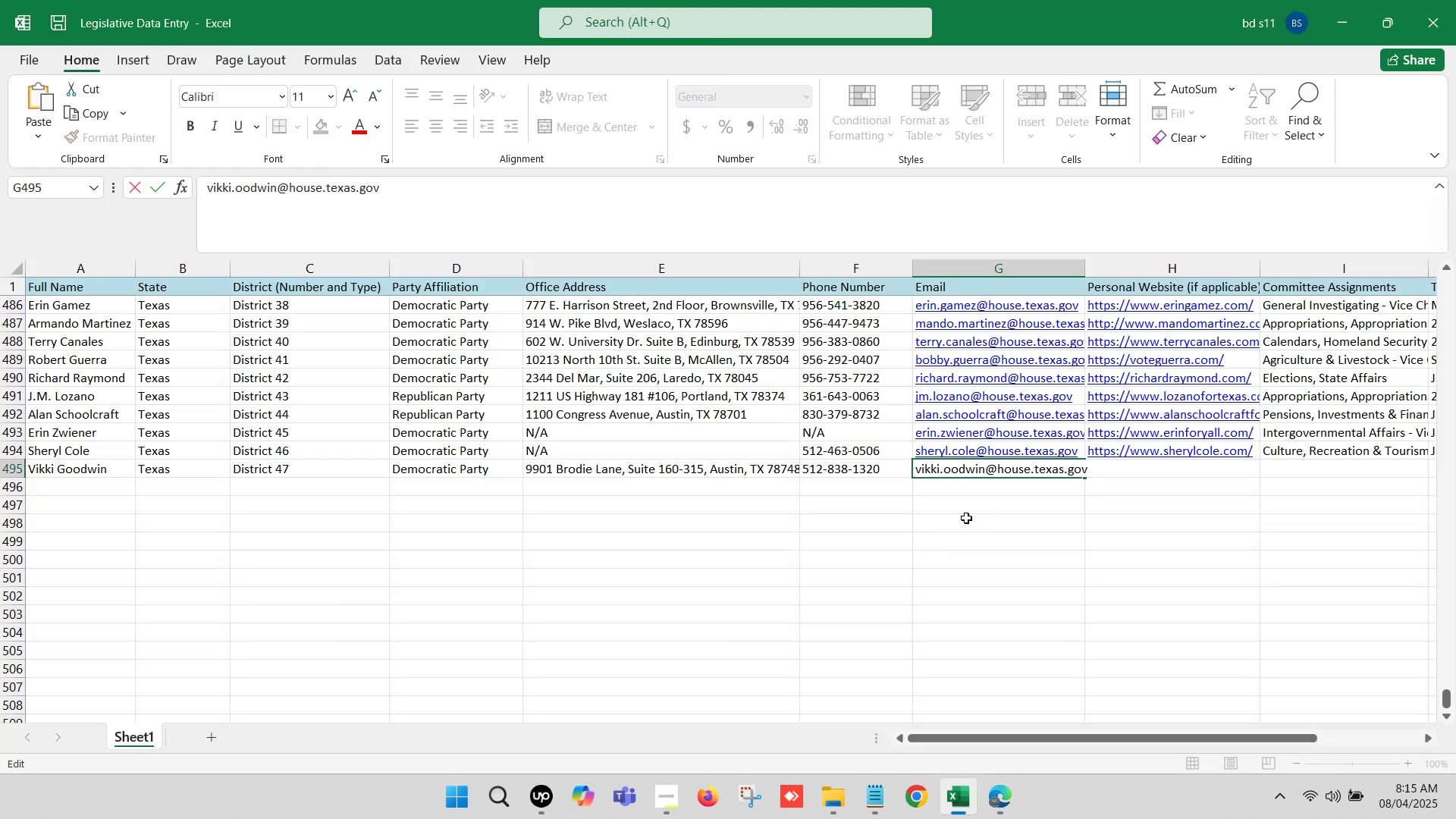 
key(G)
 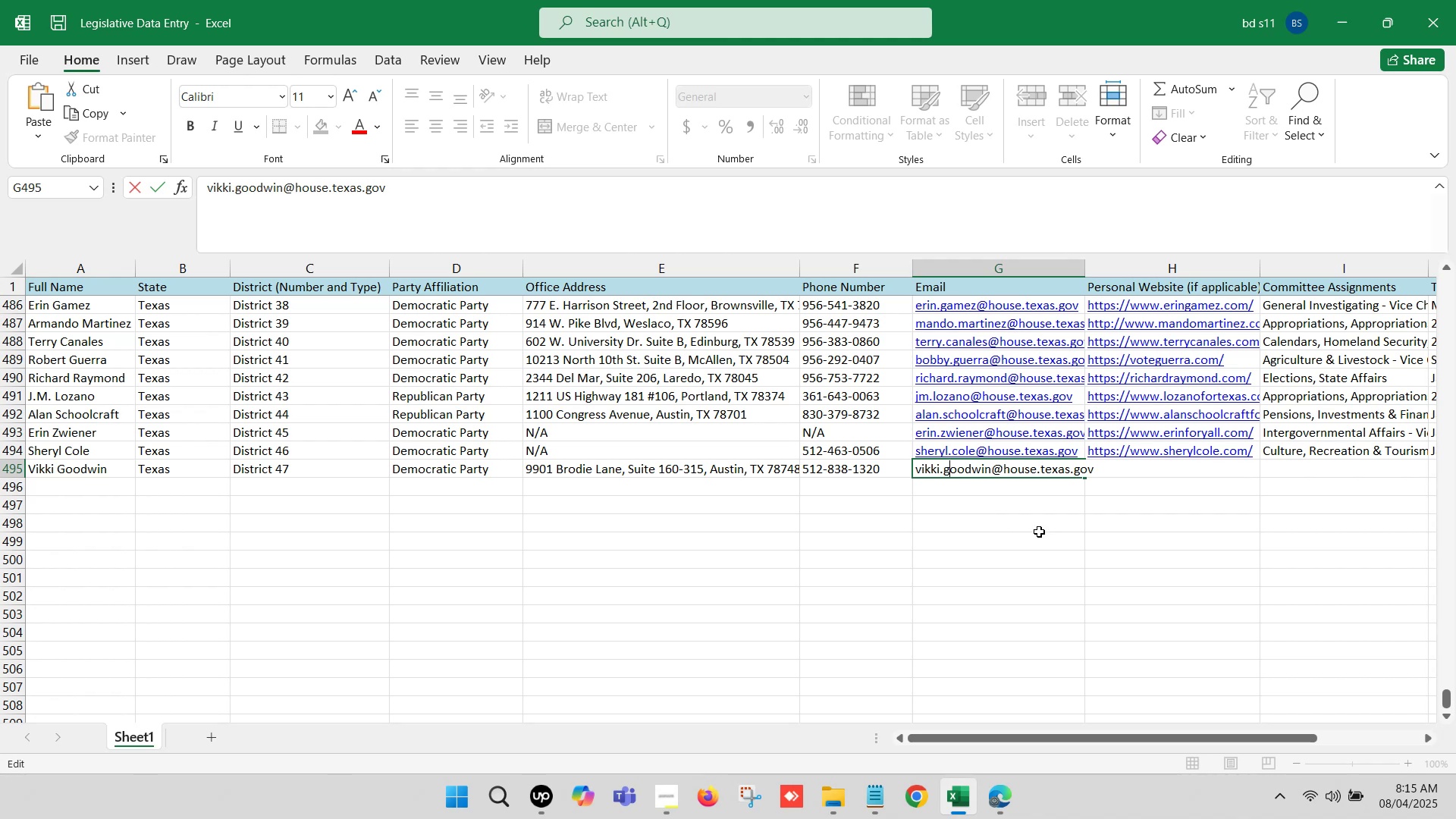 
left_click([1225, 507])
 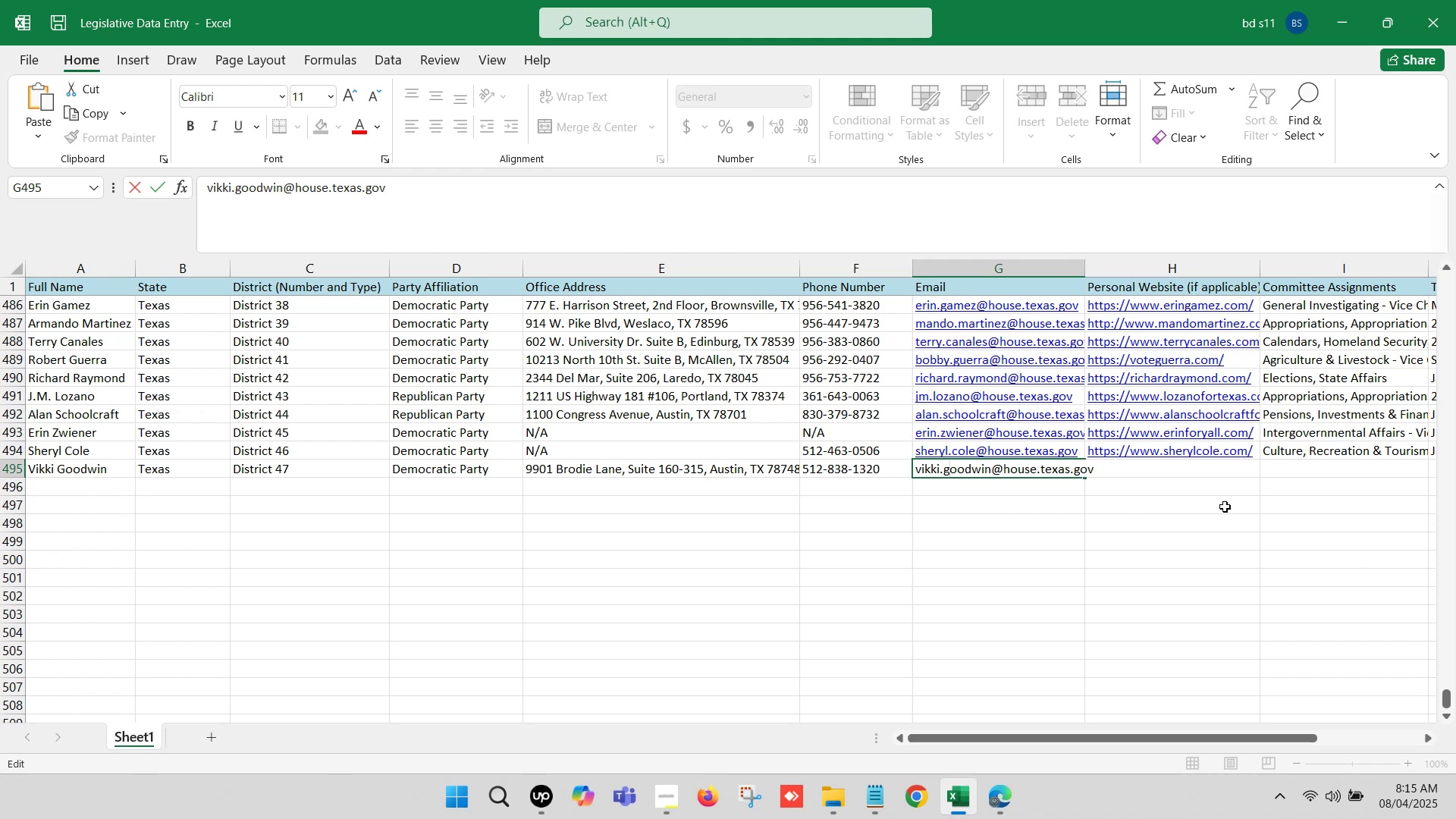 
key(ArrowRight)
 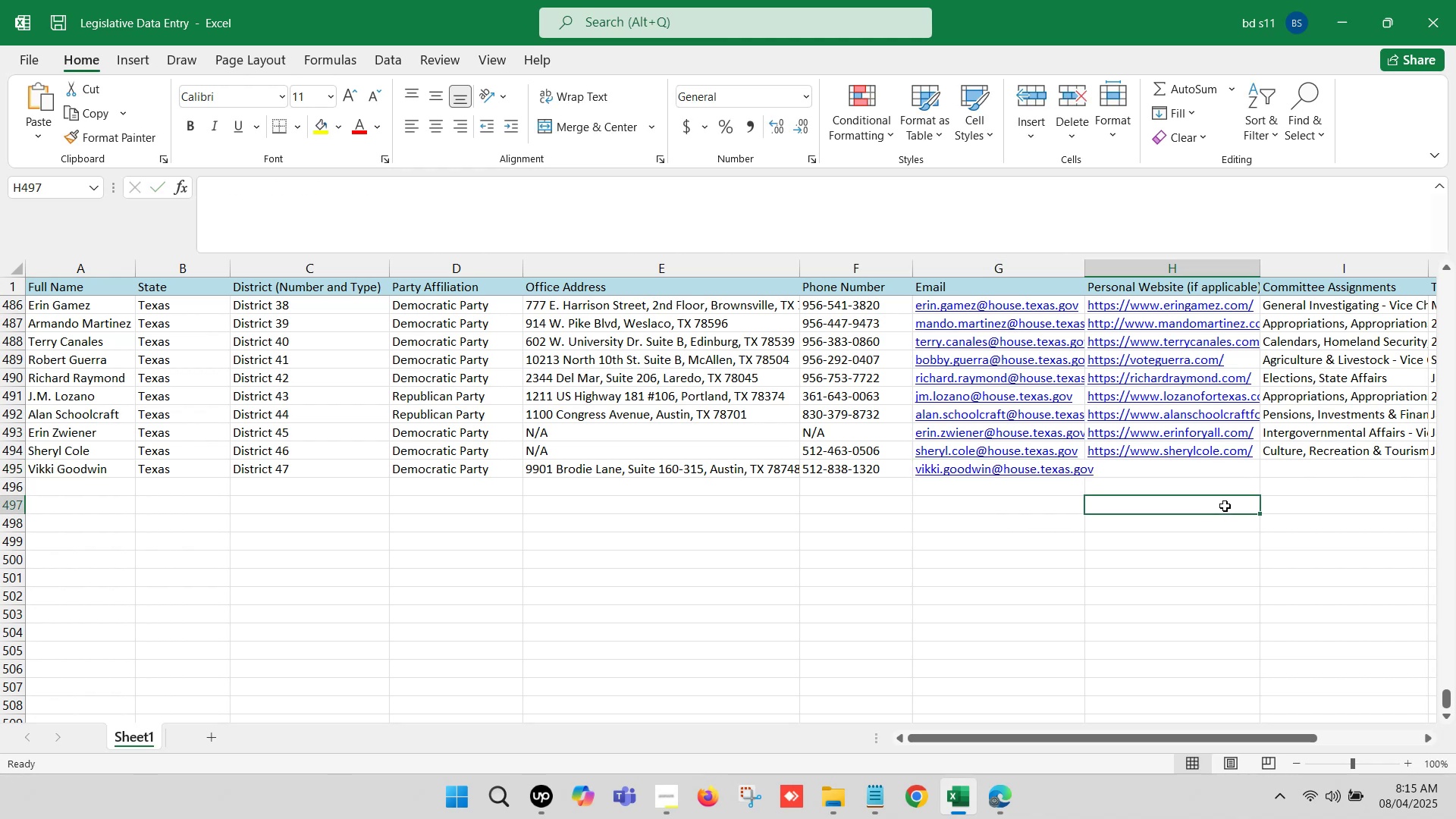 
key(ArrowRight)
 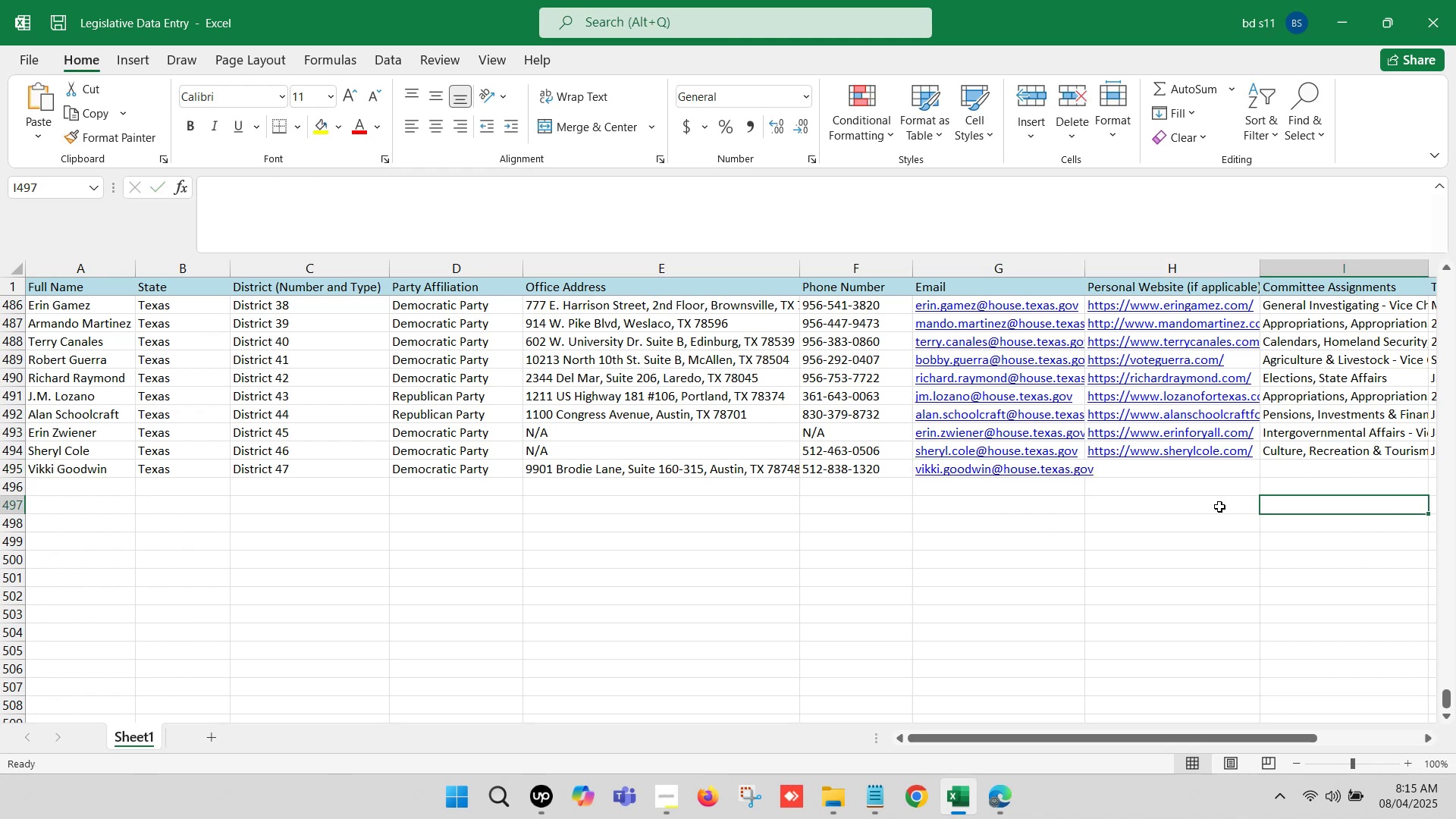 
key(ArrowRight)
 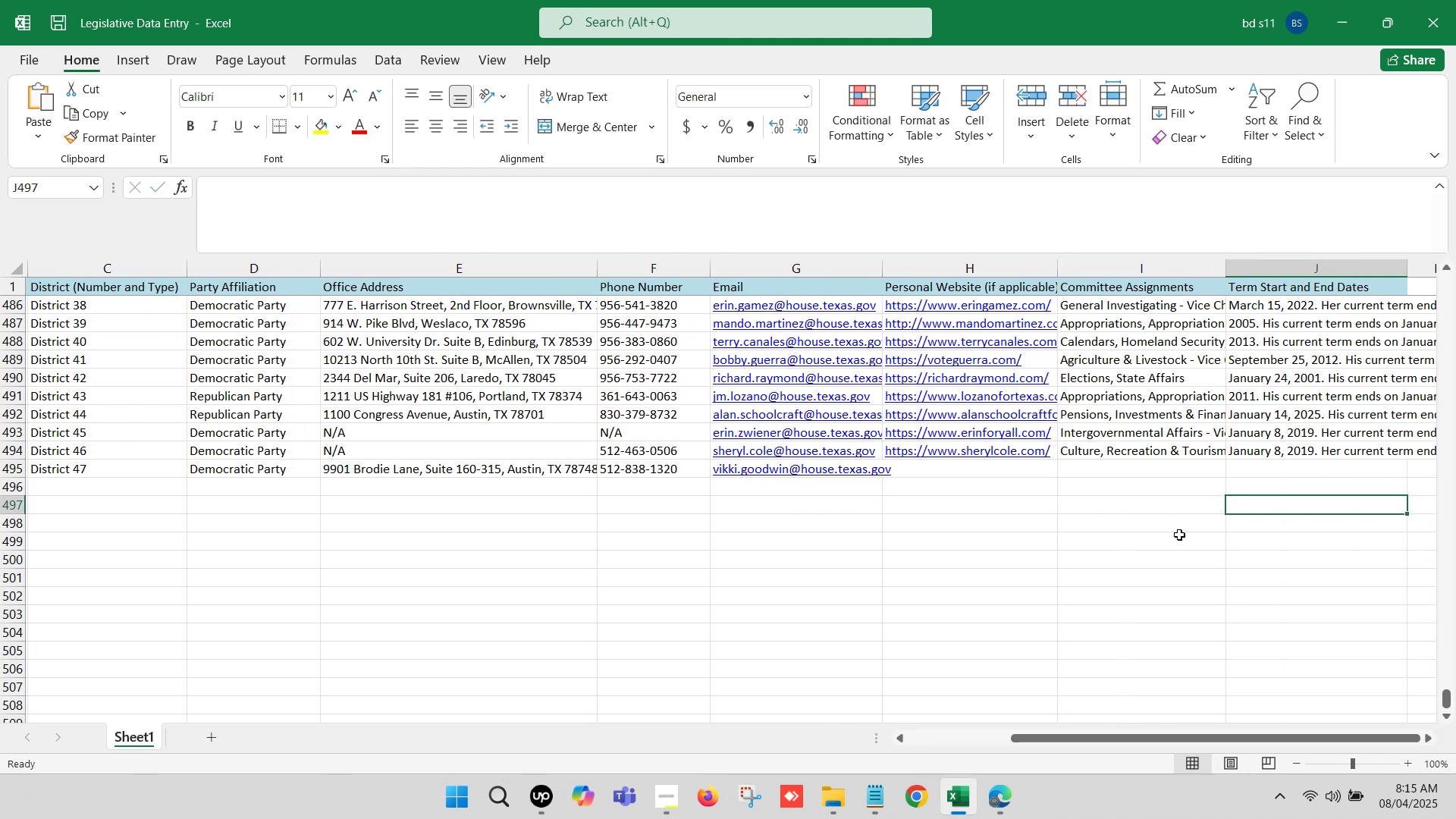 
key(ArrowRight)
 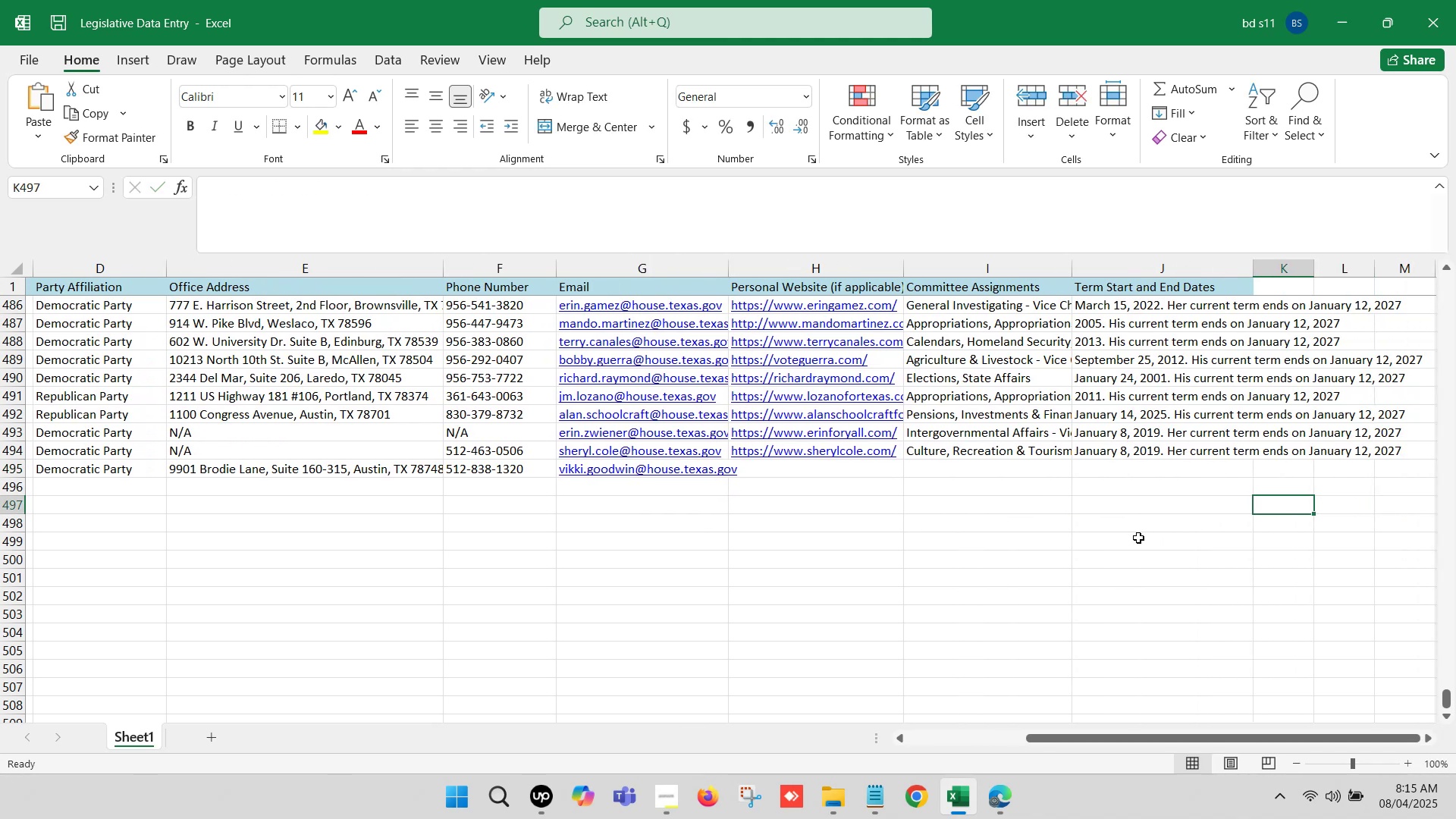 
key(ArrowRight)
 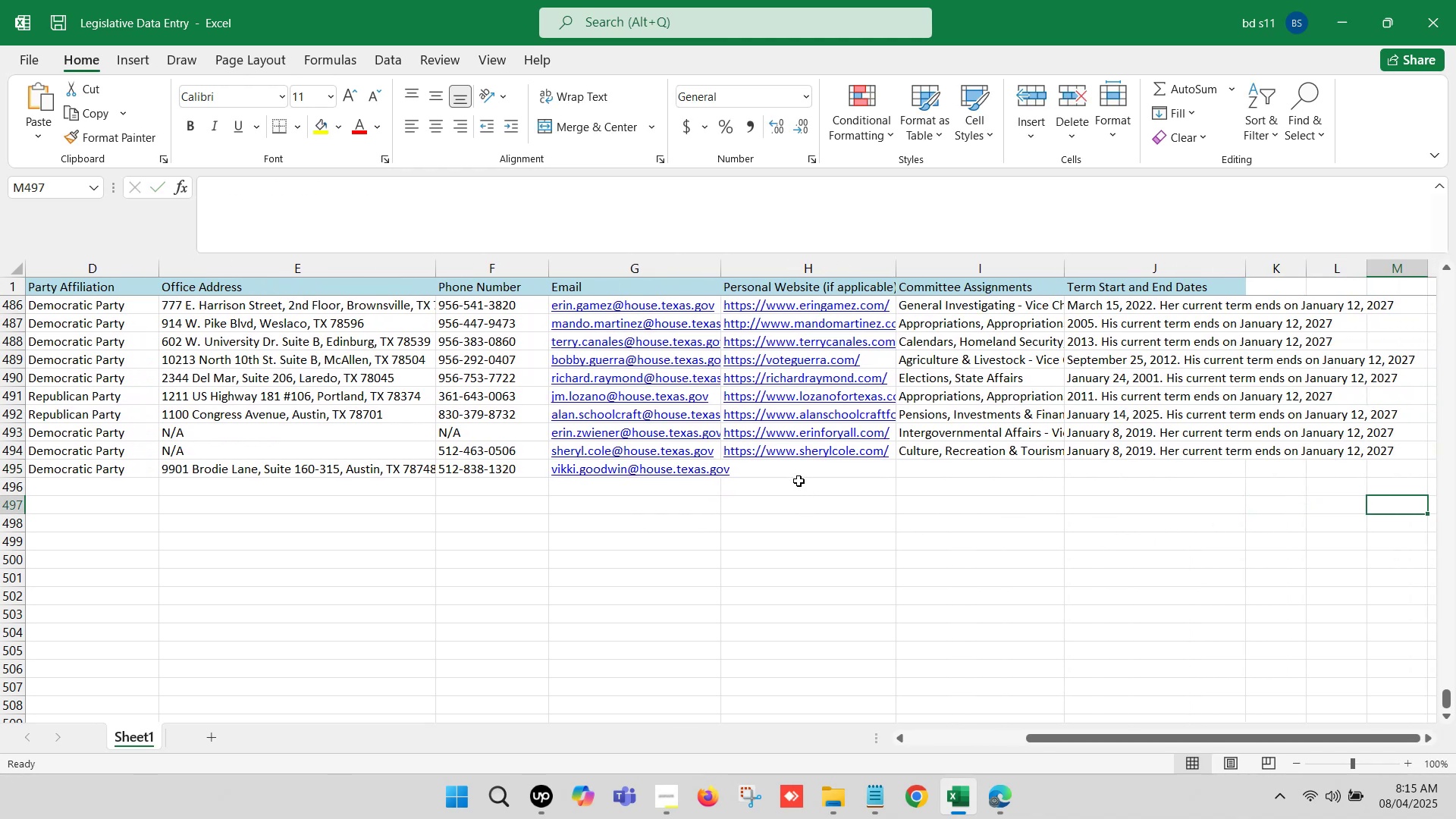 
left_click([792, 468])
 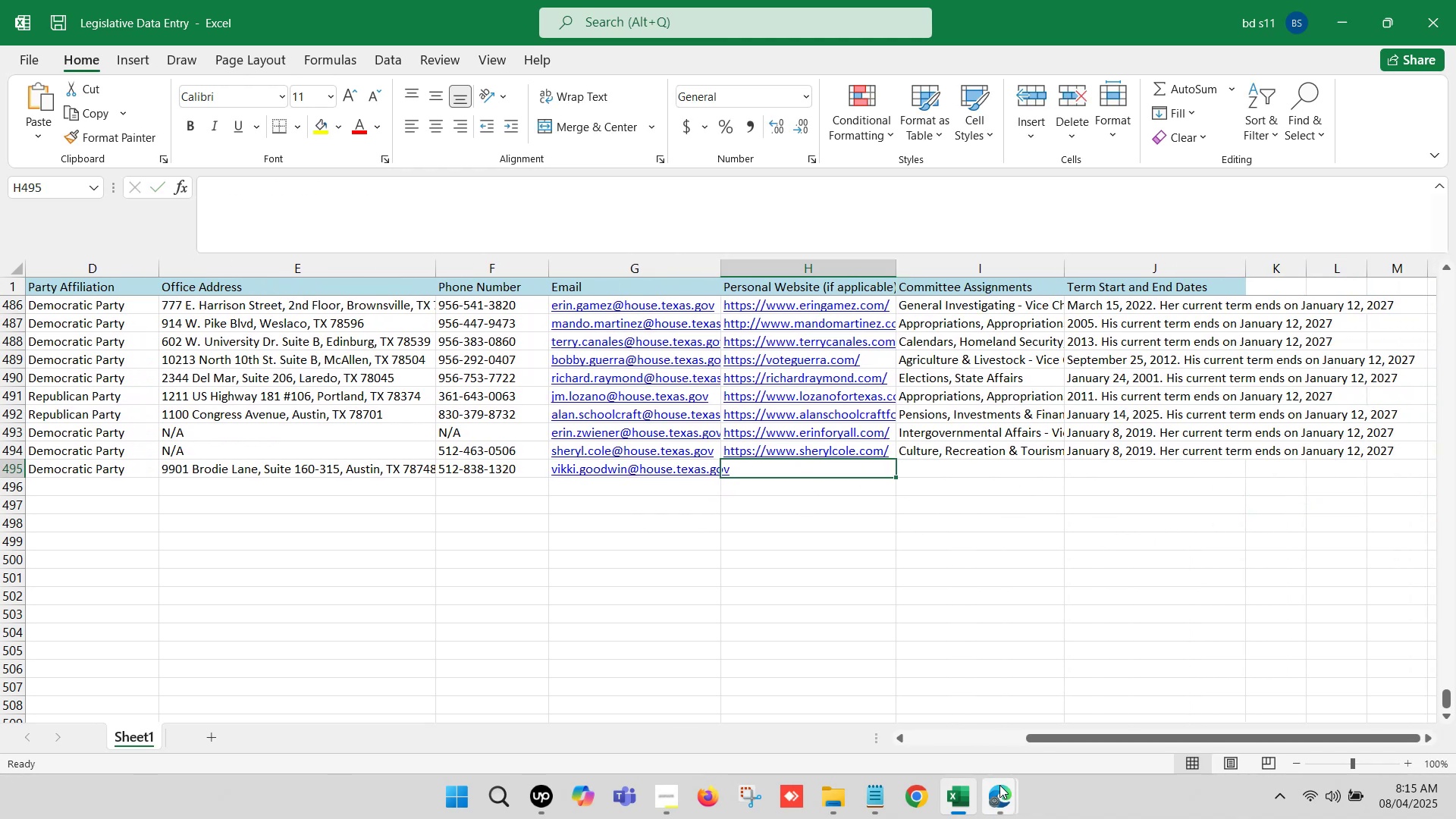 
left_click([996, 797])
 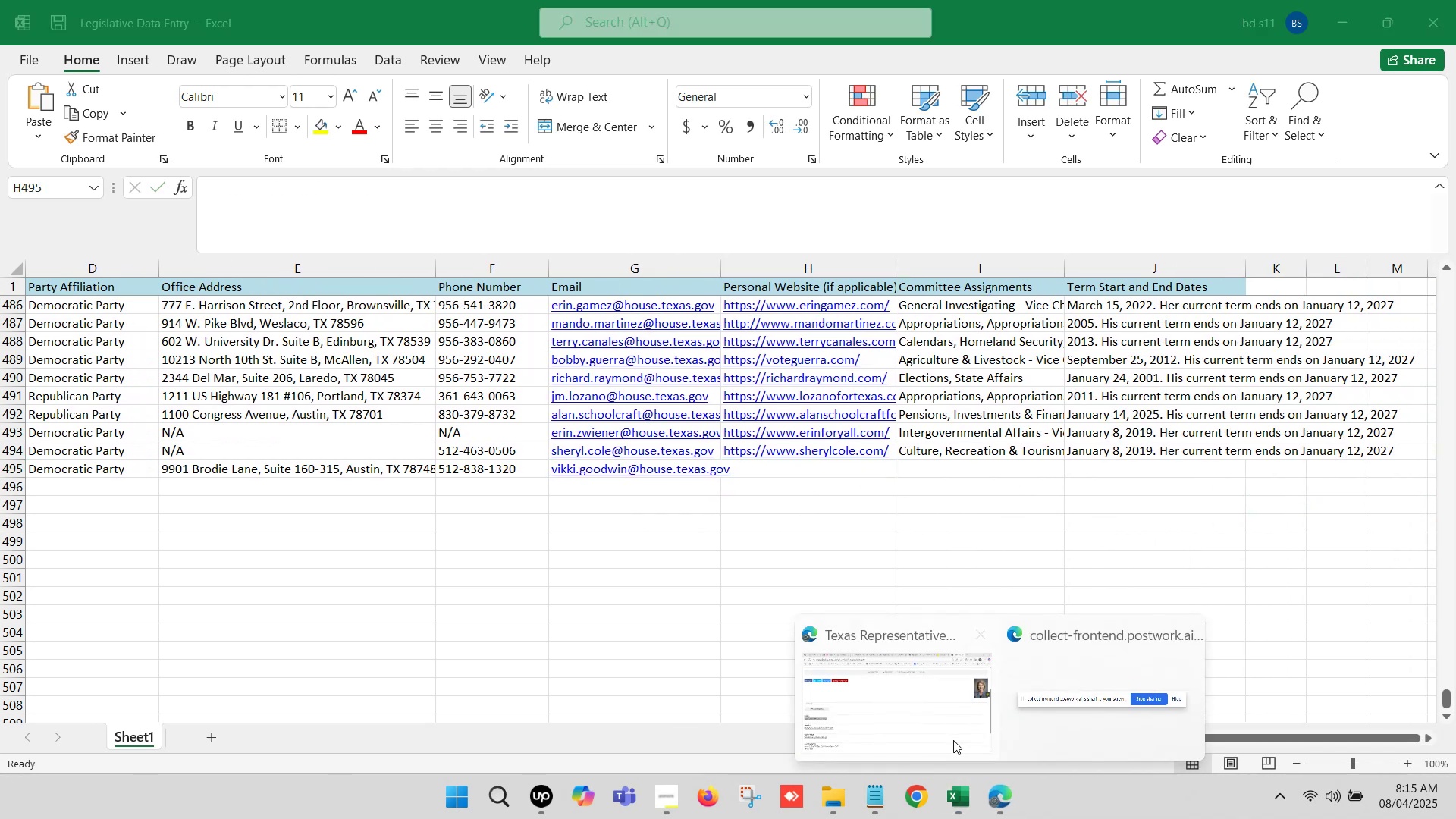 
left_click([918, 687])
 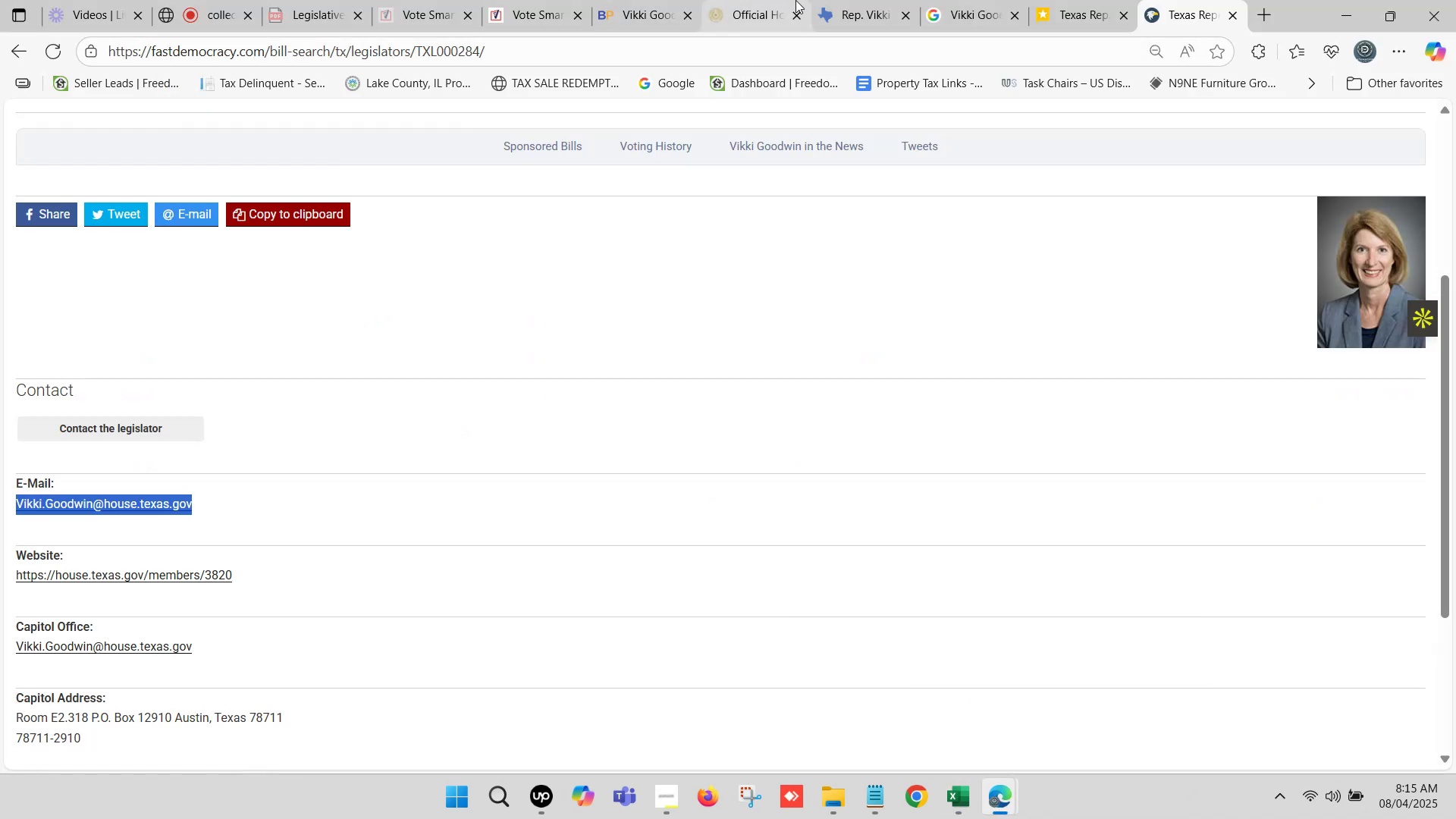 
left_click([855, 0])
 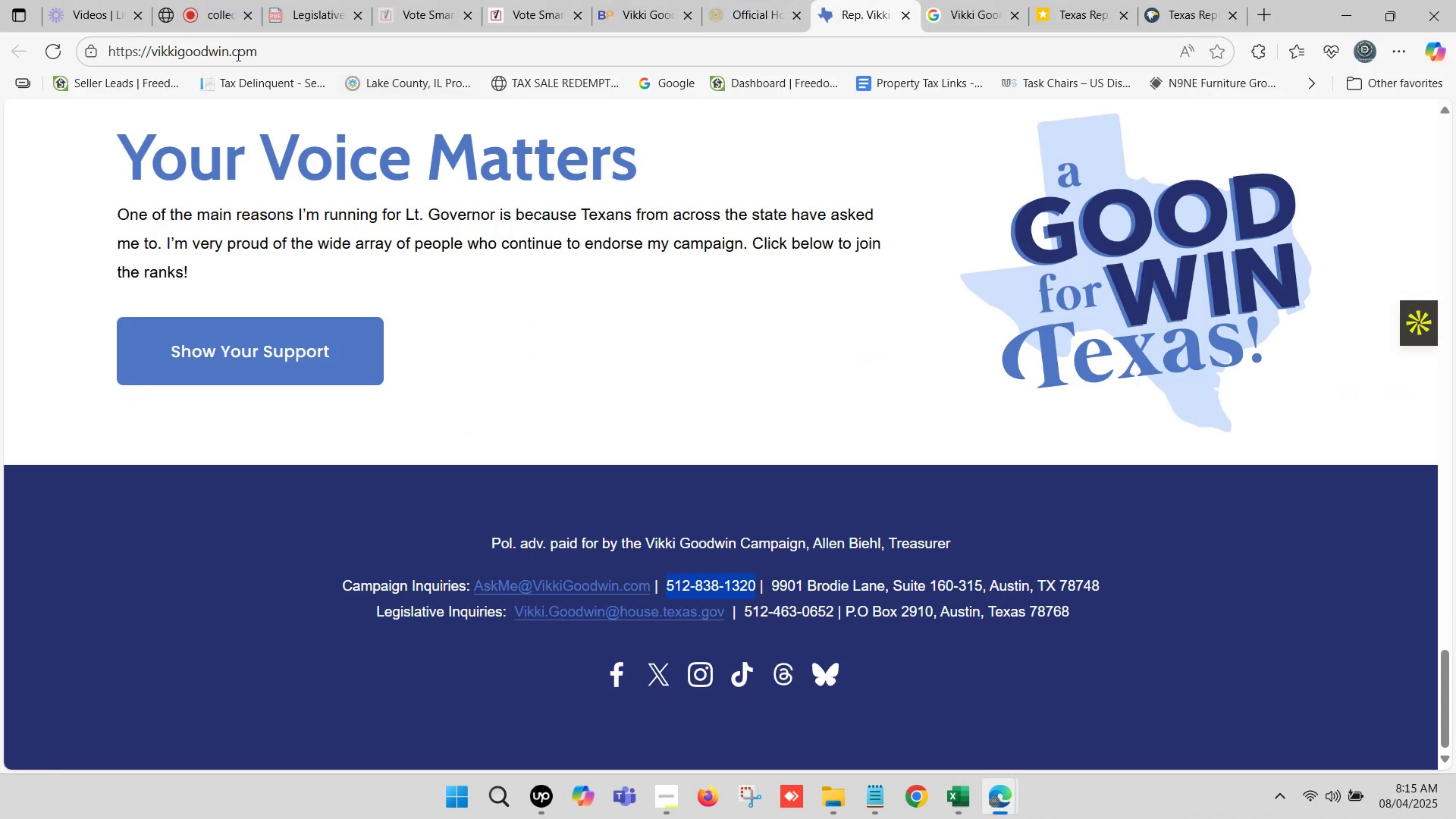 
left_click([231, 48])
 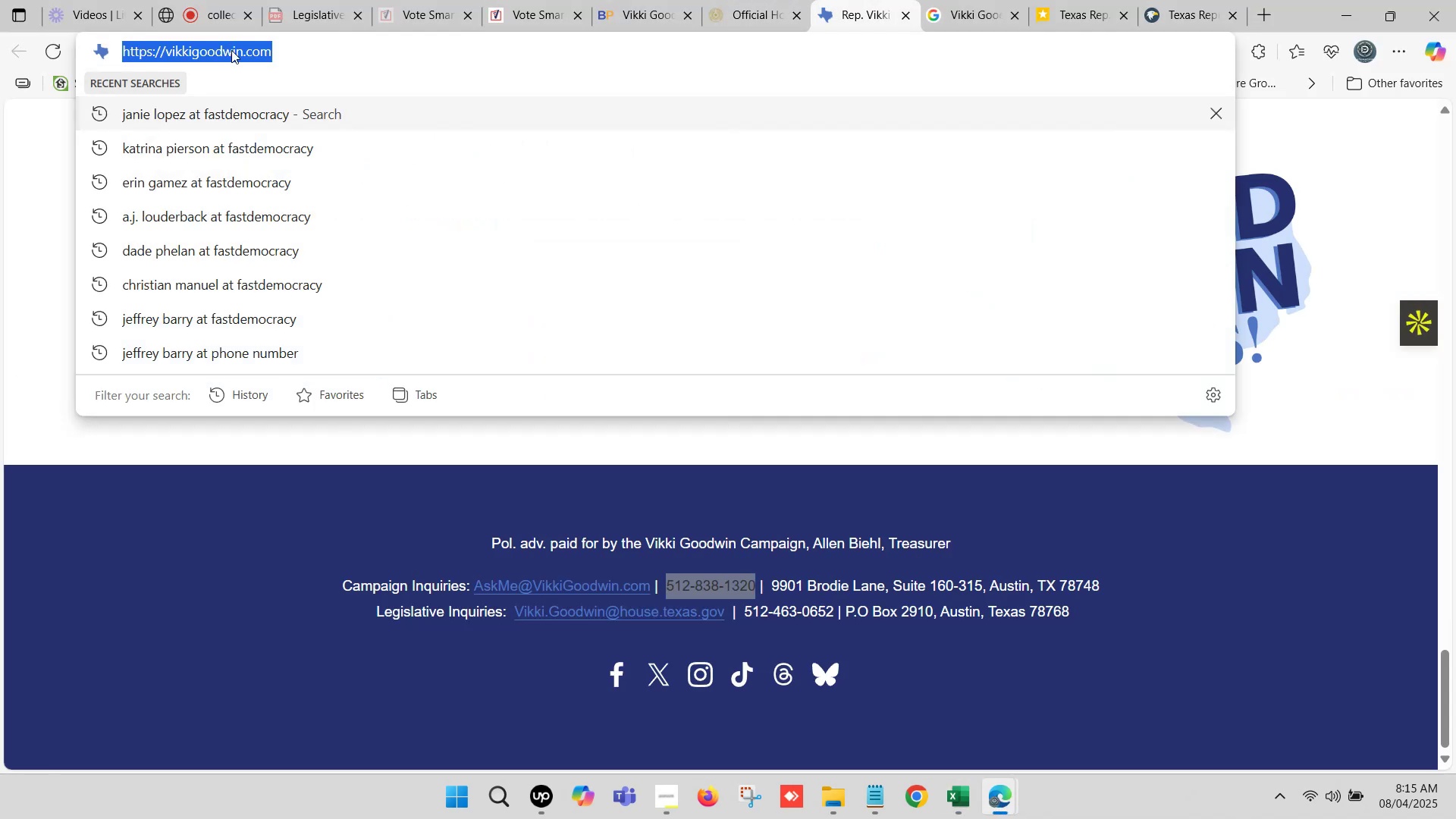 
key(Control+C)
 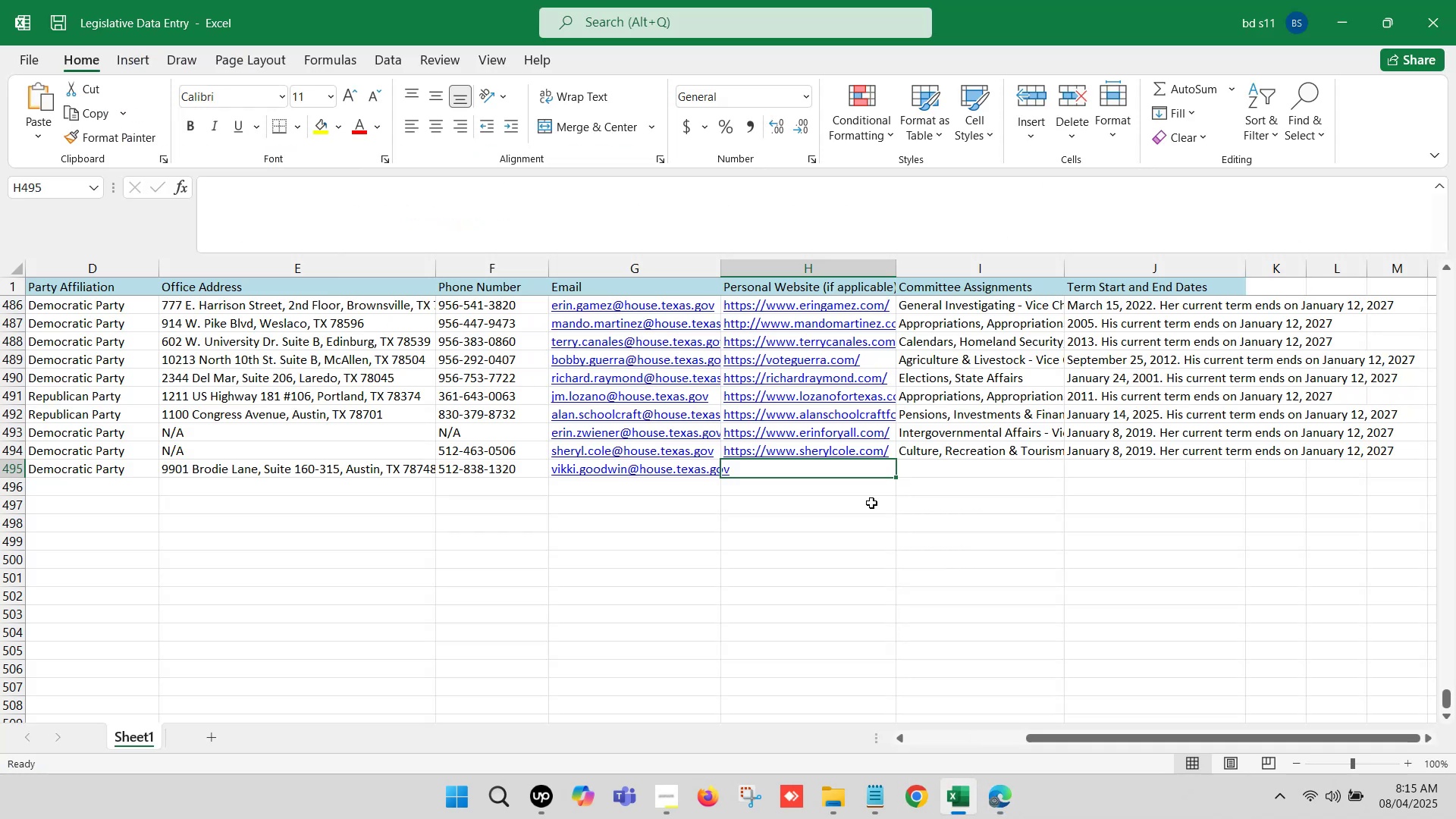 
left_click([819, 465])
 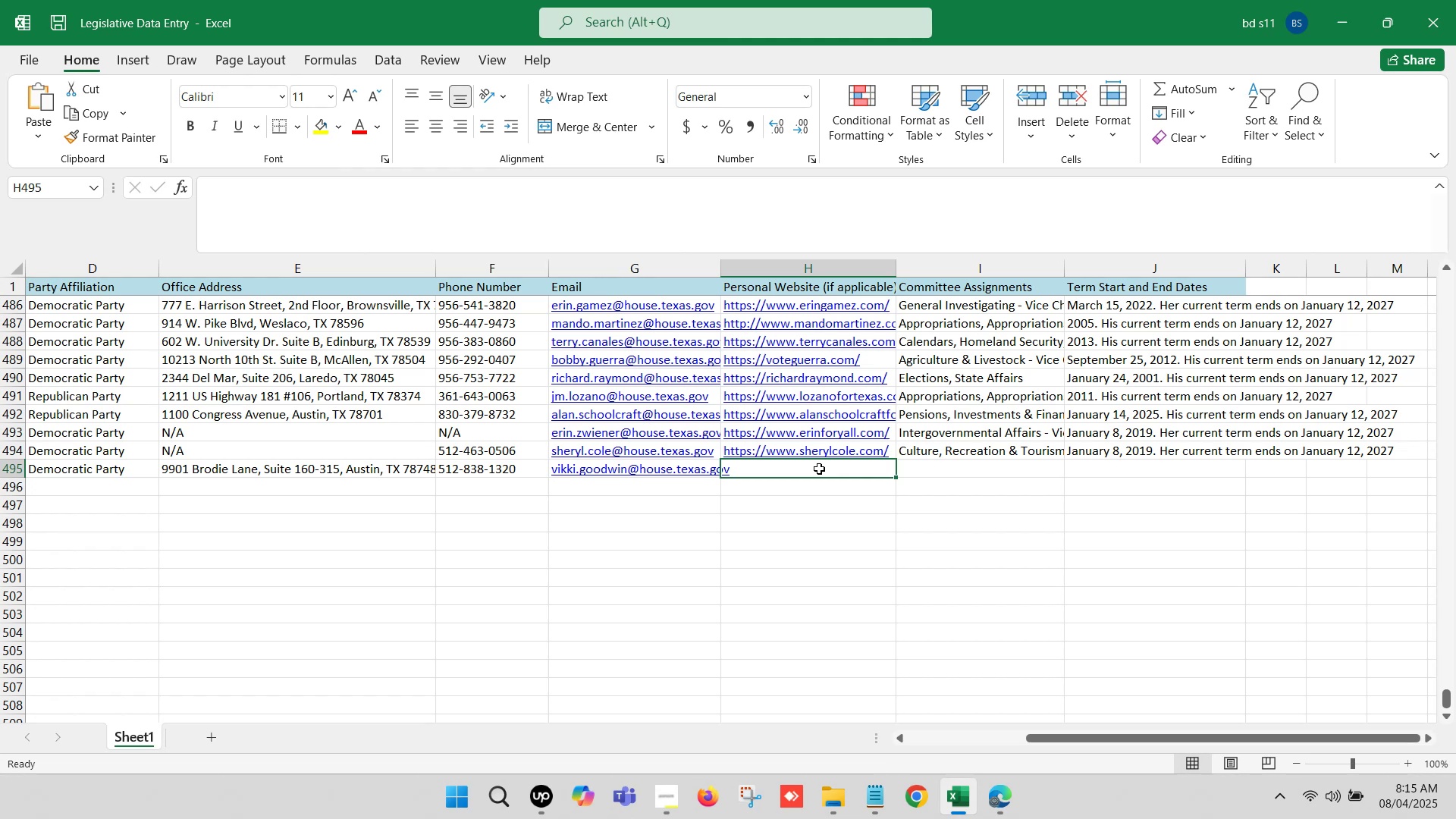 
double_click([819, 469])
 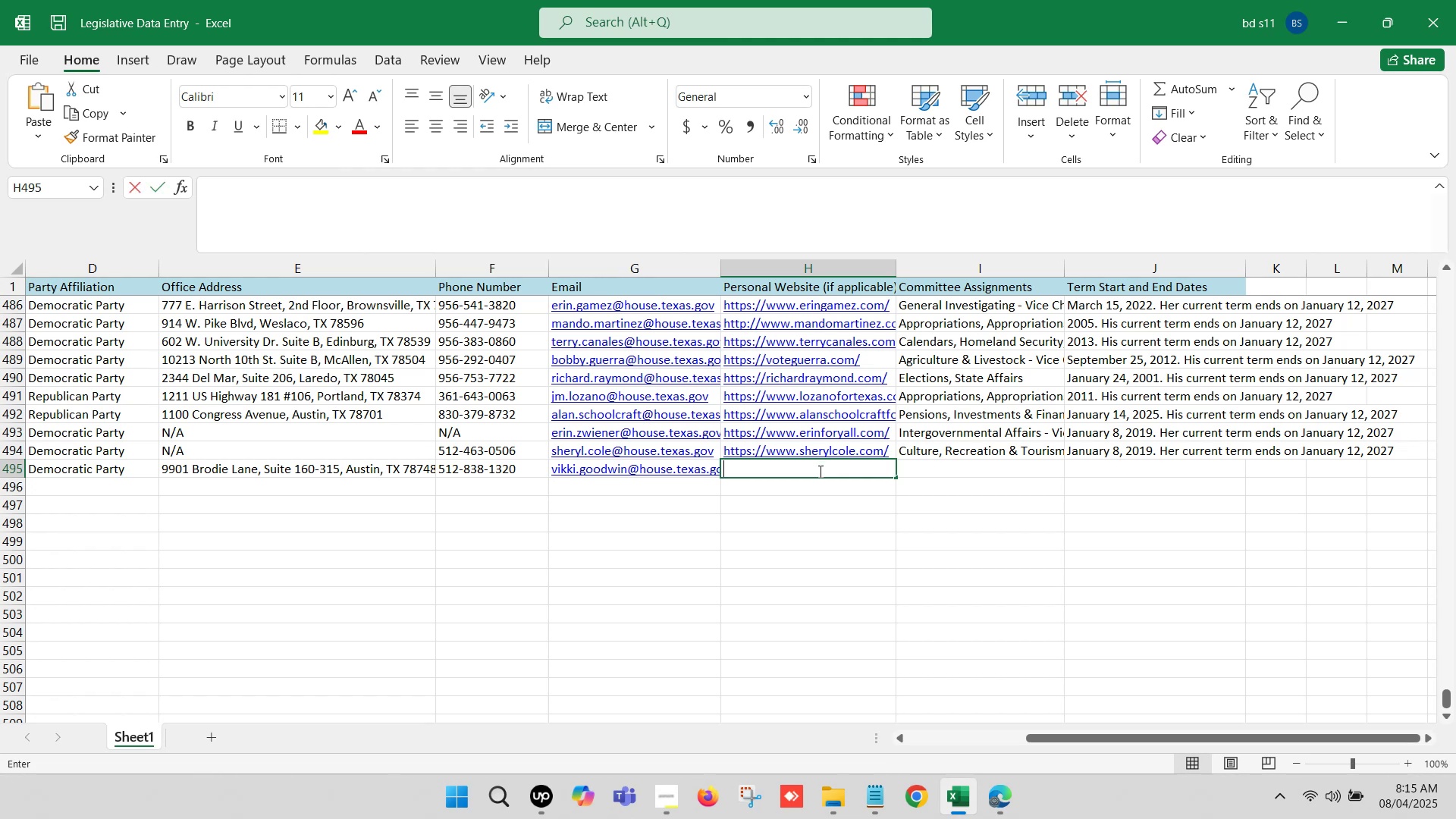 
key(Control+V)
 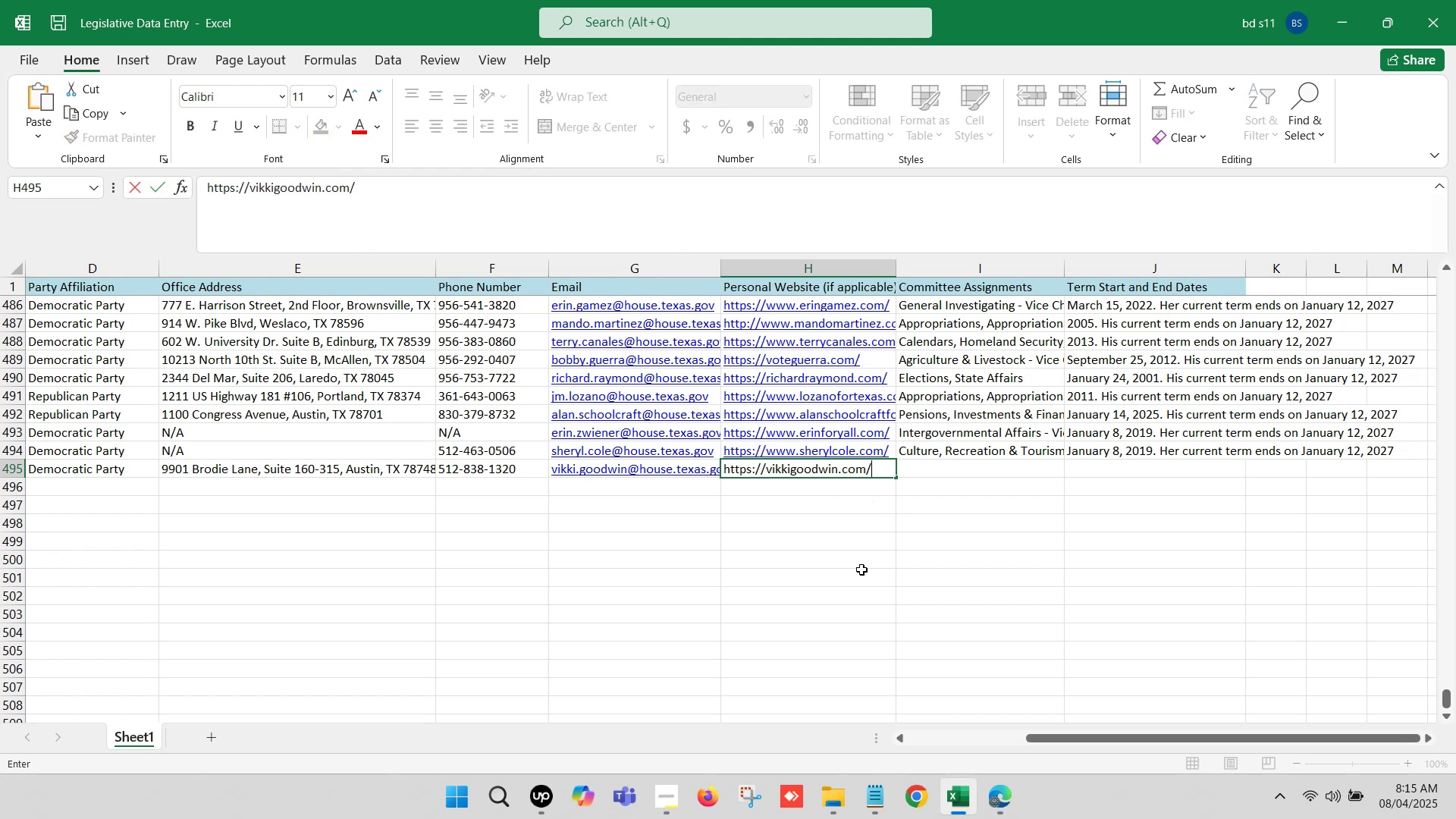 
left_click_drag(start_coordinate=[861, 570], to_coordinate=[861, 561])
 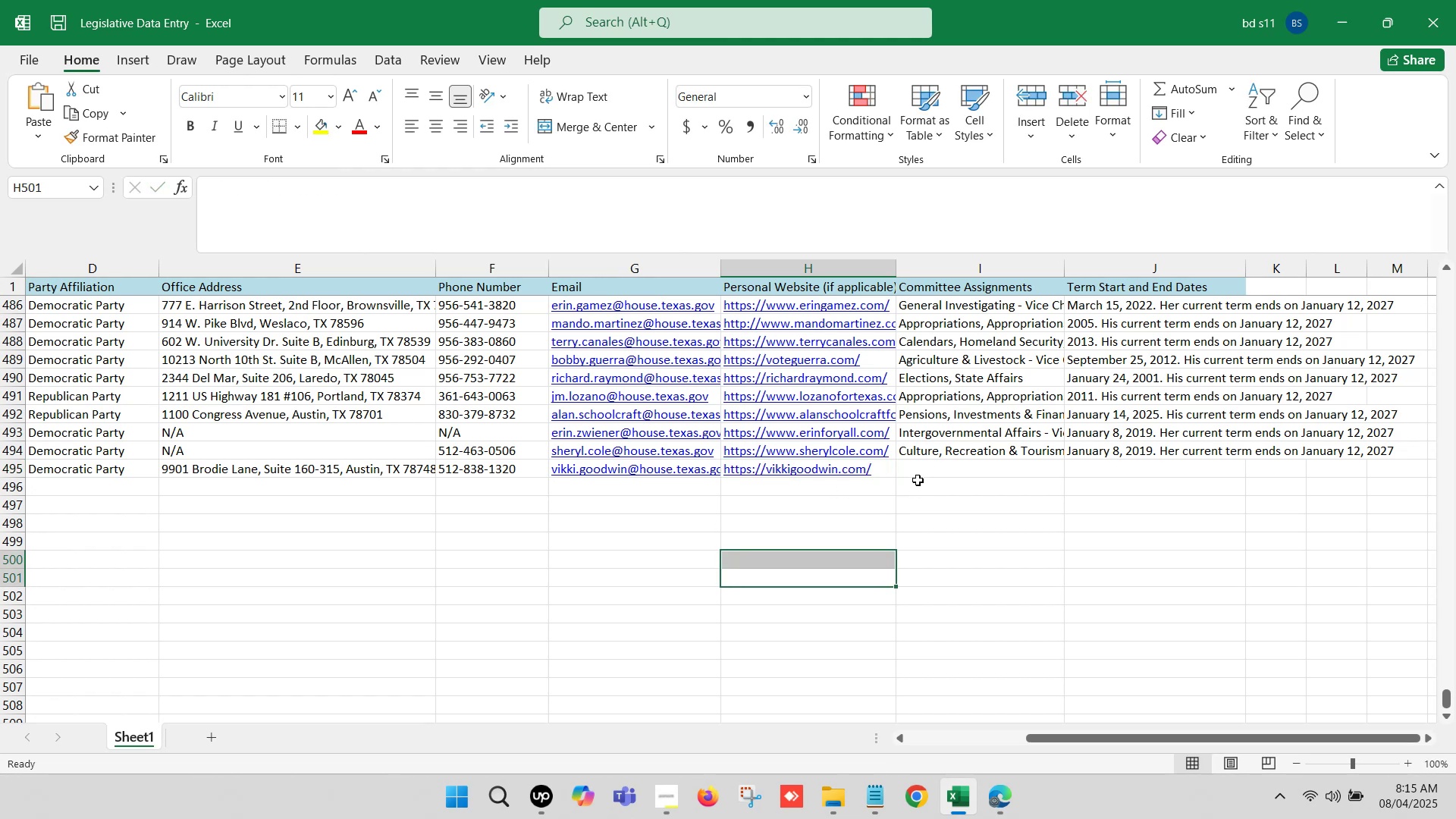 
left_click([918, 473])
 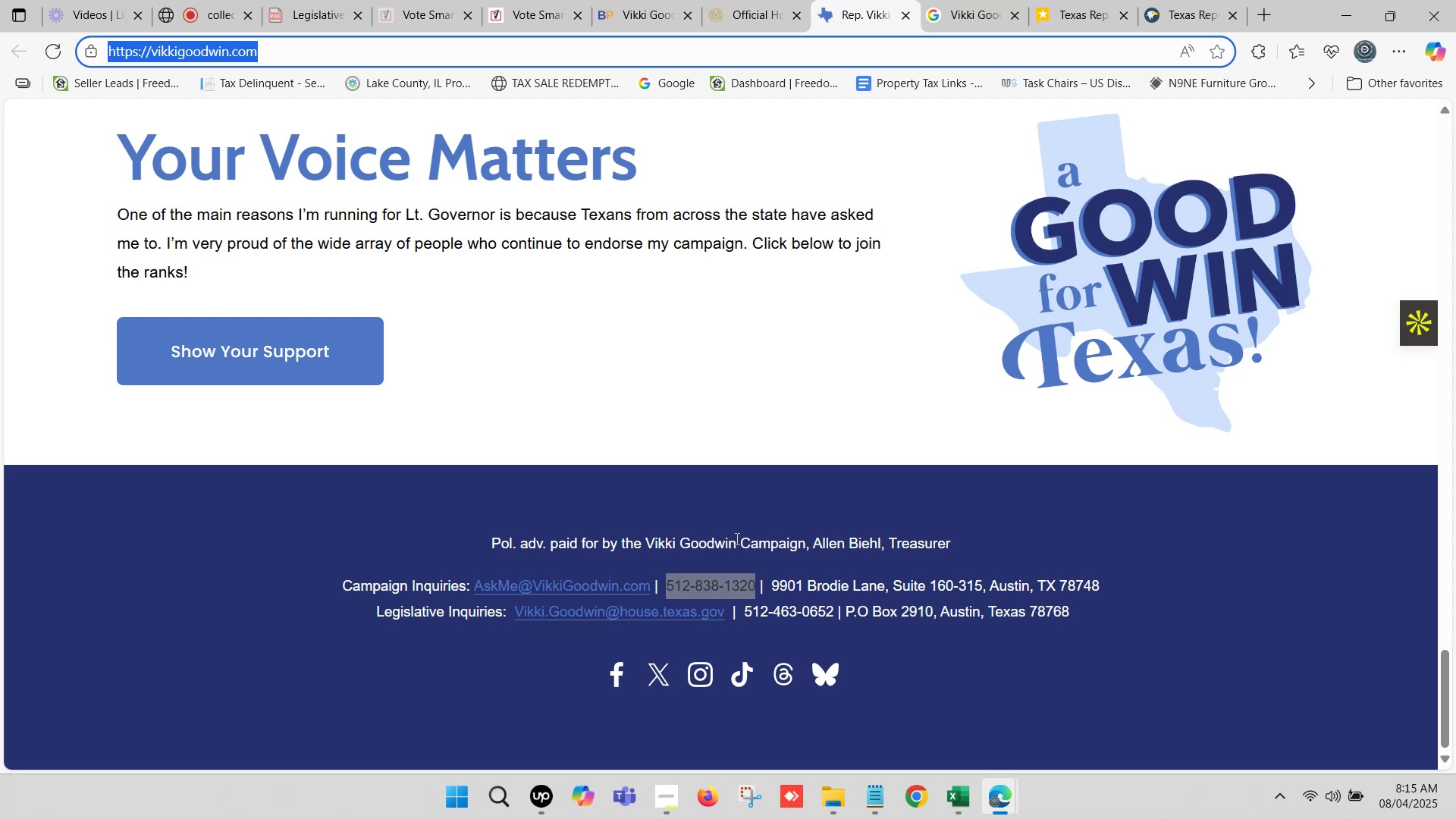 
wait(12.94)
 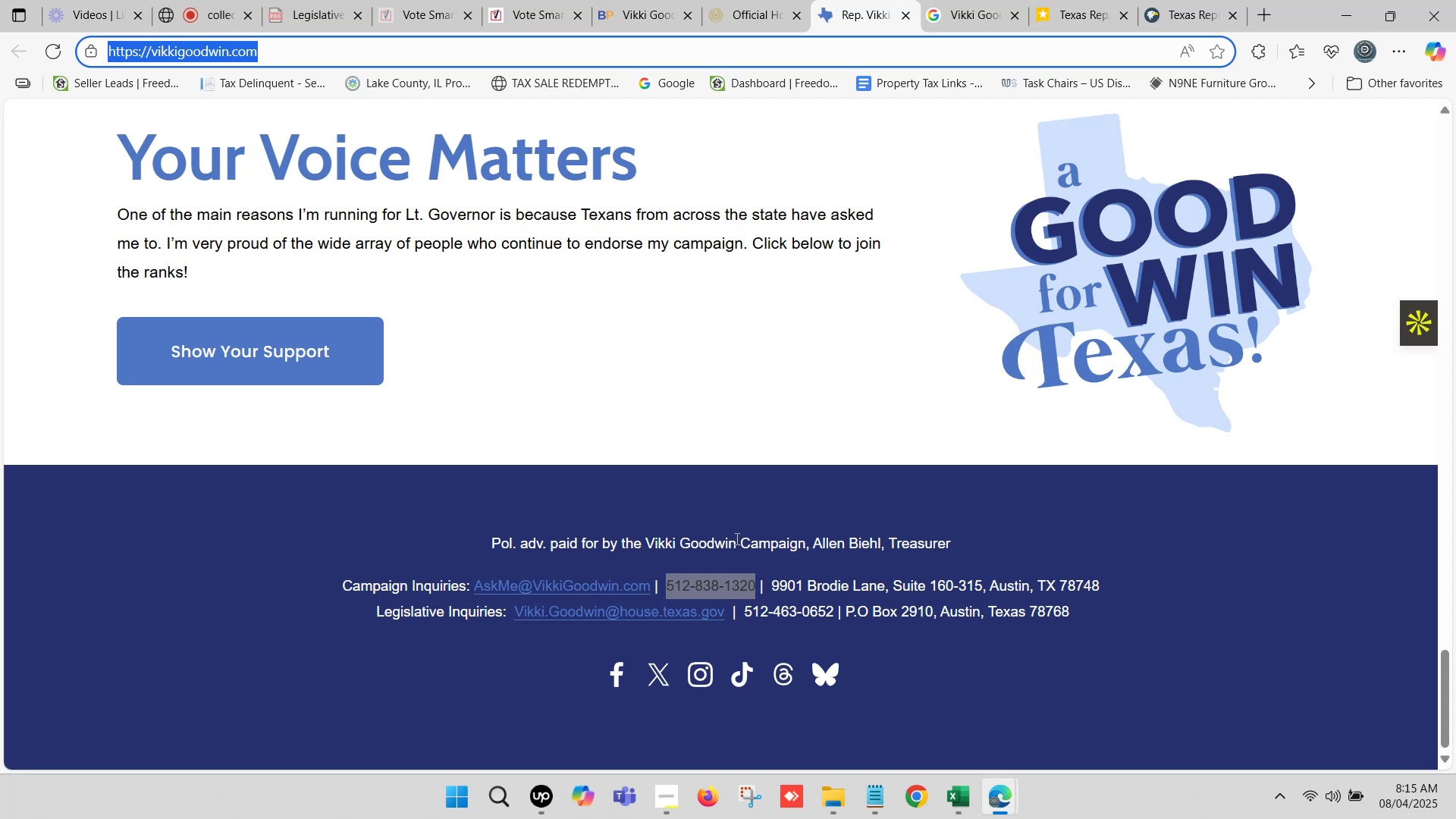 
left_click([861, 0])
 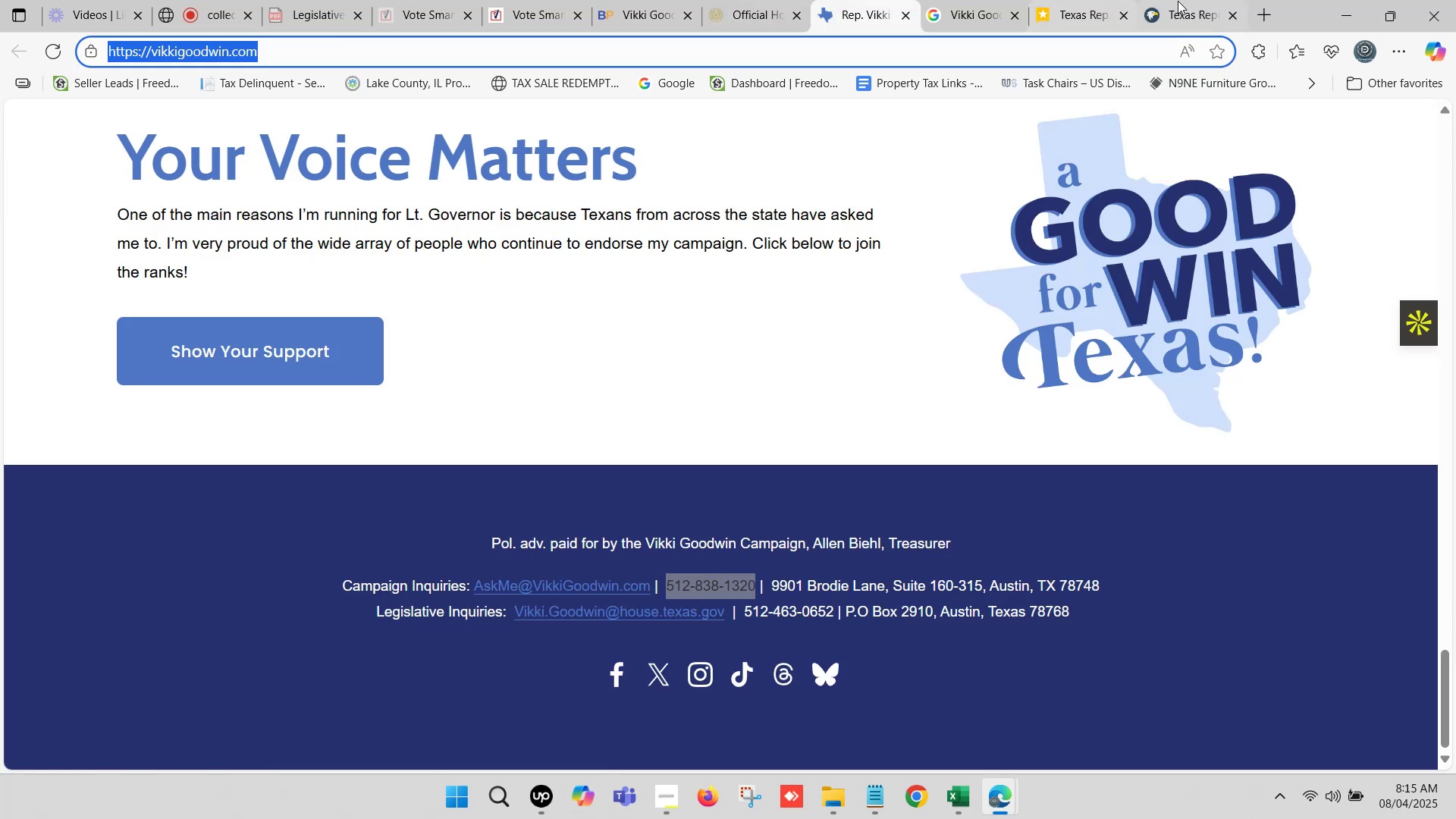 
left_click([1213, 0])
 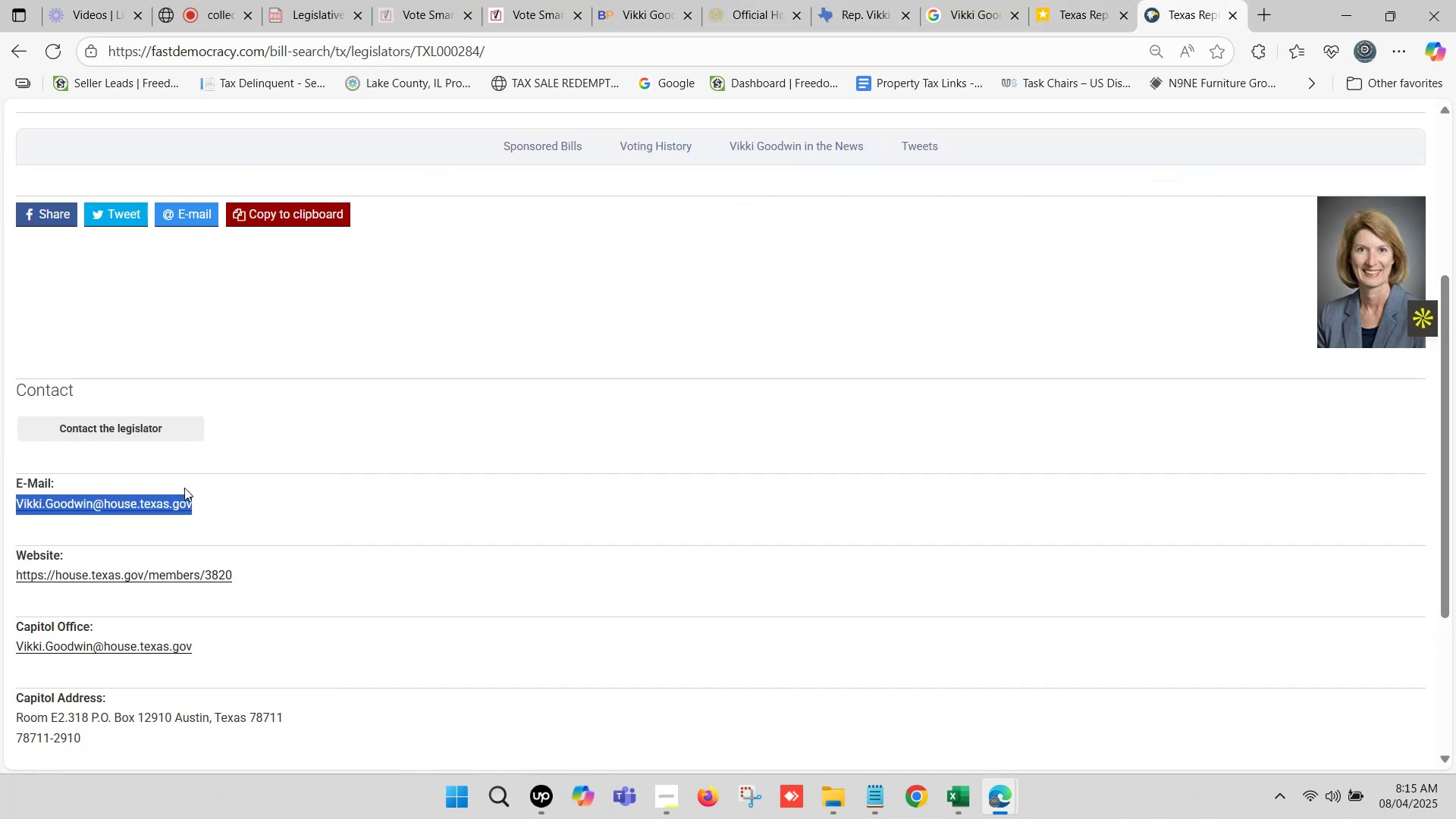 
scroll: coordinate [86, 519], scroll_direction: down, amount: 2.0
 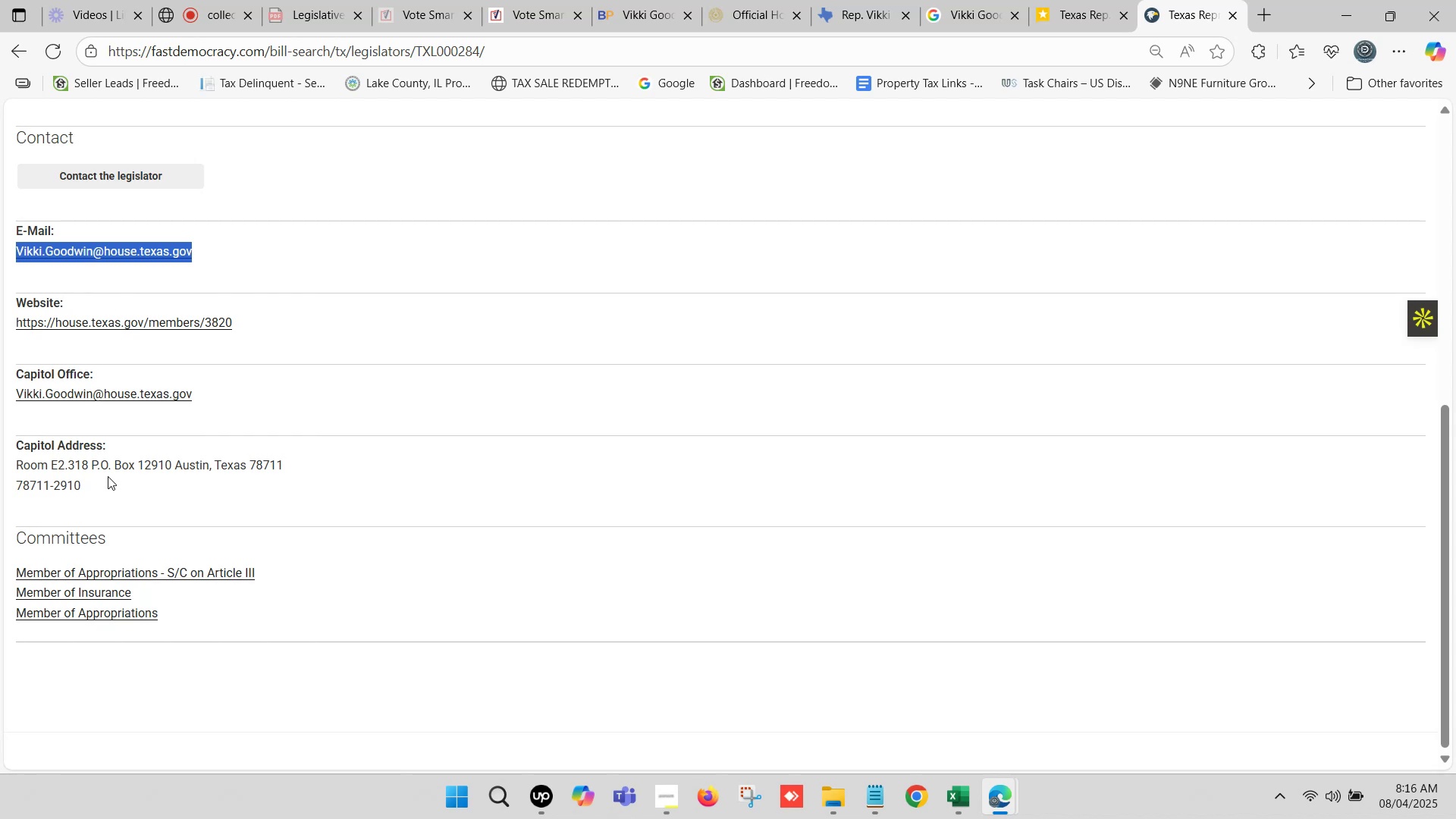 
wait(6.2)
 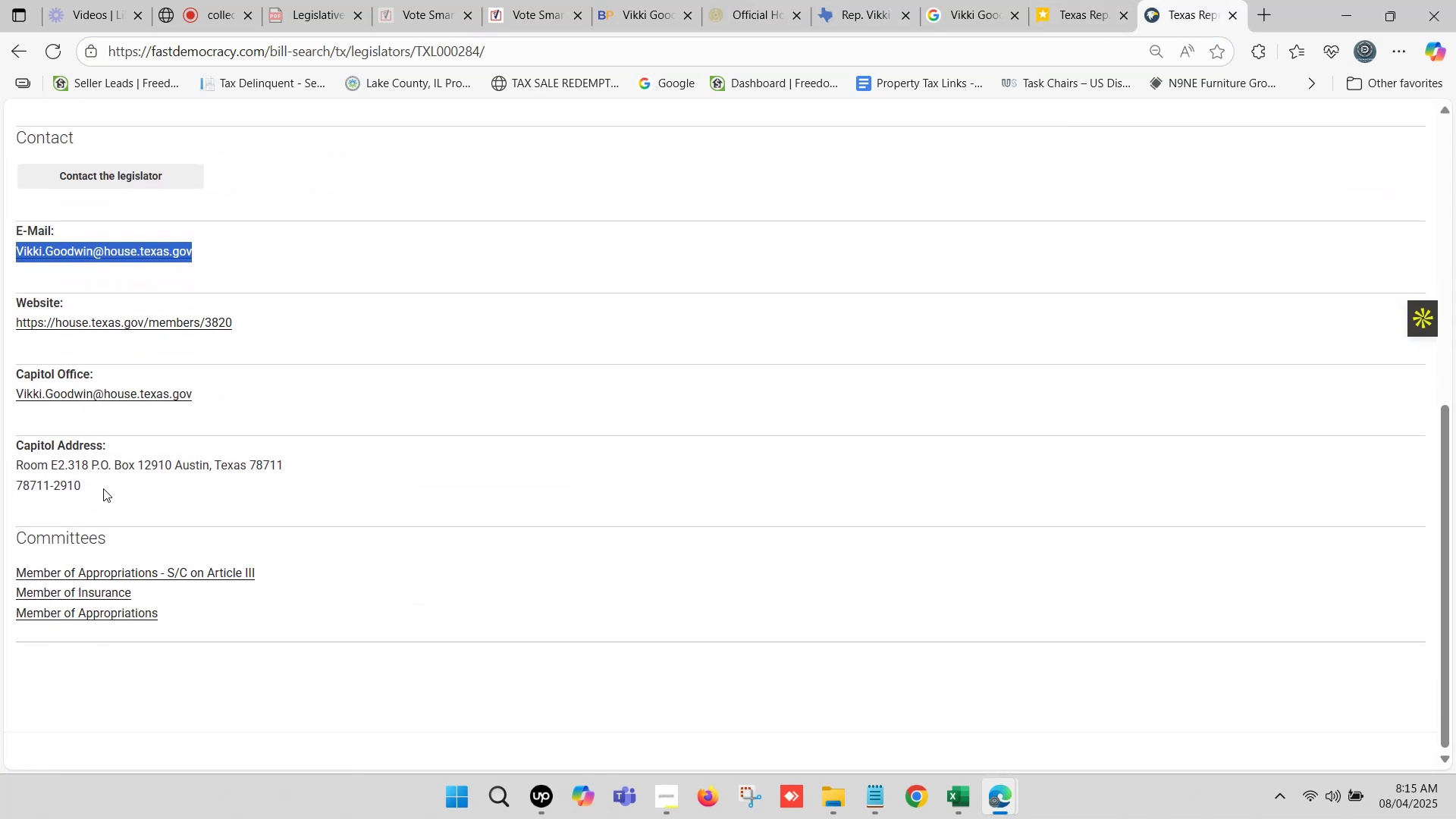 
left_click([728, 0])
 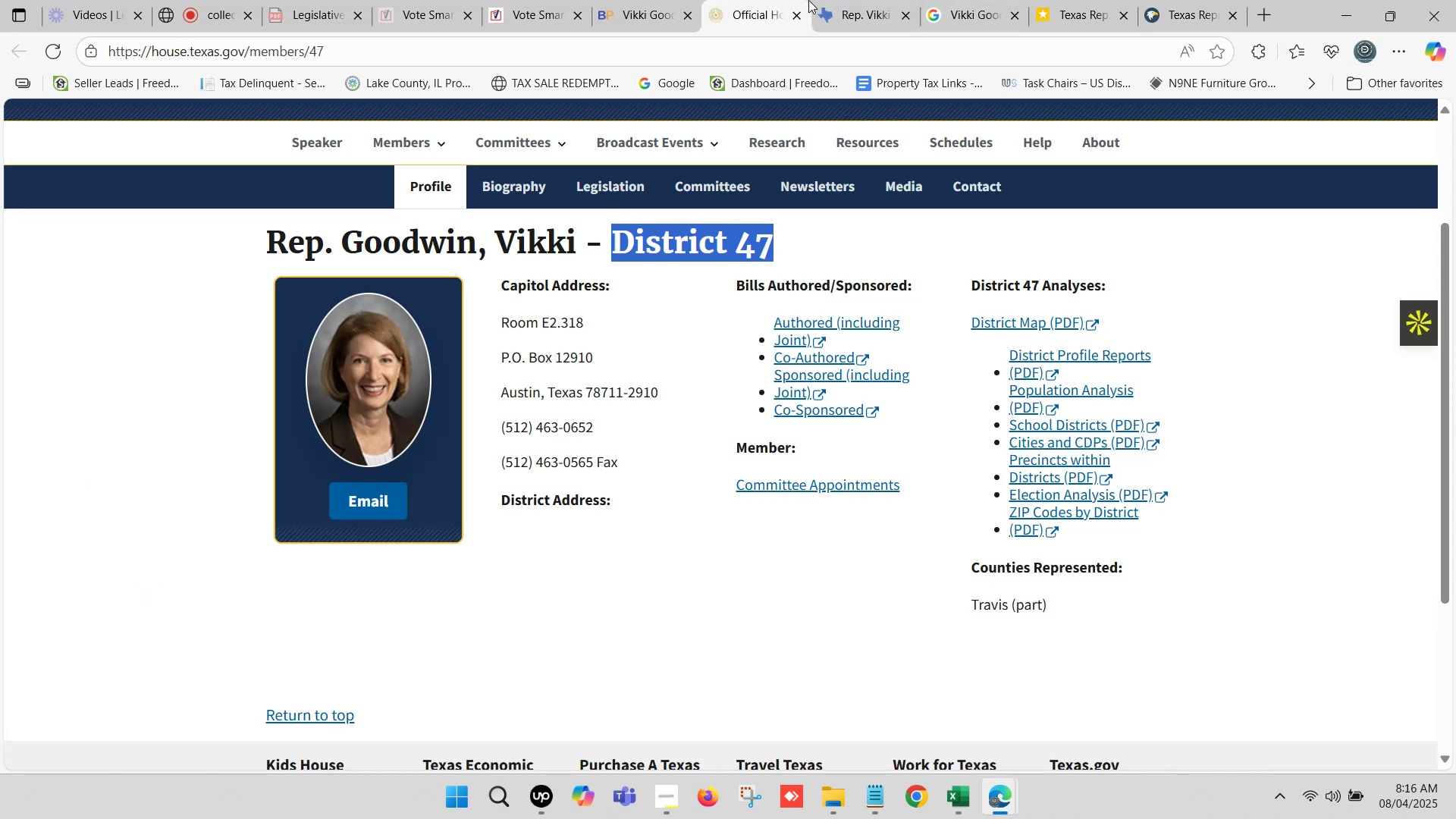 
left_click([826, 0])
 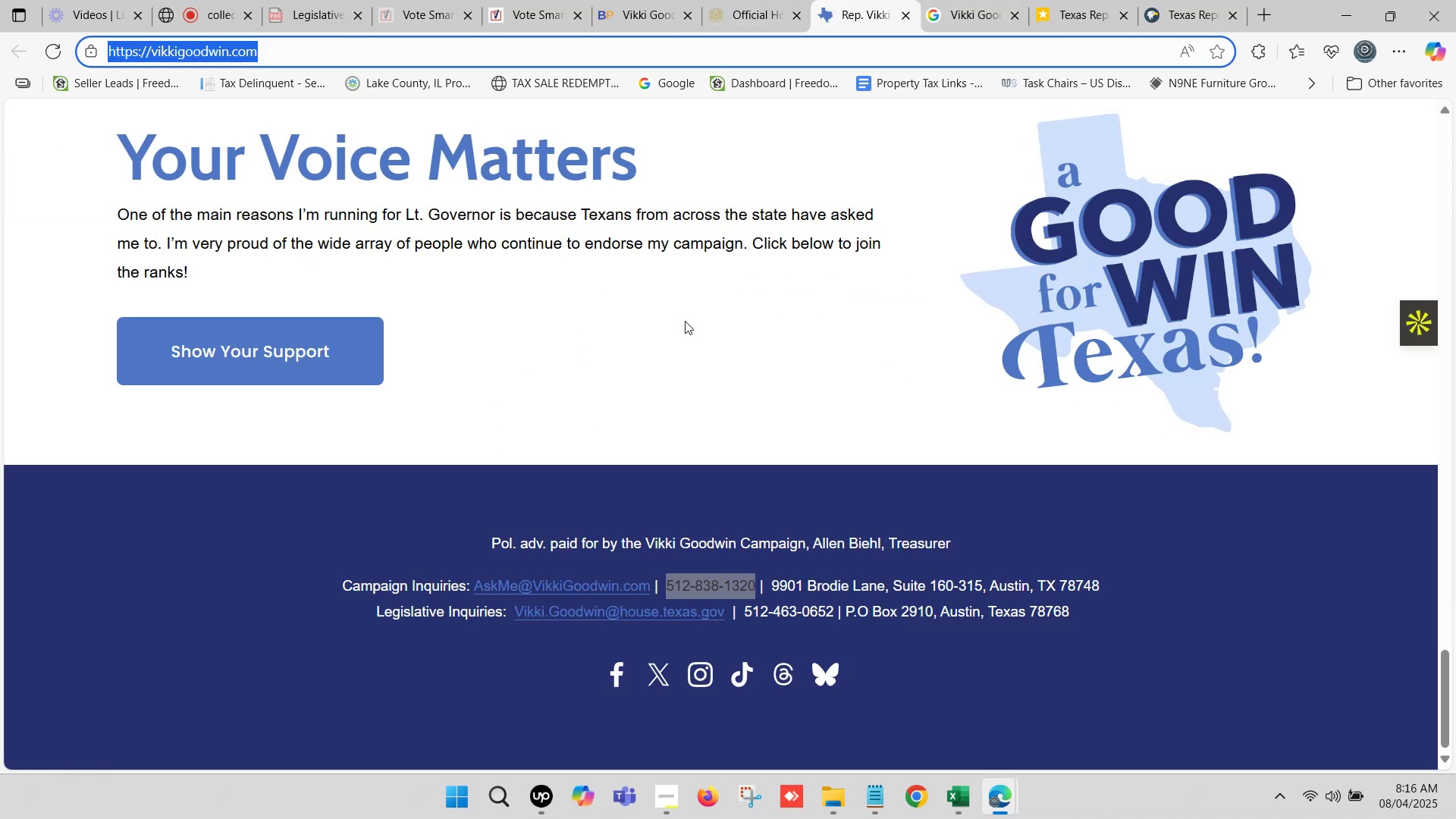 
scroll: coordinate [592, 360], scroll_direction: up, amount: 41.0
 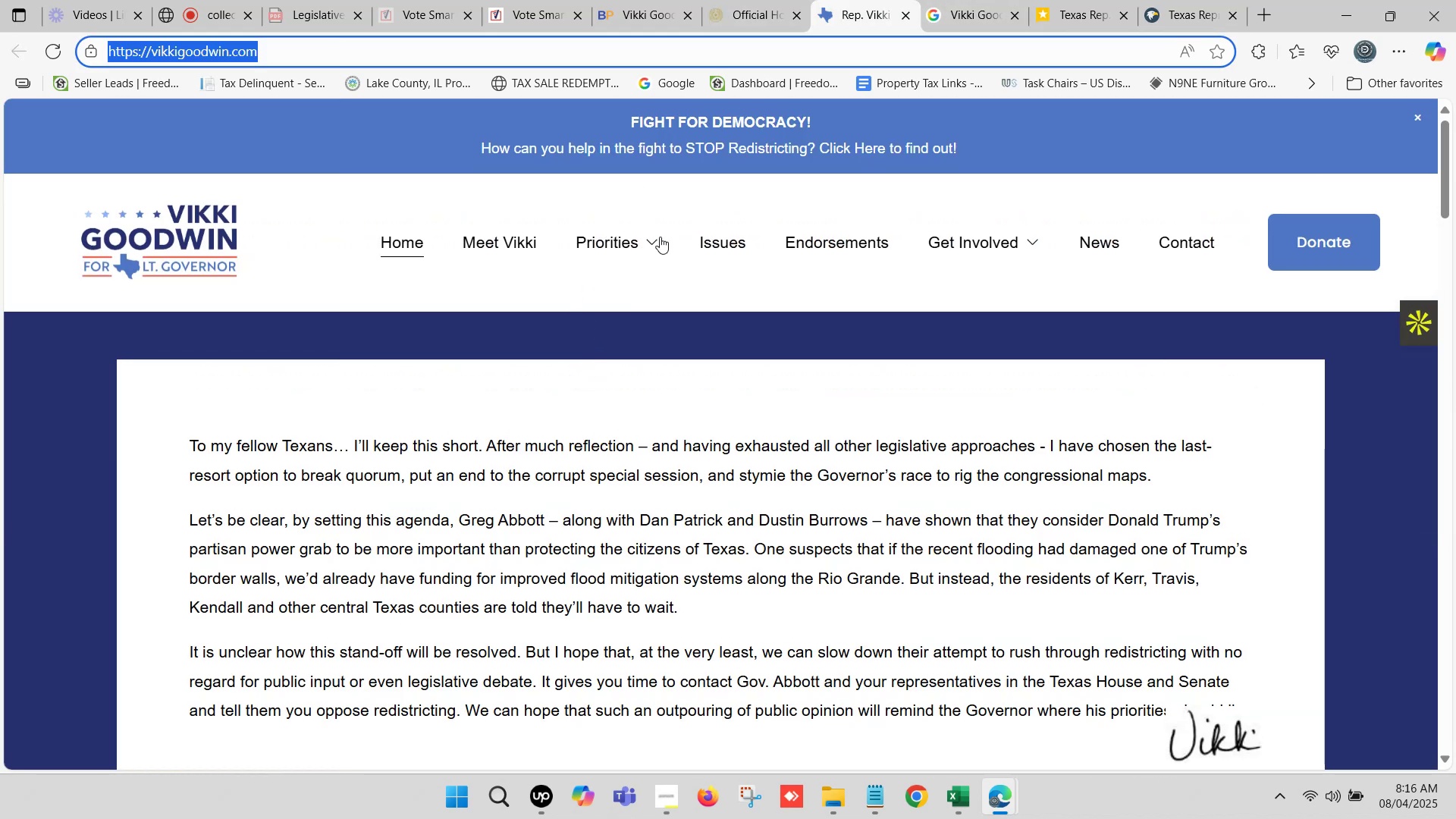 
left_click([755, 0])
 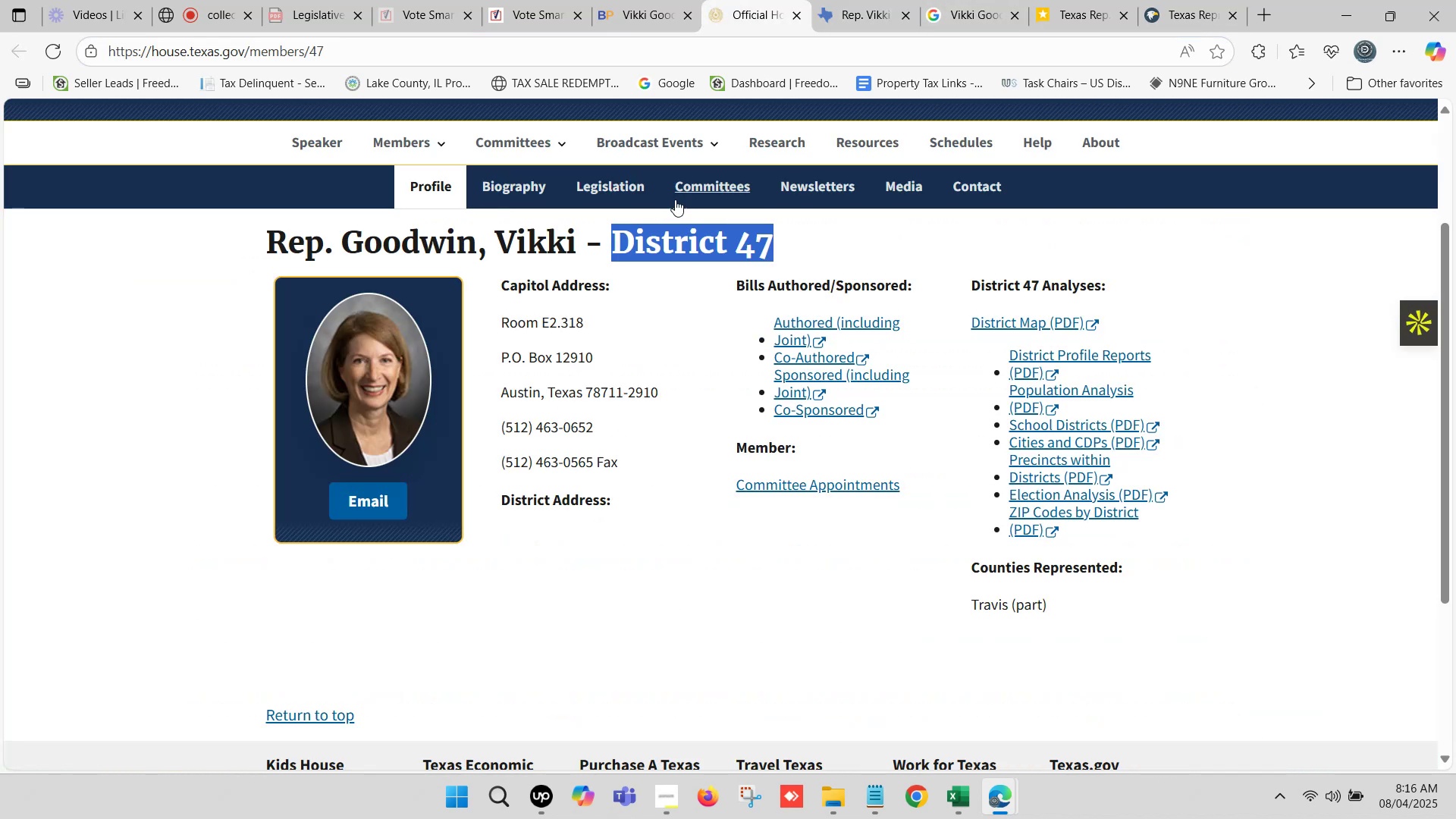 
left_click([714, 186])
 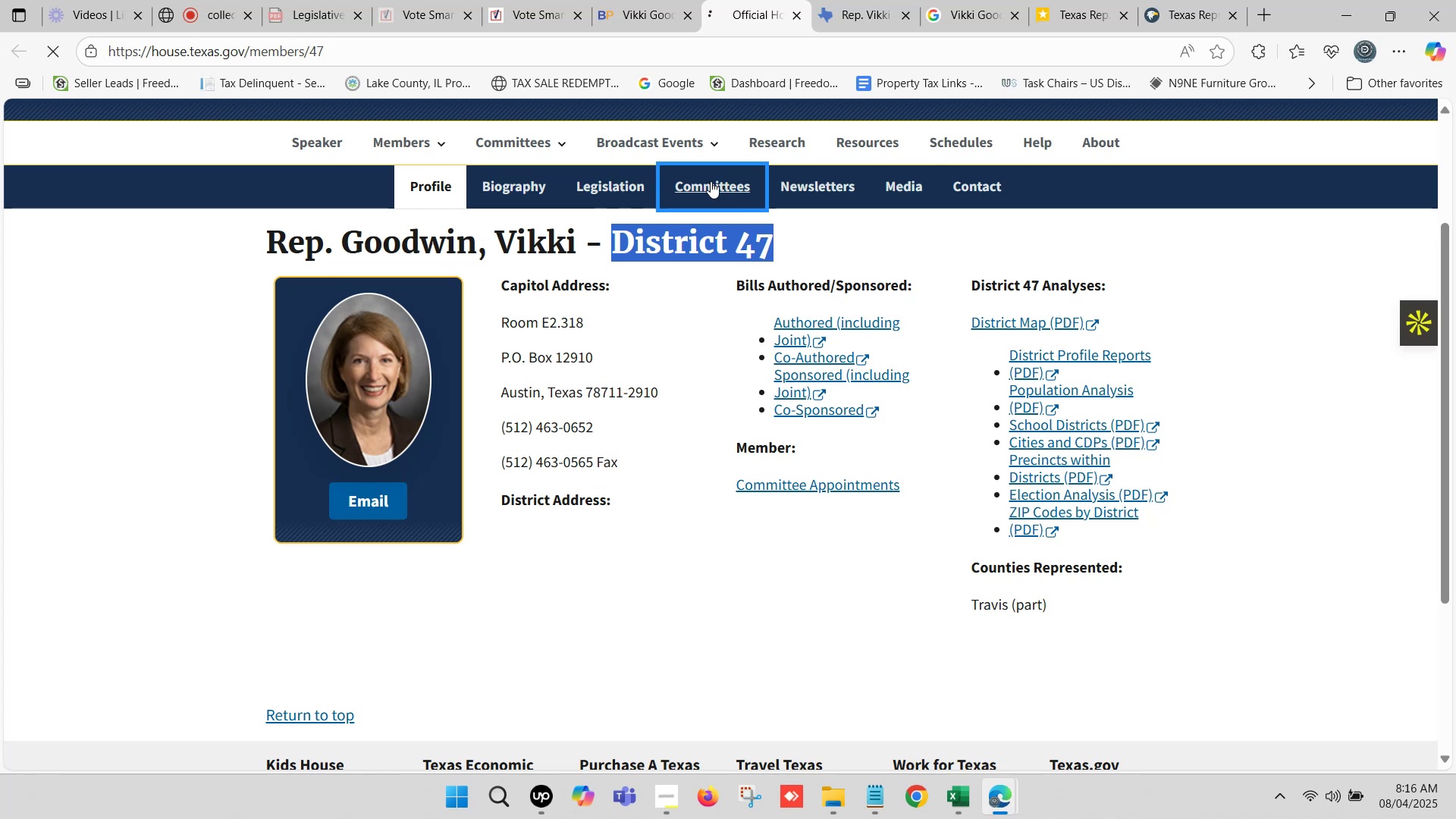 
mouse_move([719, 31])
 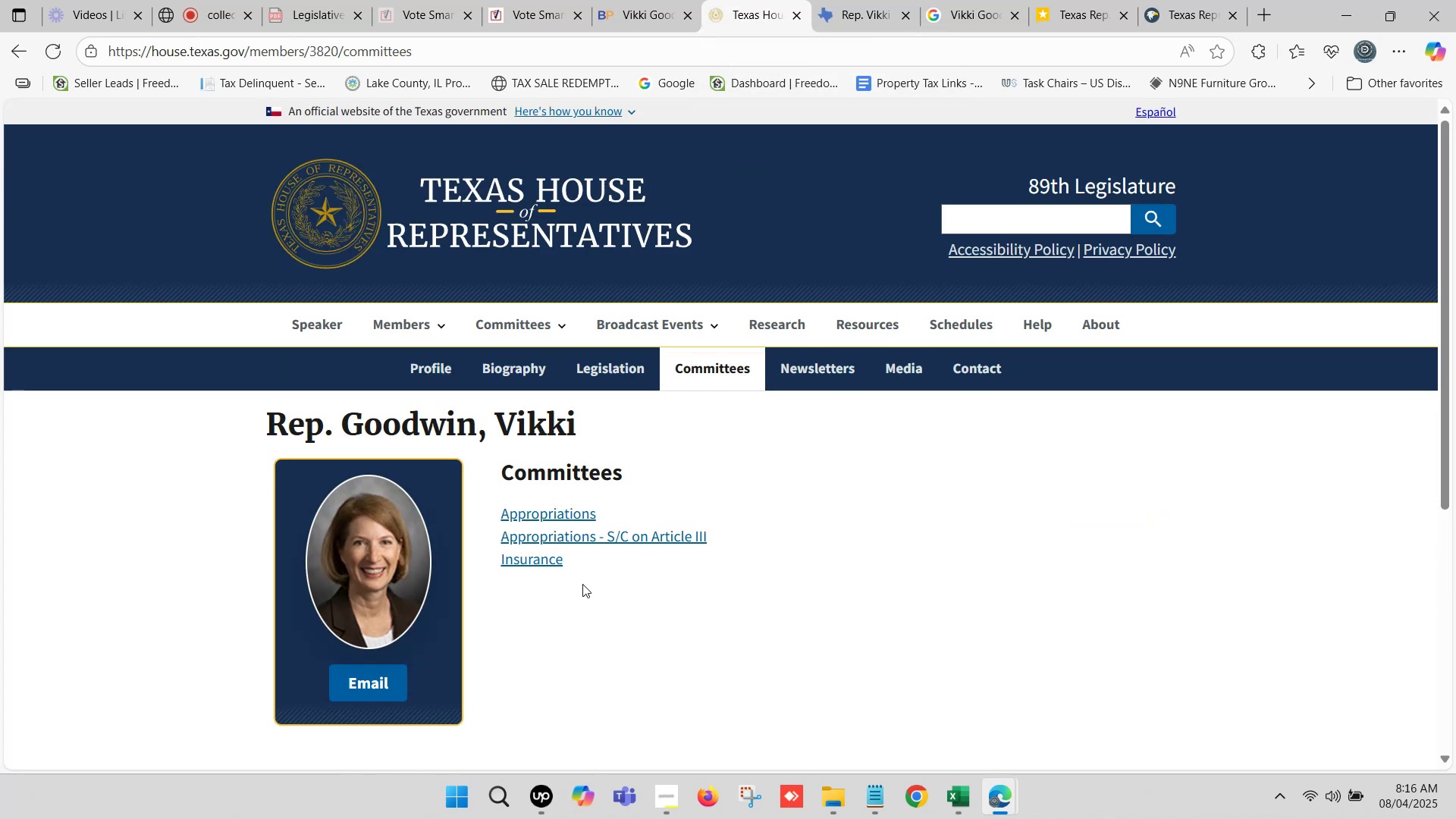 
left_click_drag(start_coordinate=[587, 560], to_coordinate=[503, 513])
 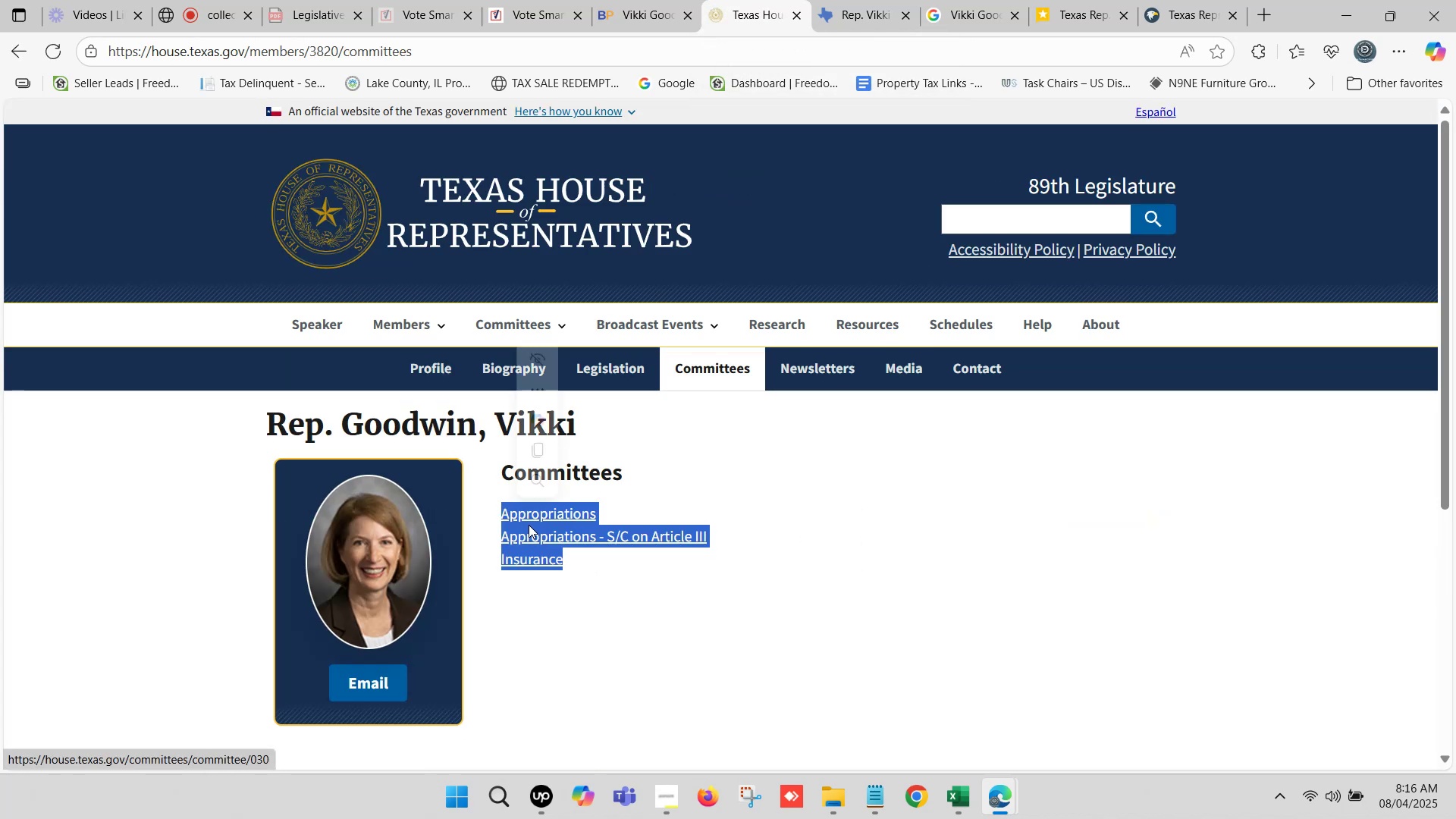 
key(Control+C)
 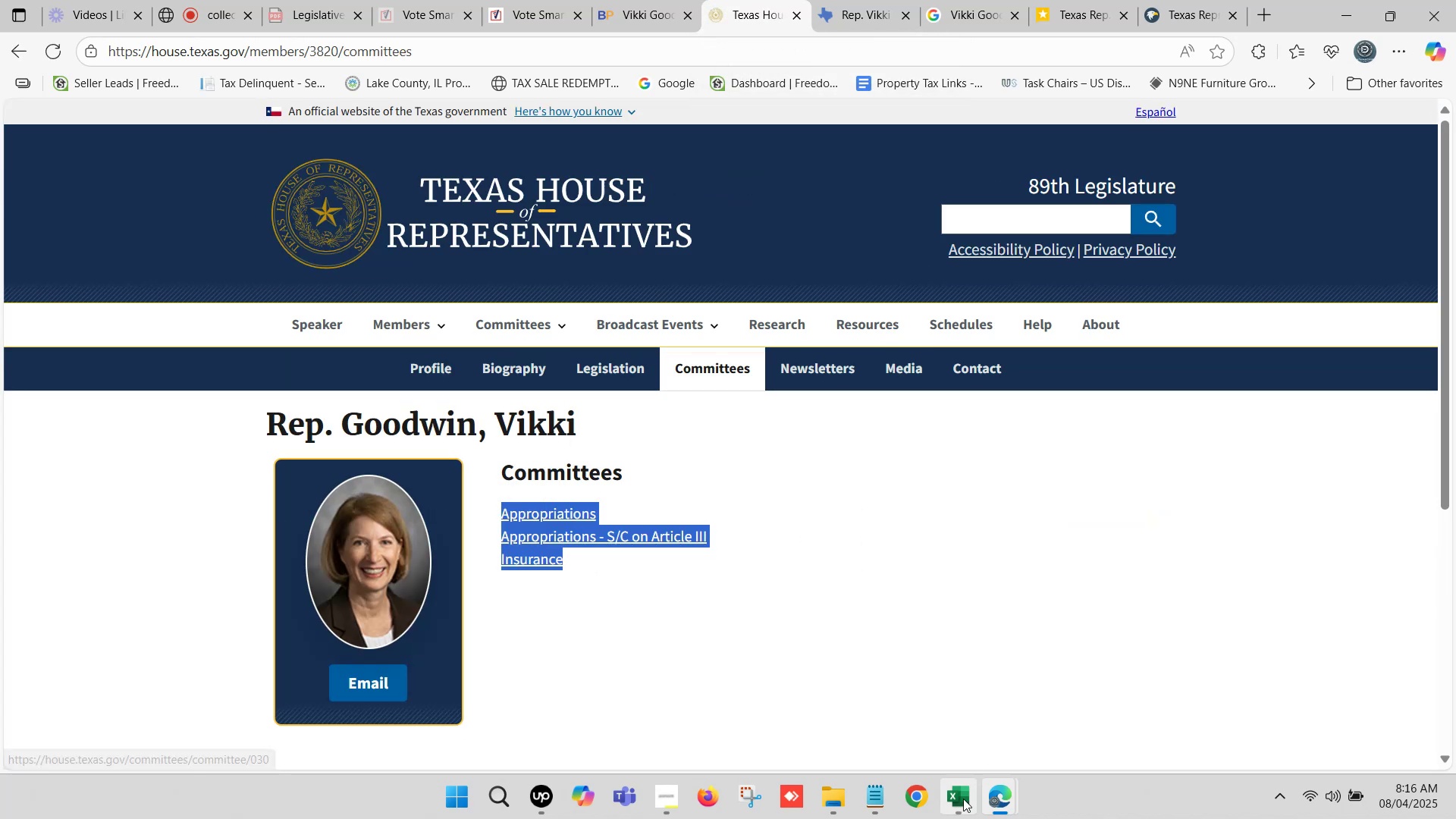 
left_click([961, 799])
 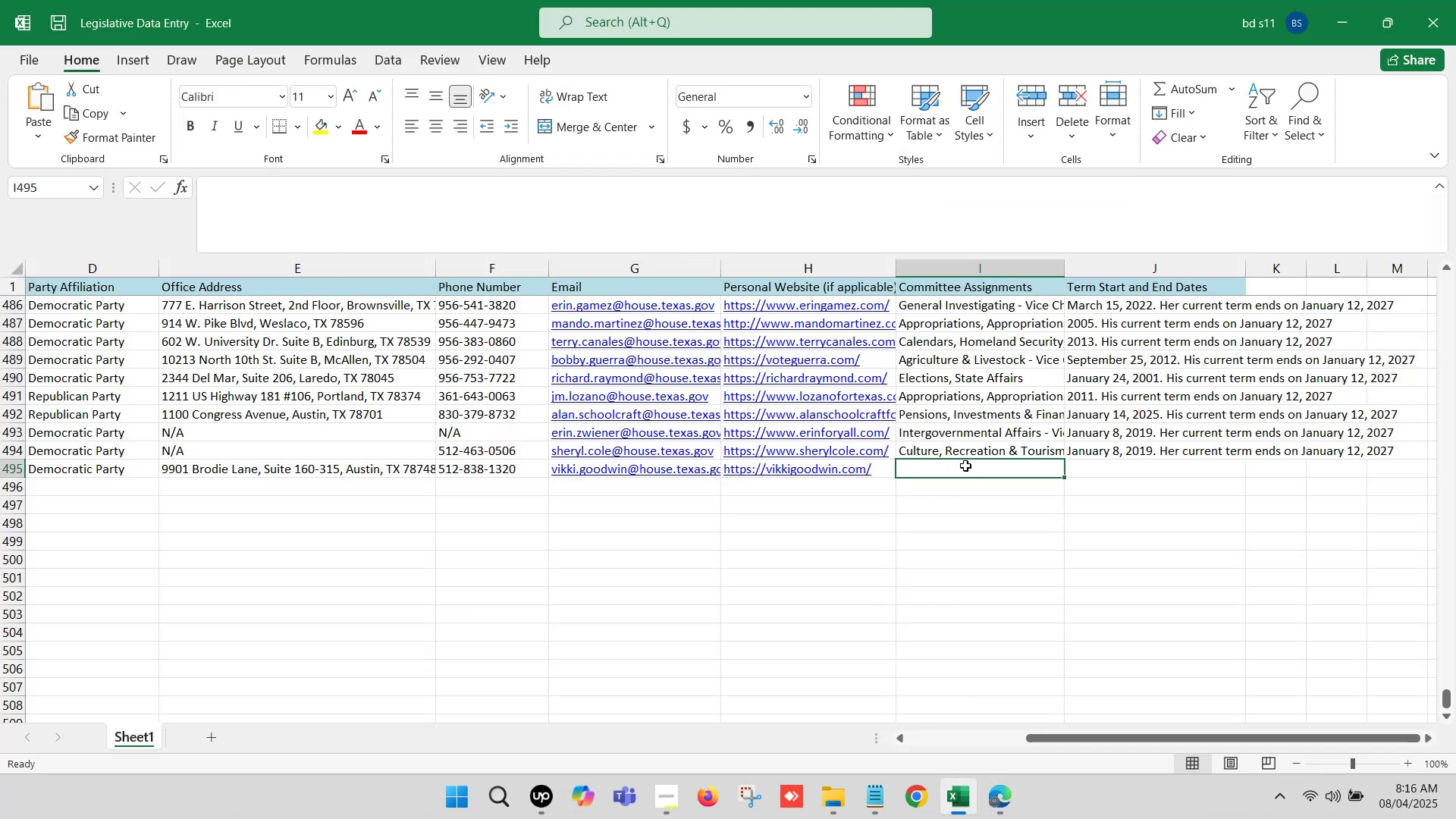 
double_click([965, 466])
 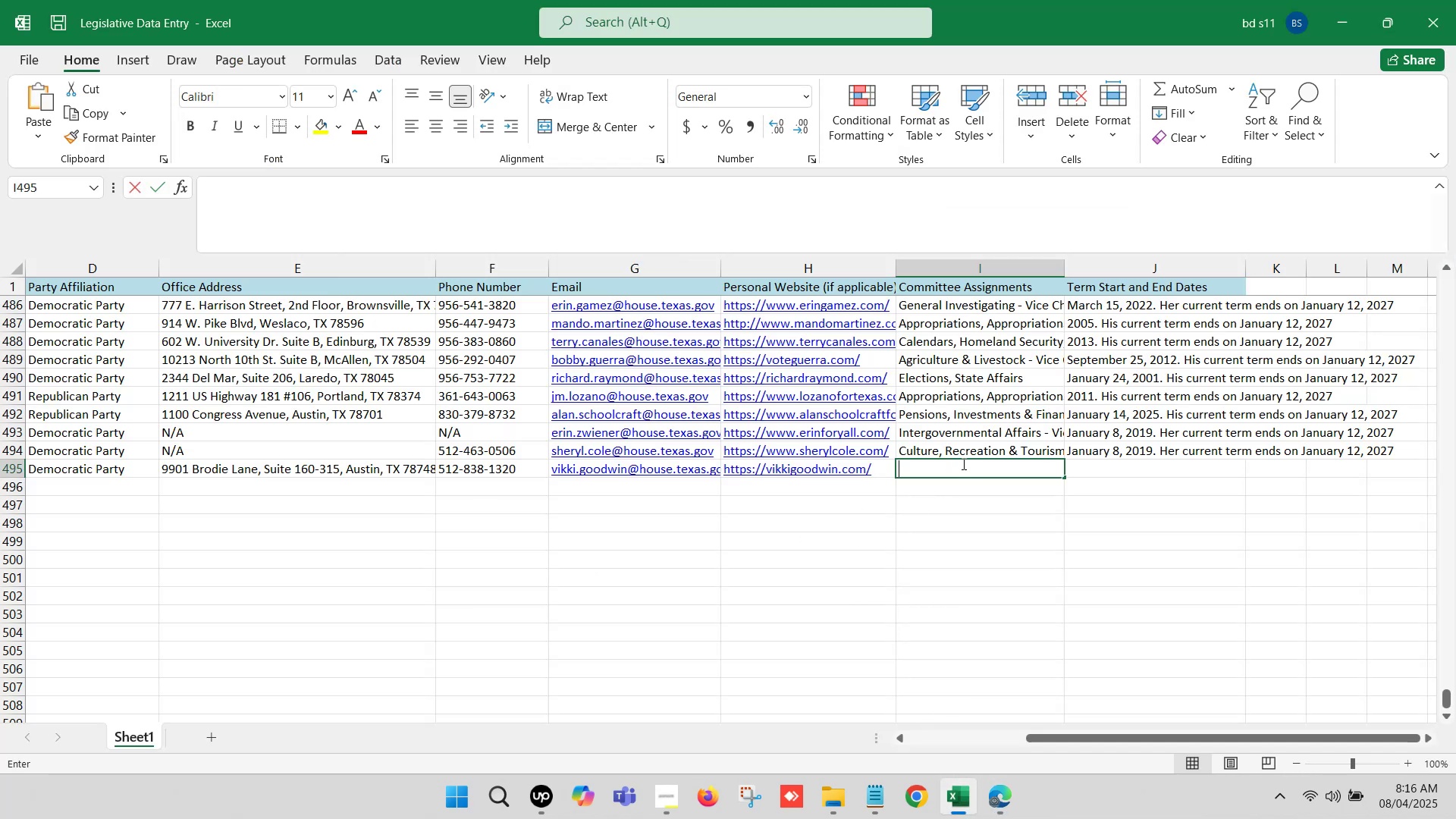 
key(Control+ControlLeft)
 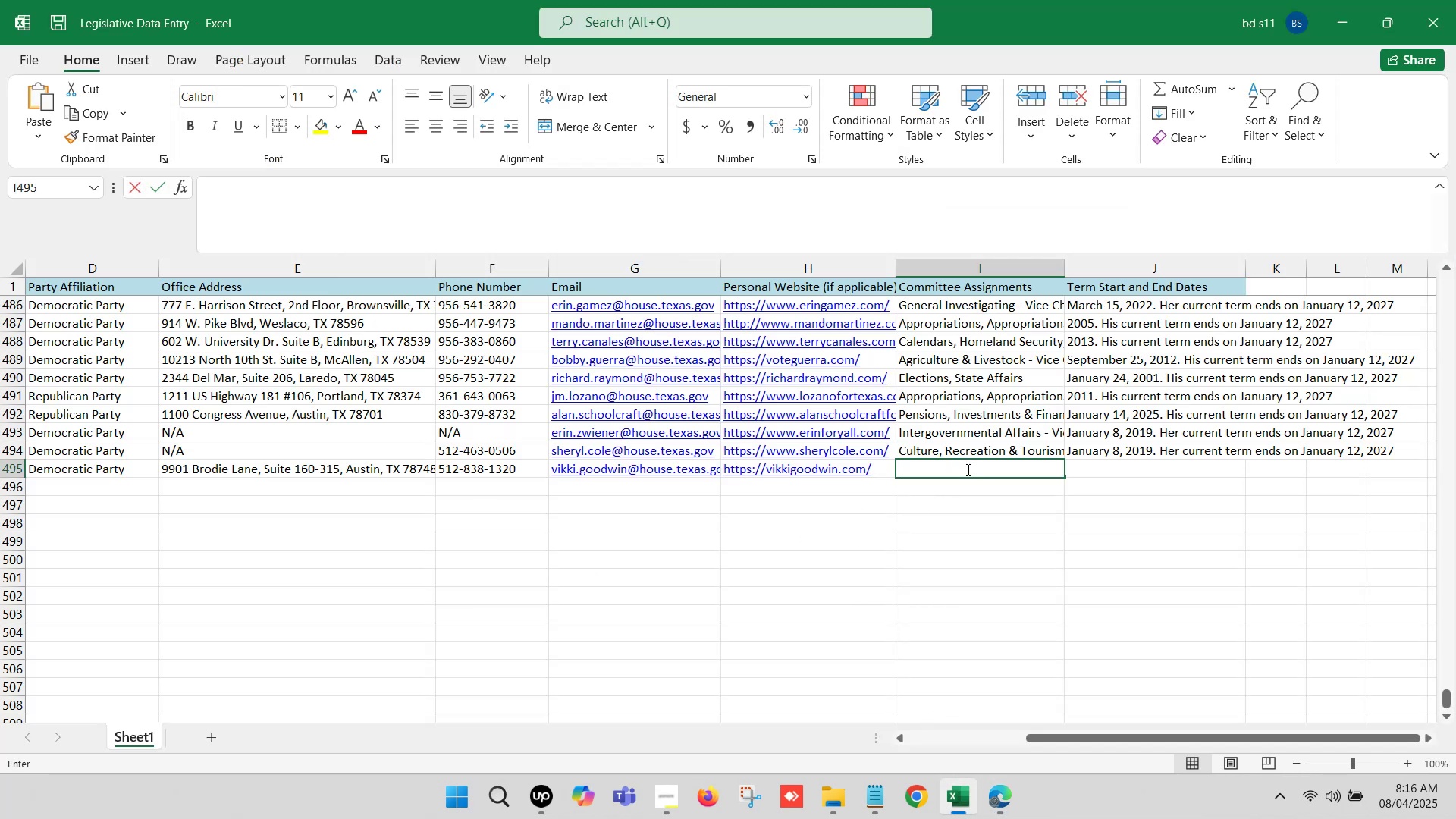 
key(Control+V)
 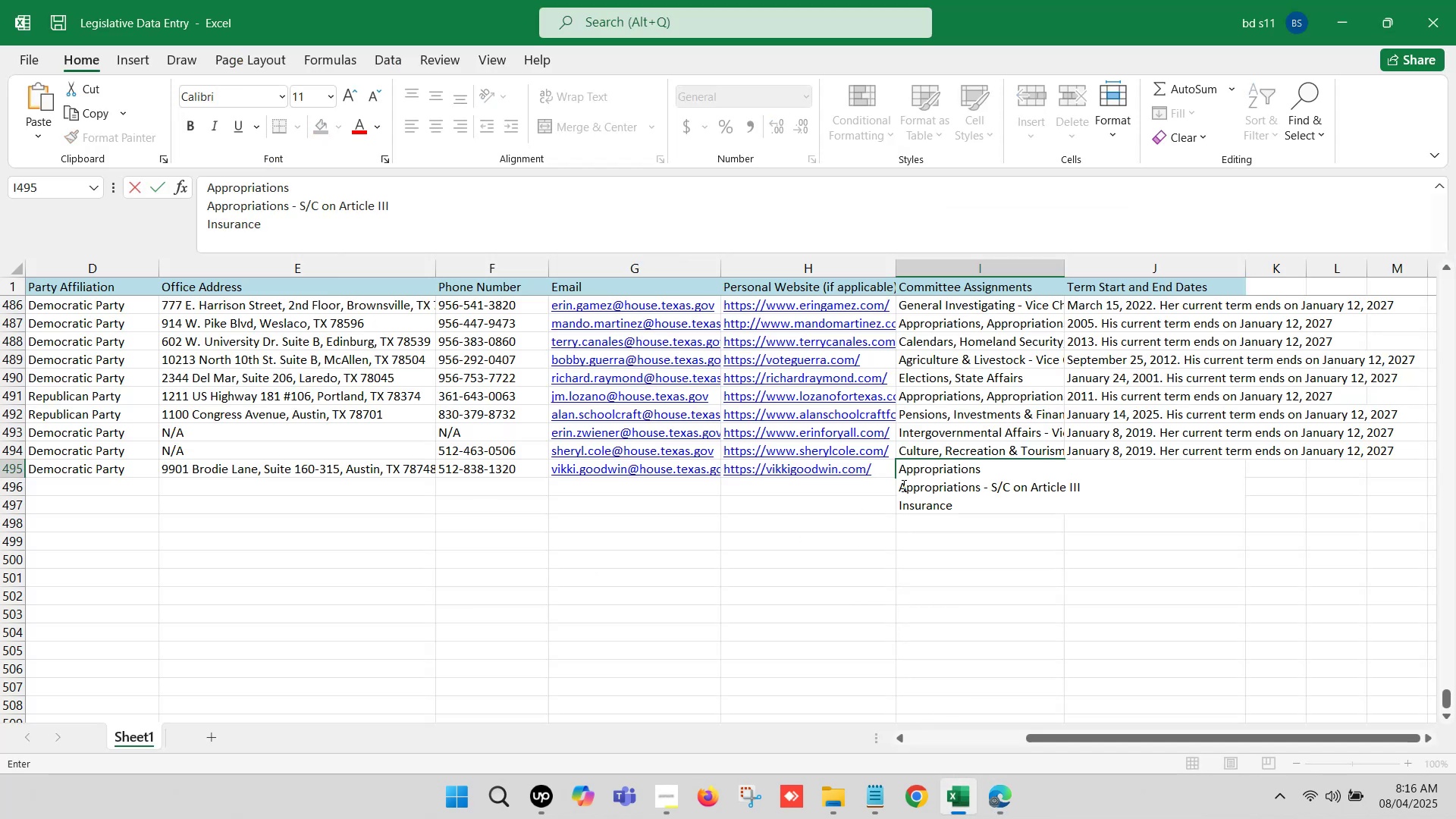 
left_click([899, 481])
 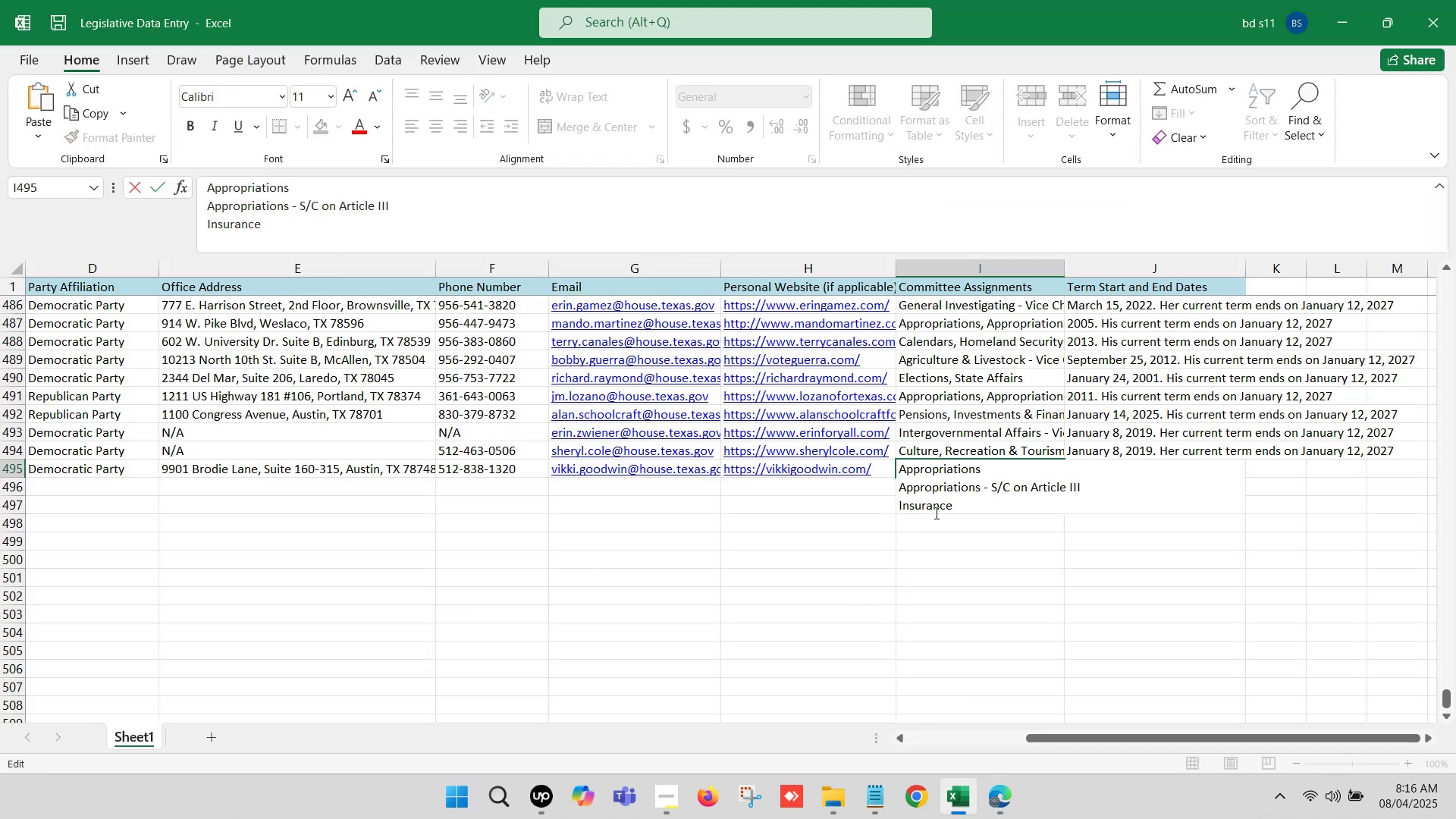 
key(Backspace)
 